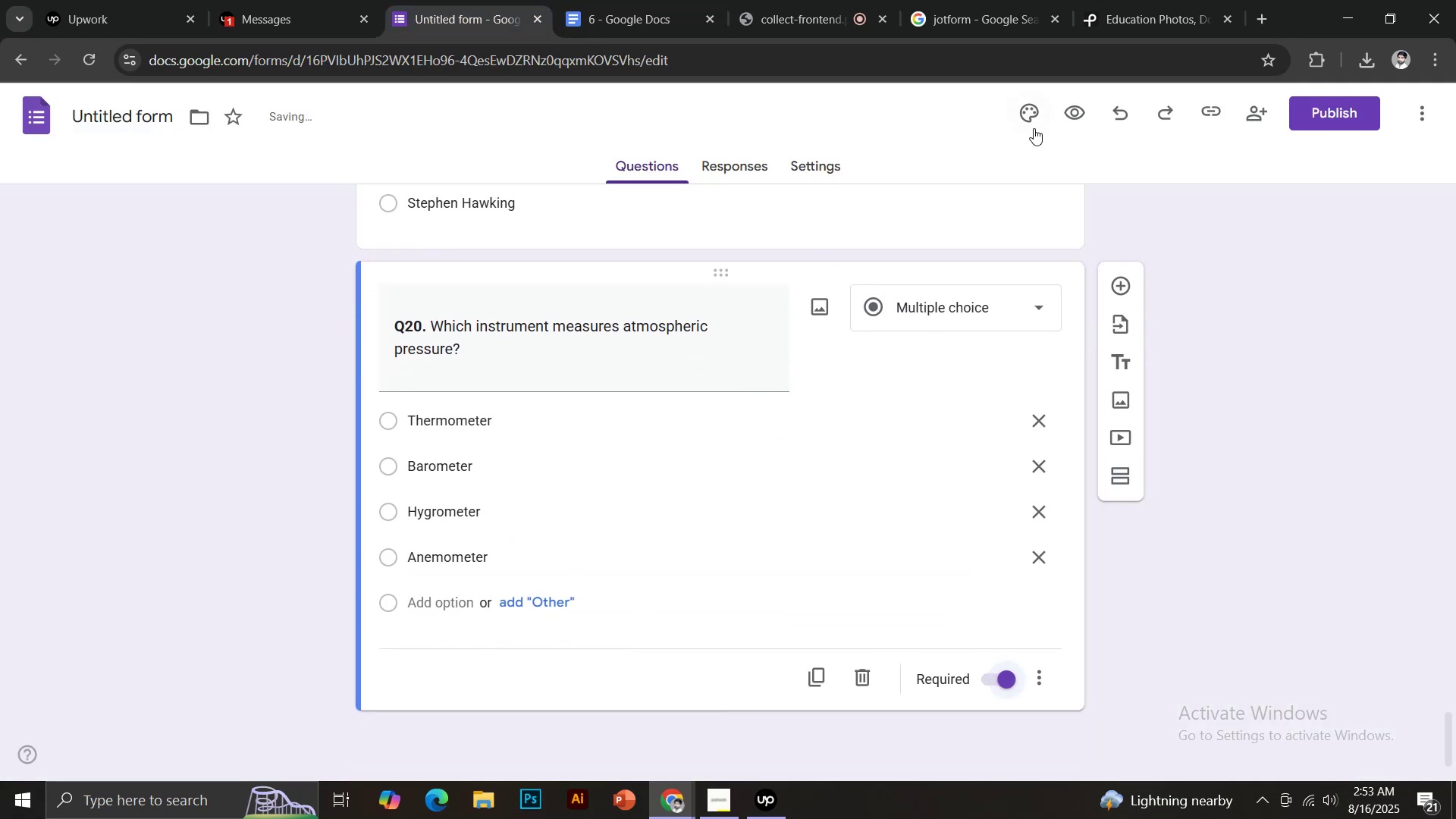 
left_click([1029, 105])
 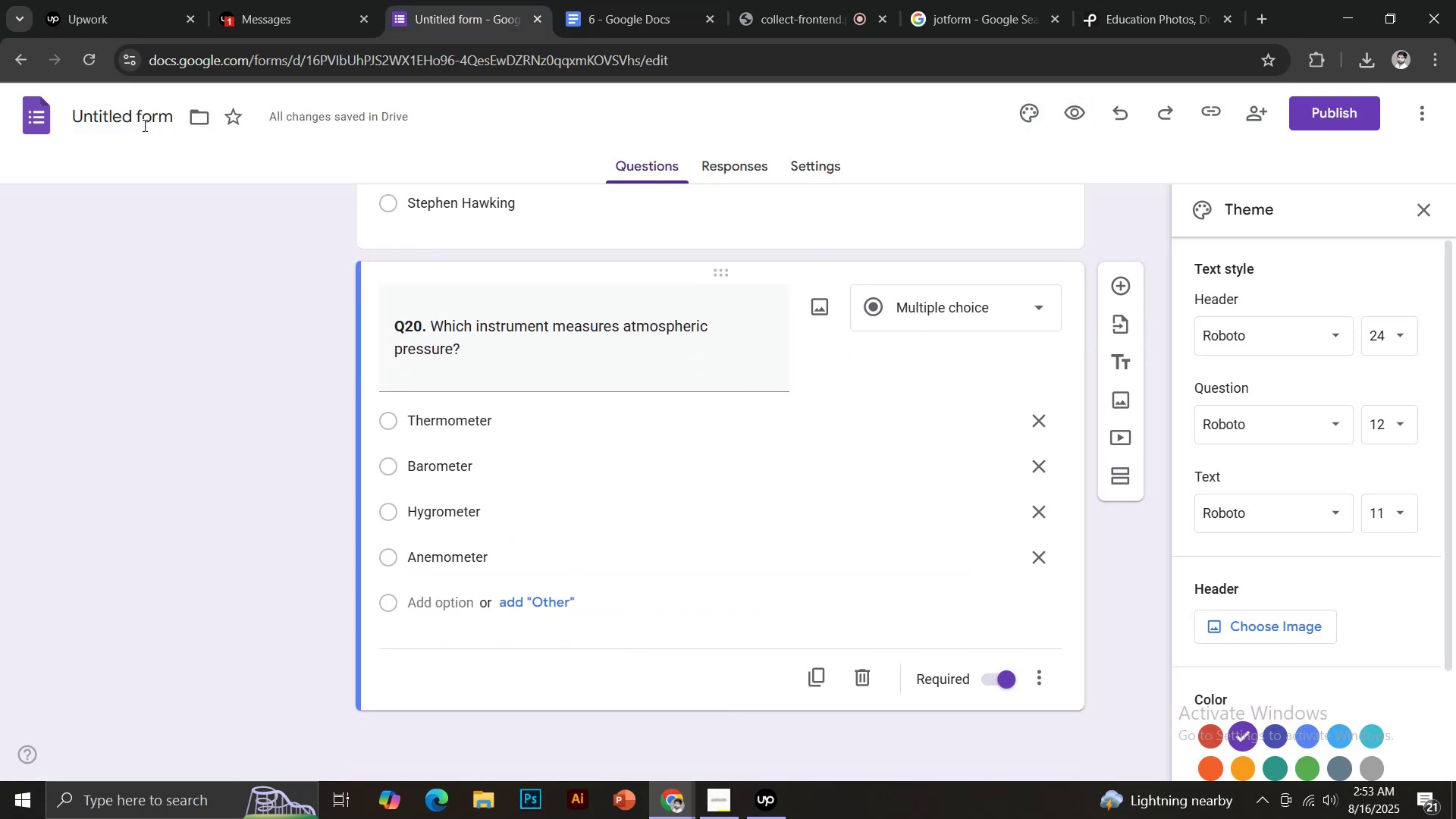 
double_click([140, 314])
 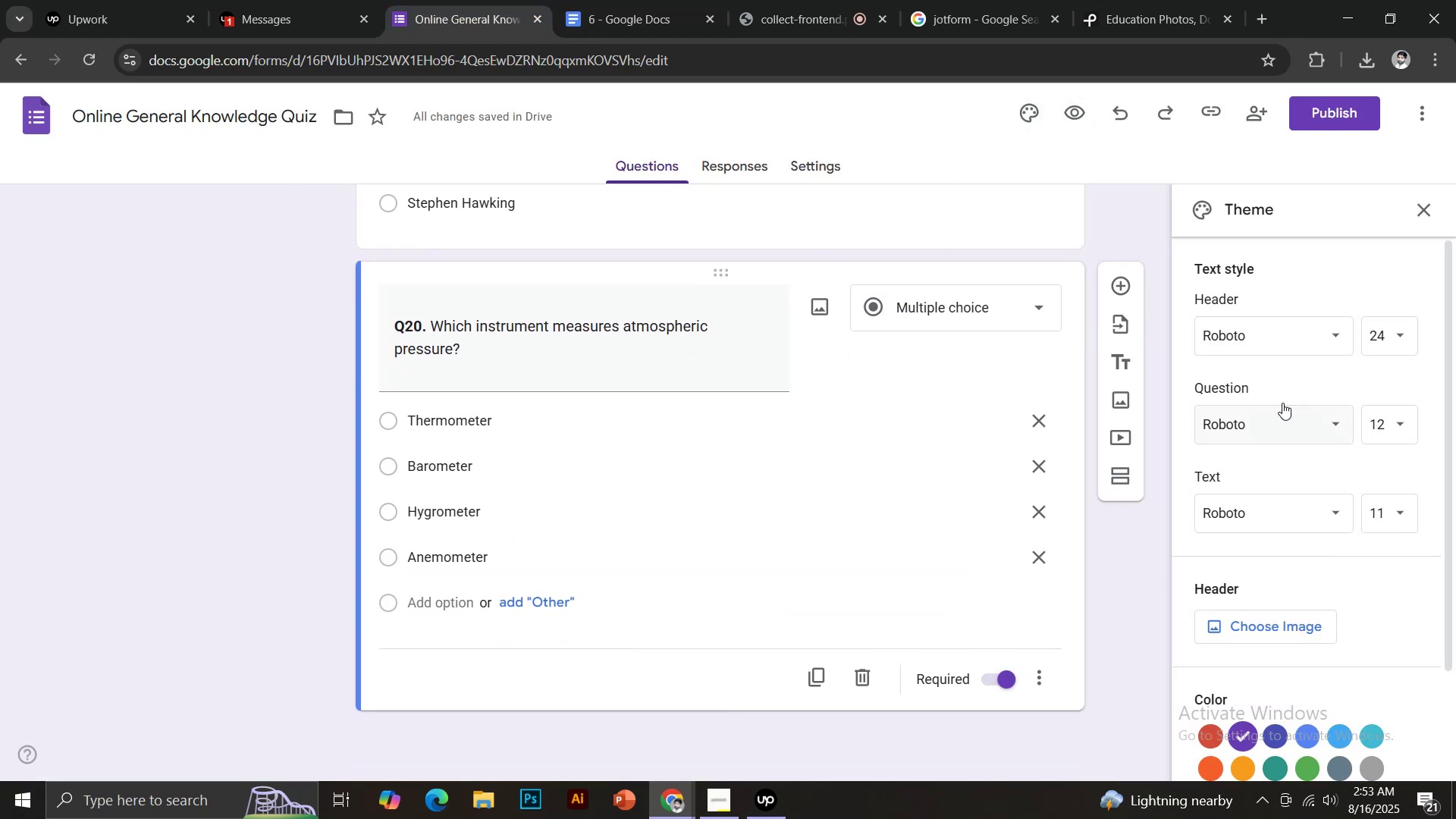 
scroll: coordinate [1292, 519], scroll_direction: down, amount: 1.0
 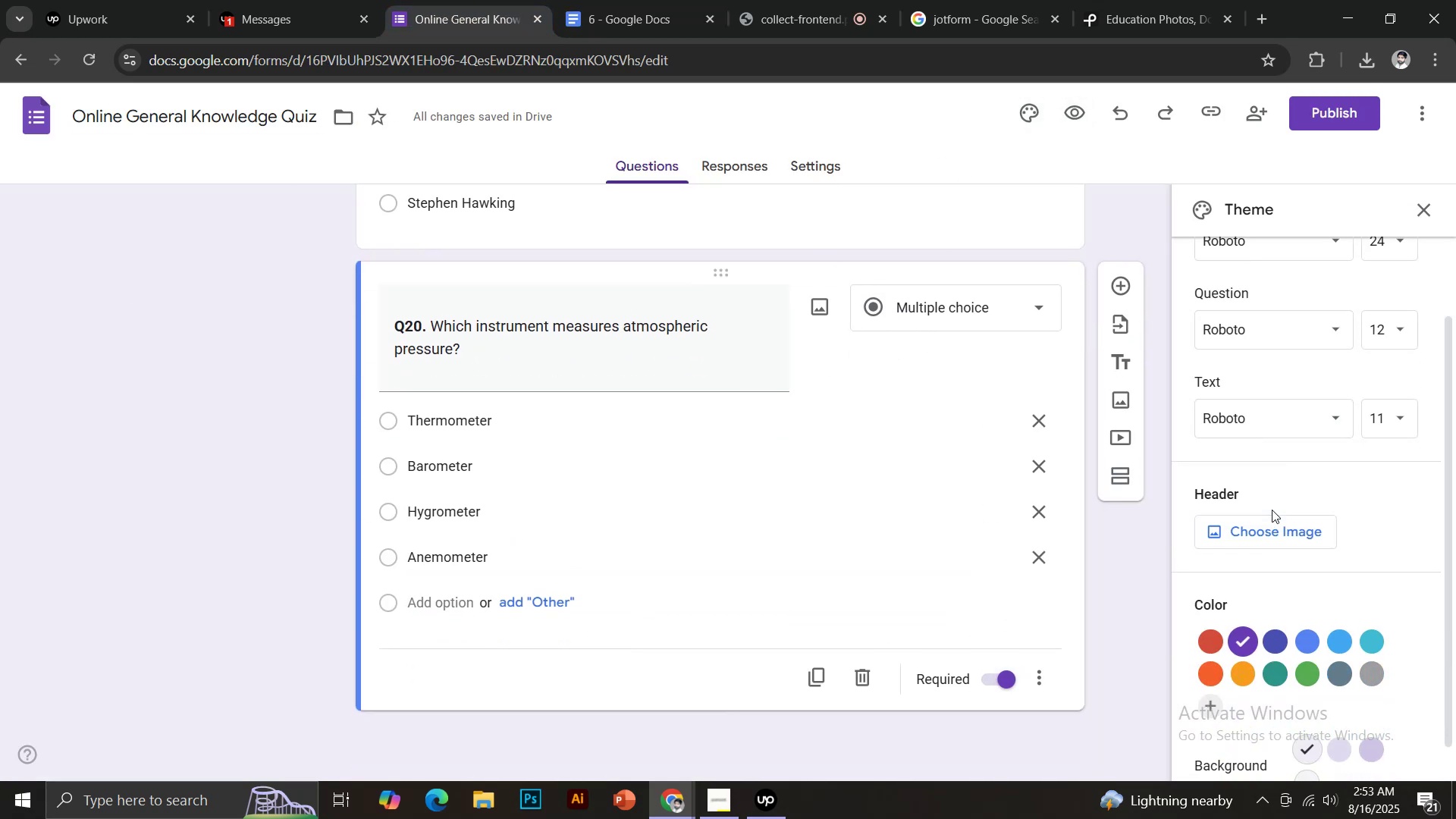 
scroll: coordinate [1285, 522], scroll_direction: up, amount: 3.0
 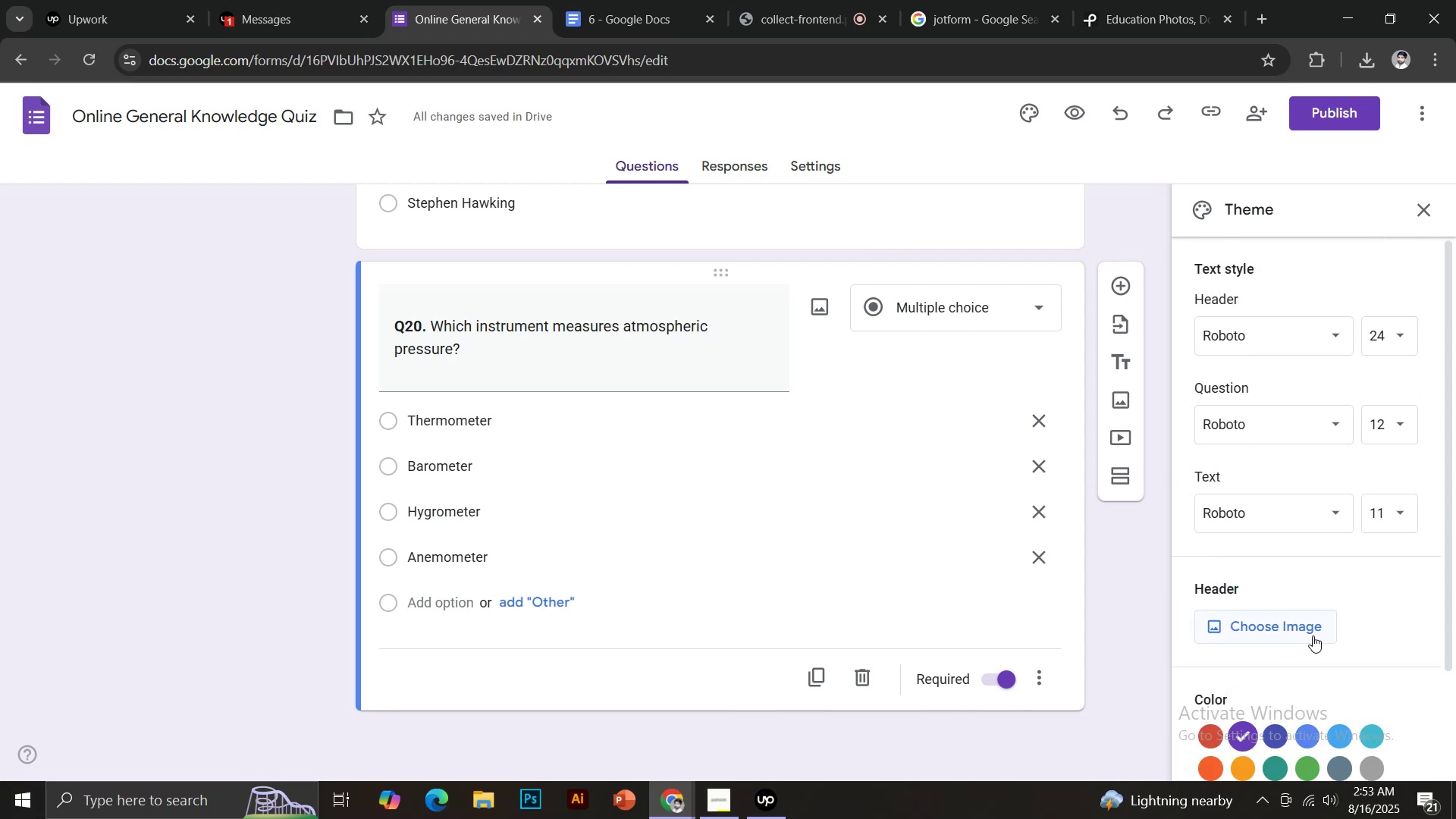 
scroll: coordinate [1318, 698], scroll_direction: down, amount: 1.0
 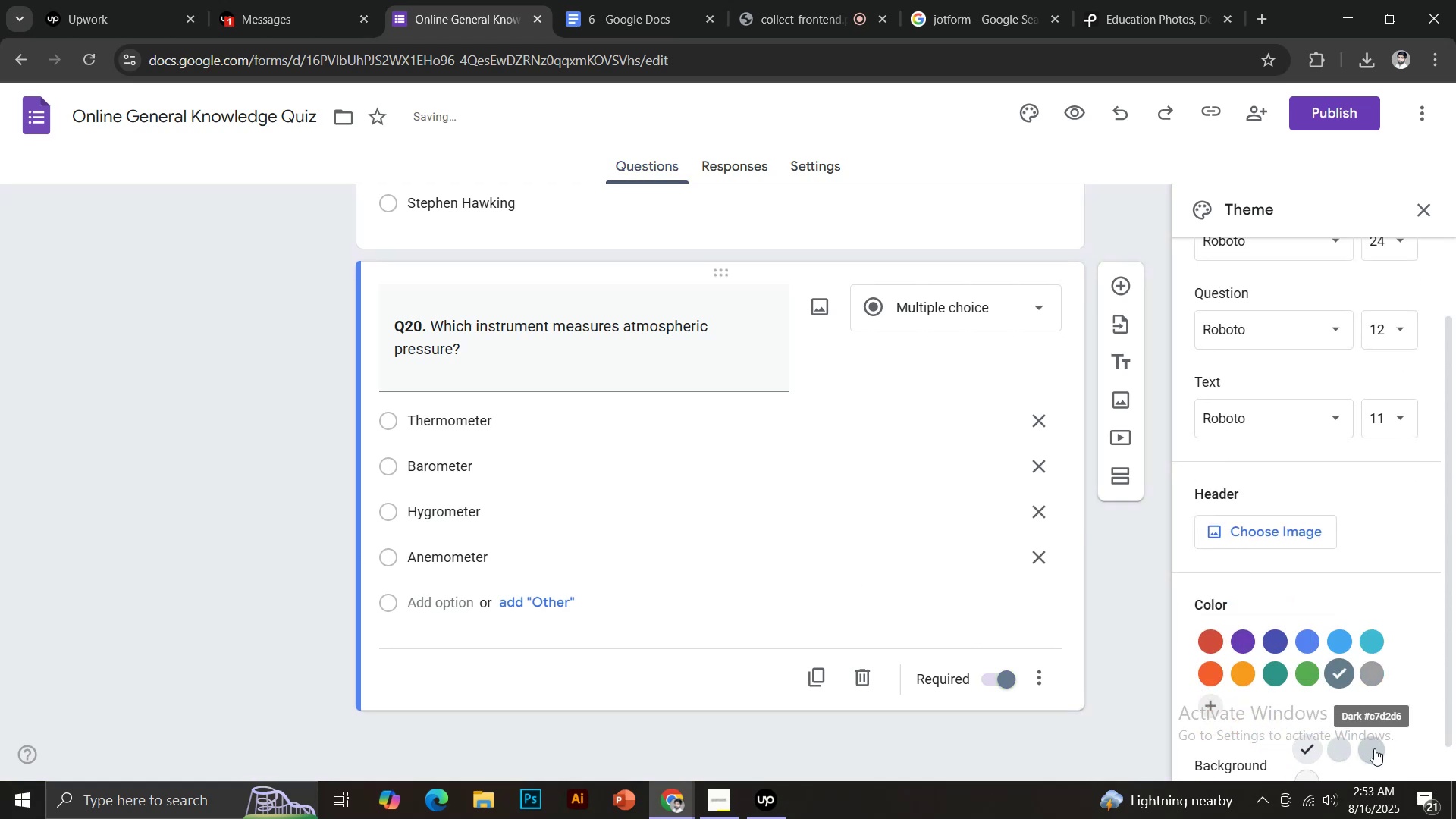 
scroll: coordinate [765, 579], scroll_direction: up, amount: 72.0
 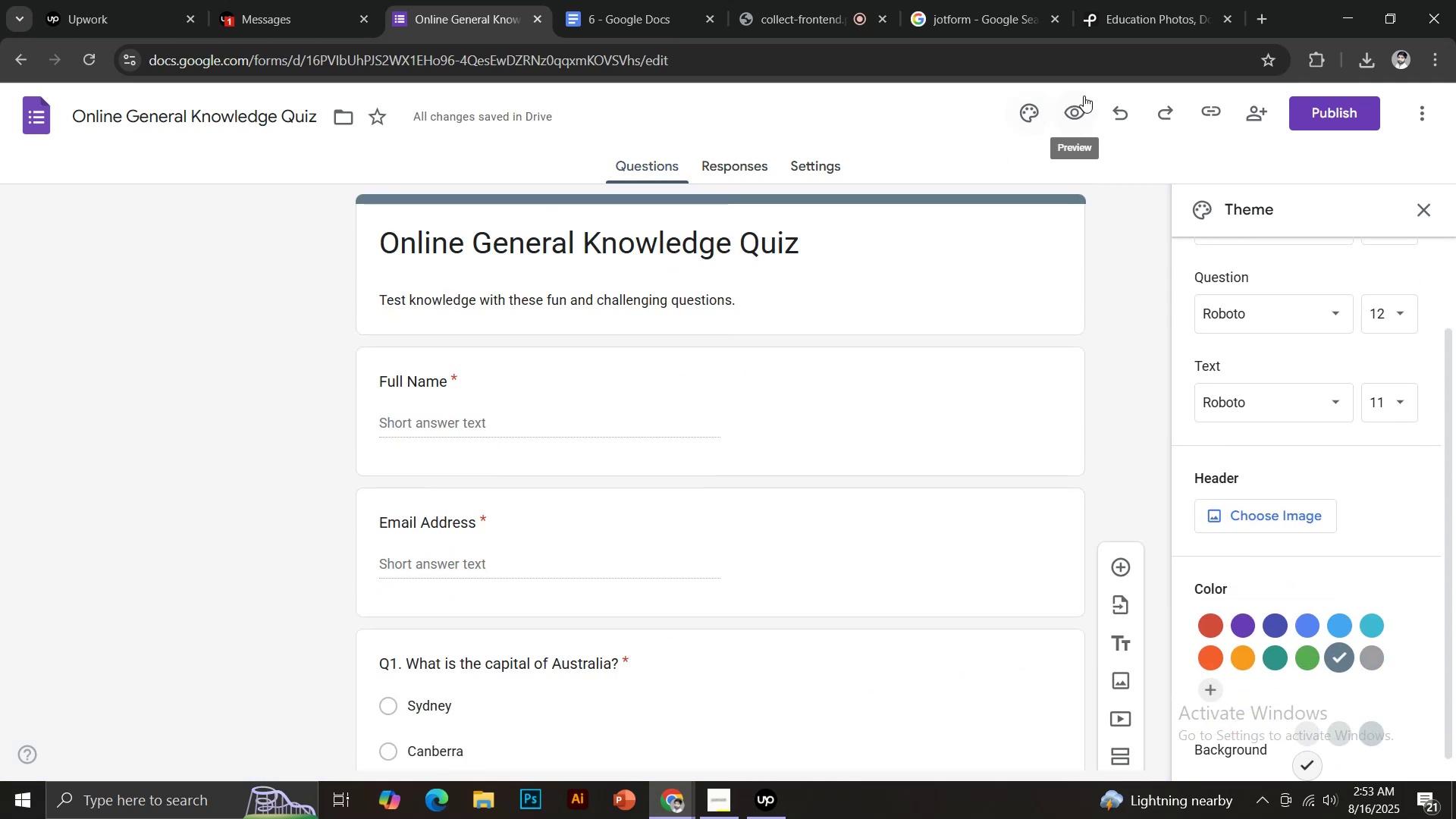 
left_click([1072, 109])
 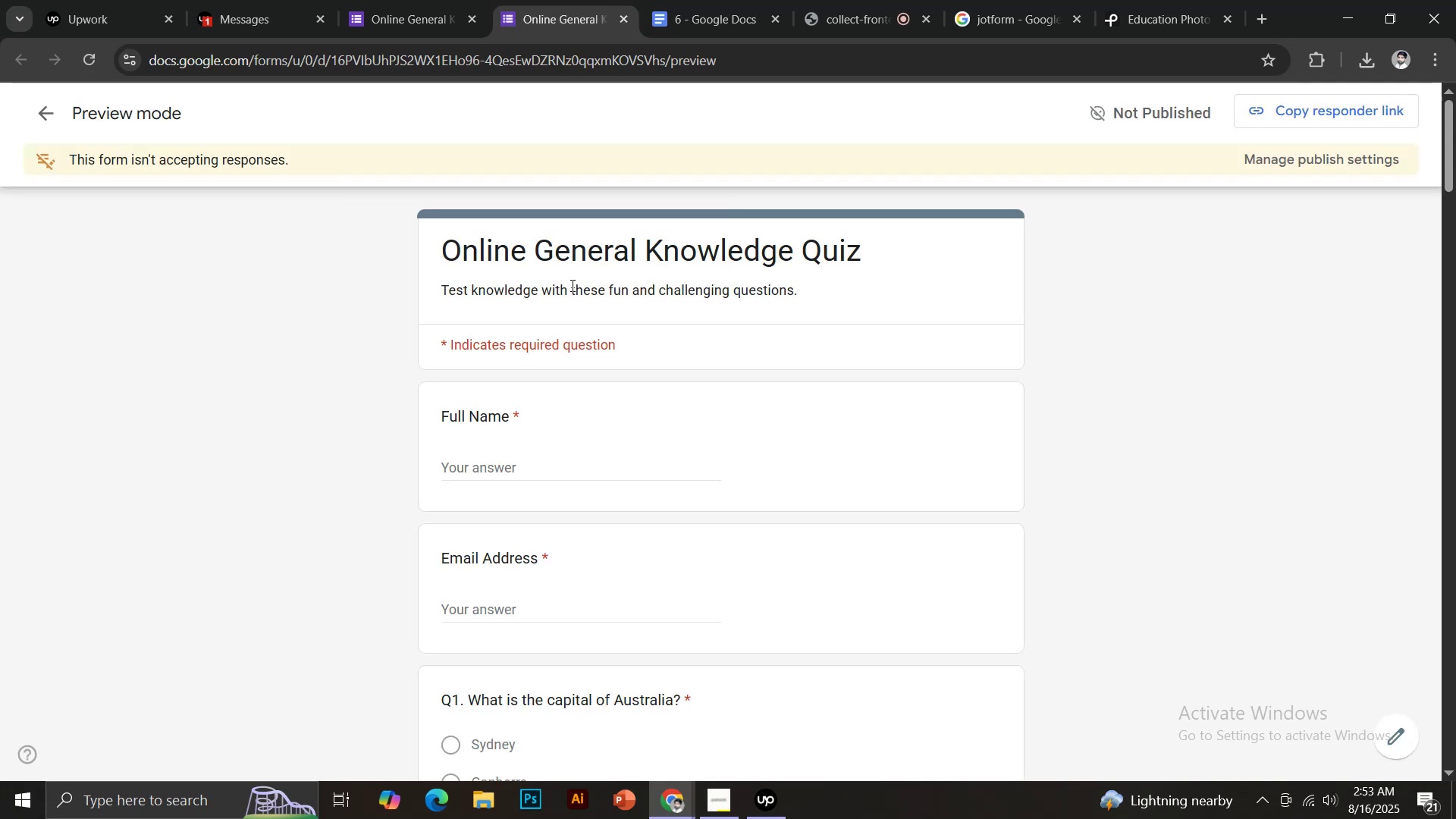 
scroll: coordinate [589, 372], scroll_direction: down, amount: 2.0
 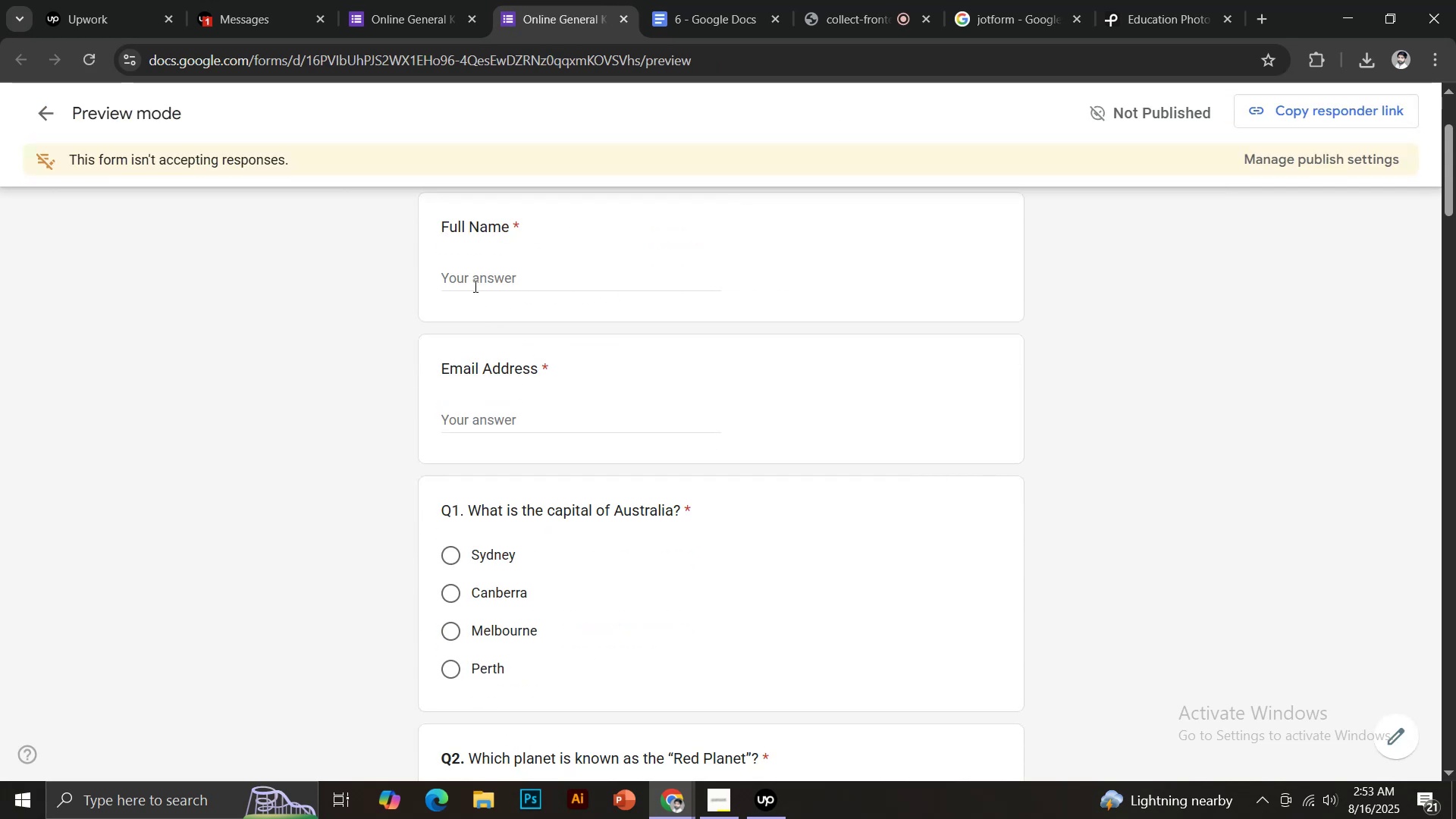 
left_click([474, 283])
 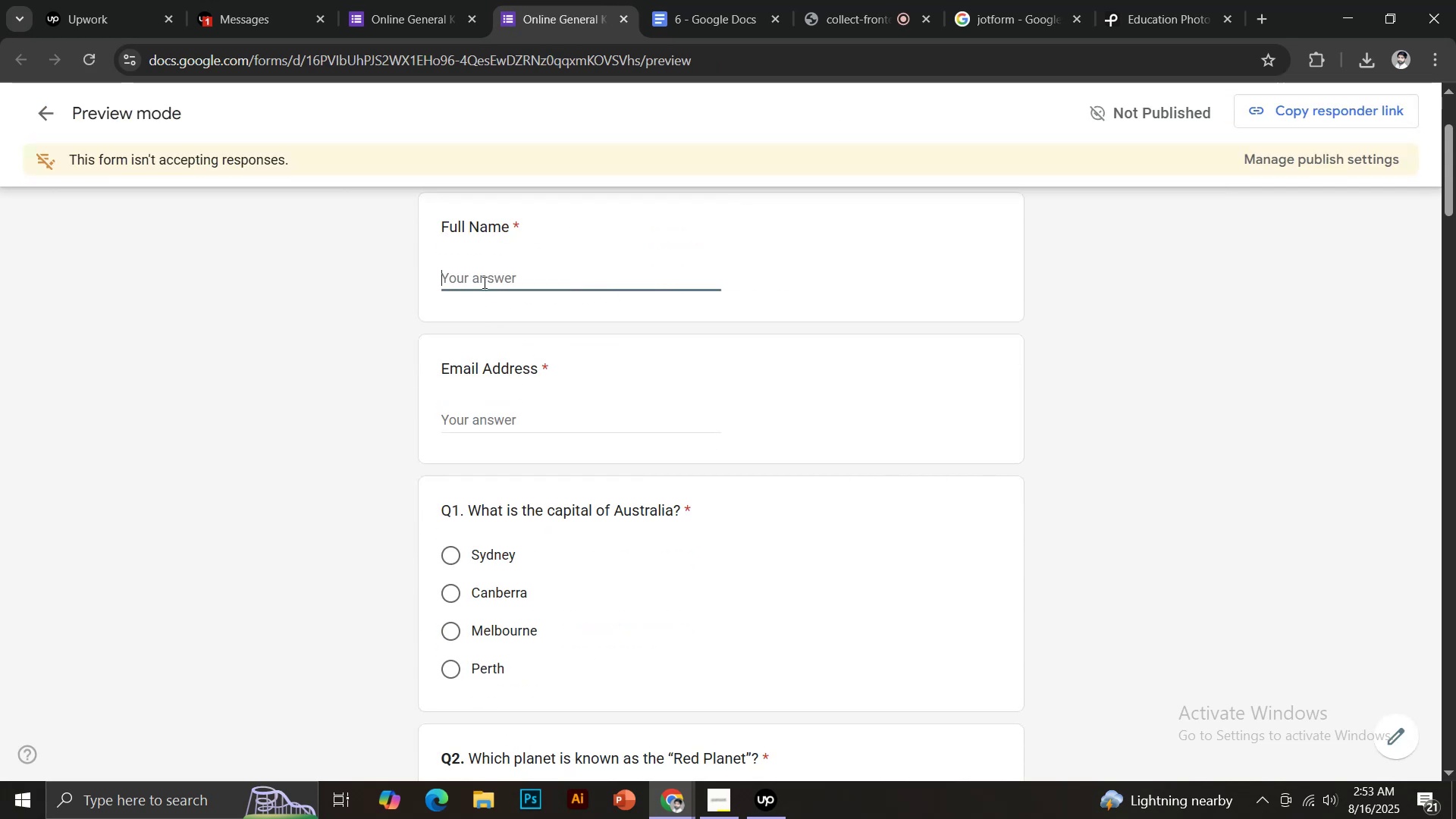 
type(Nom)
key(Backspace)
type(uman)
 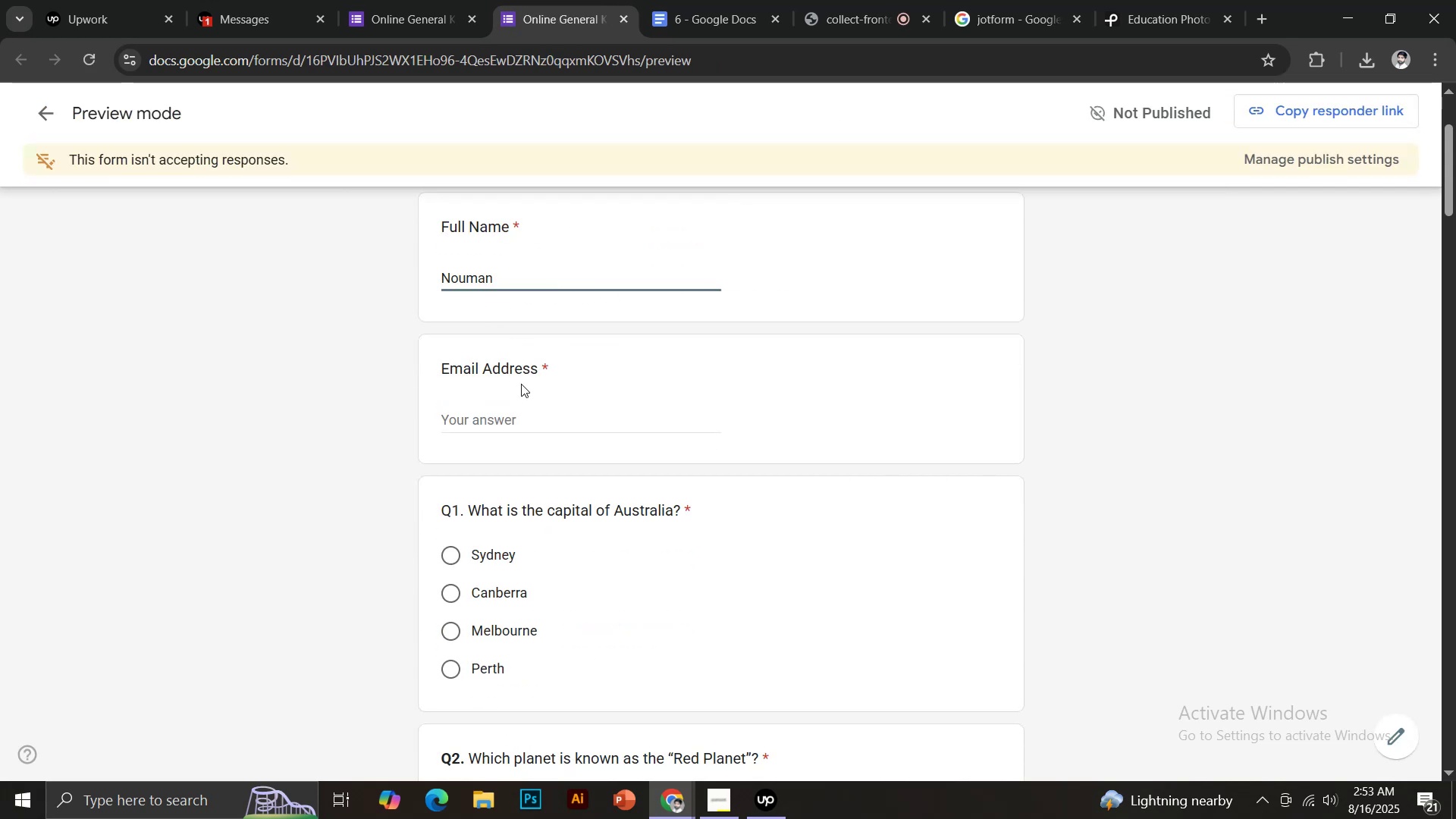 
left_click([510, 414])
 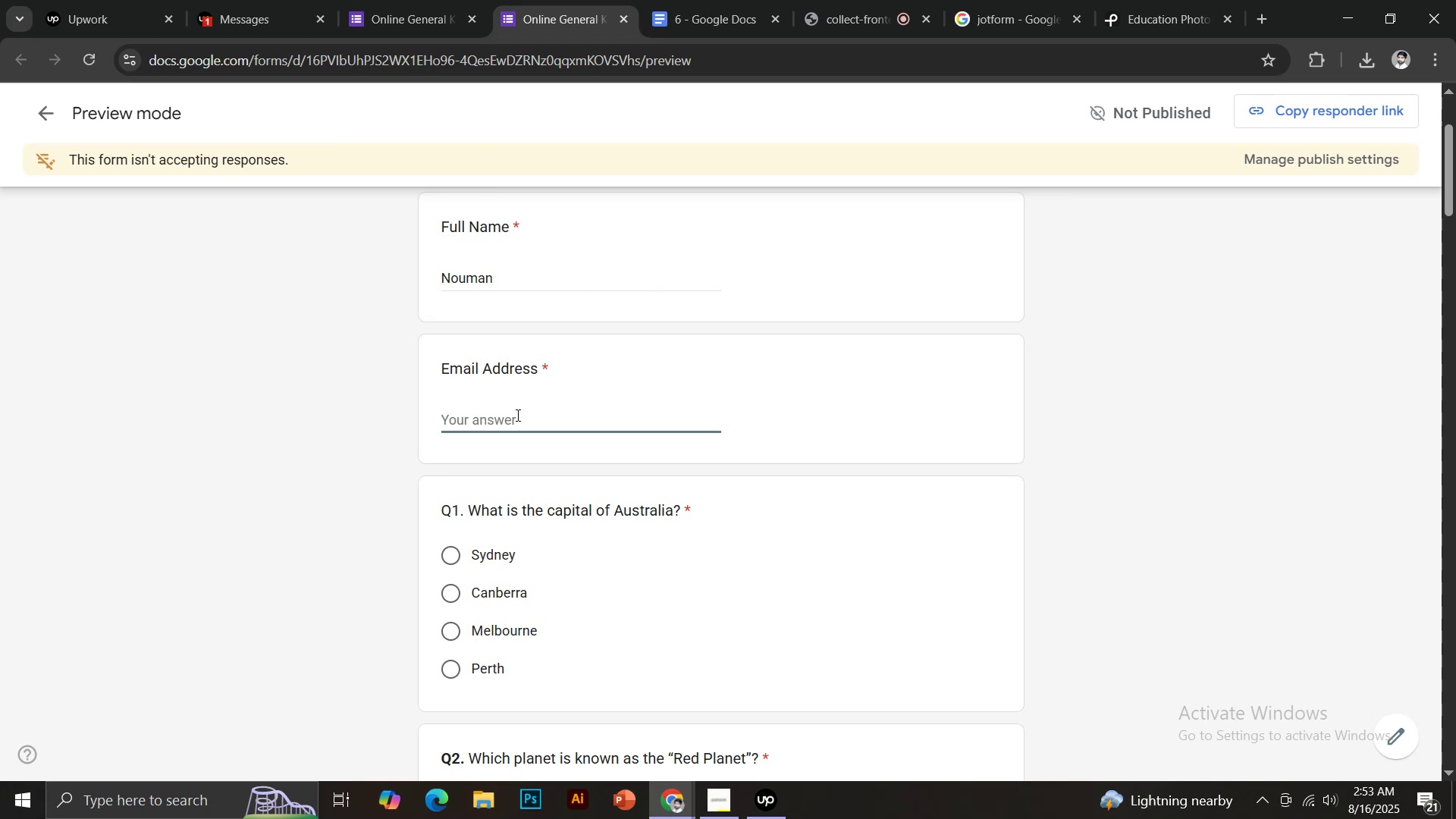 
wait(6.47)
 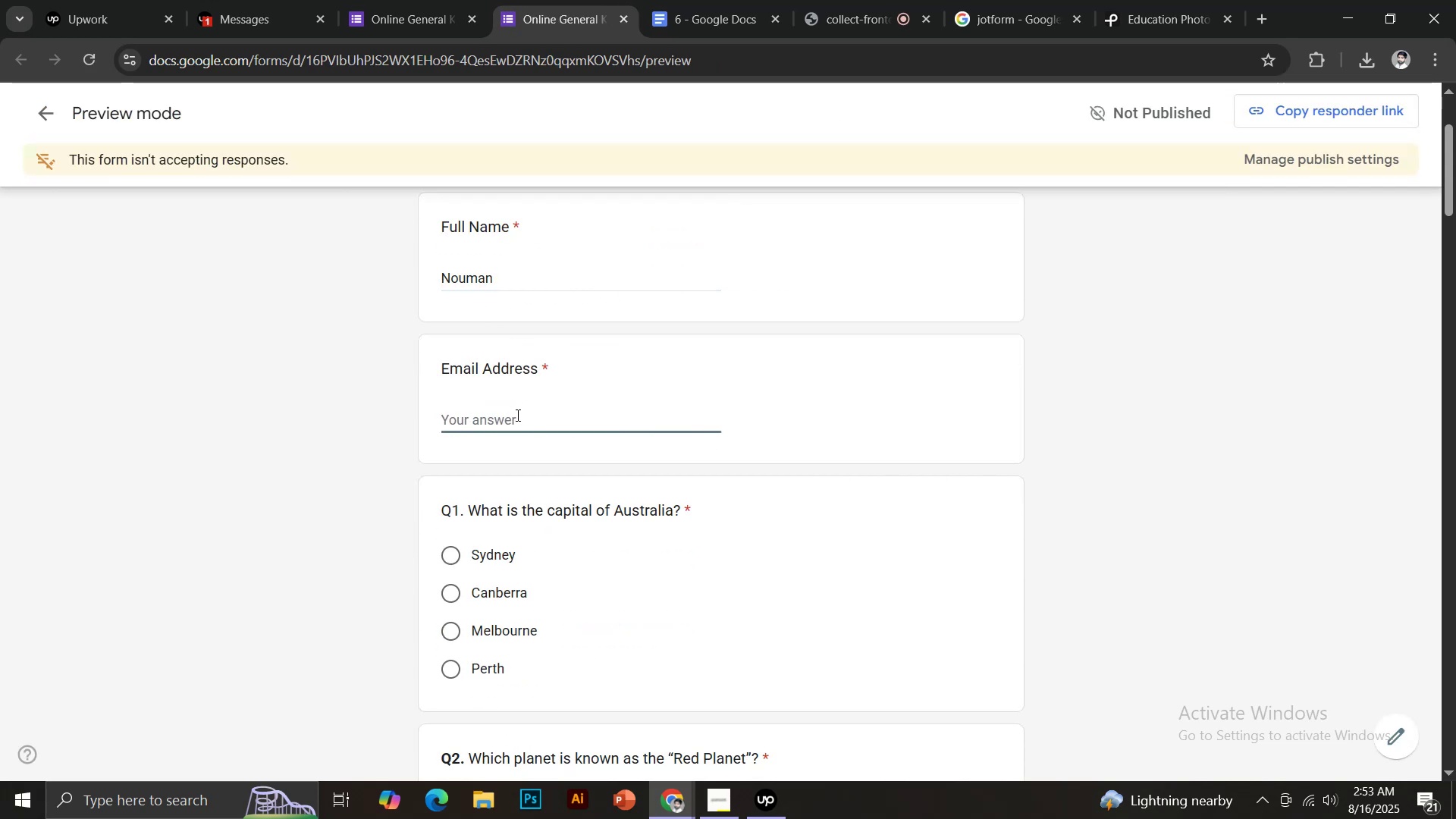 
type(test)
 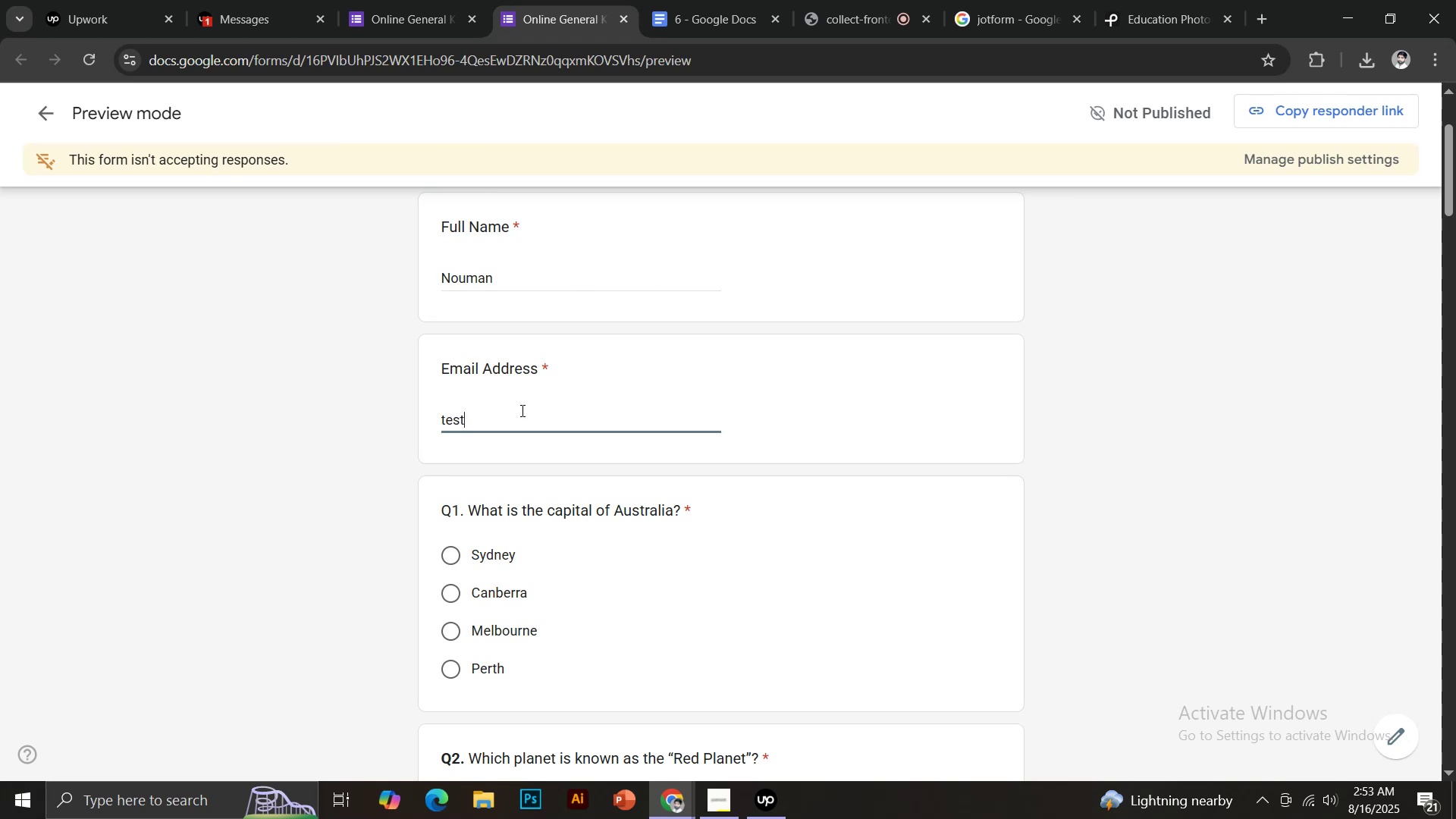 
scroll: coordinate [544, 413], scroll_direction: down, amount: 2.0
 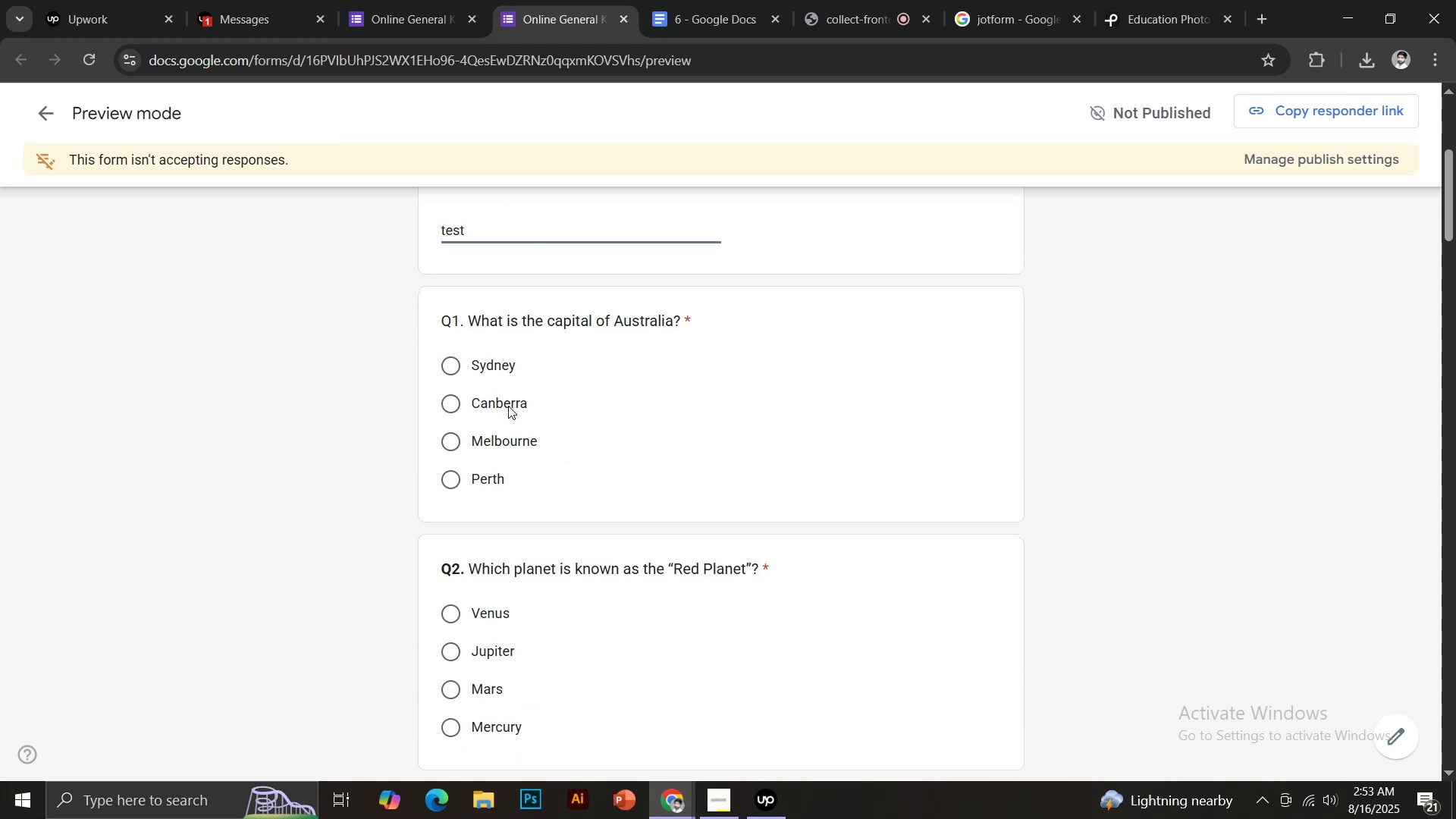 
left_click([502, 402])
 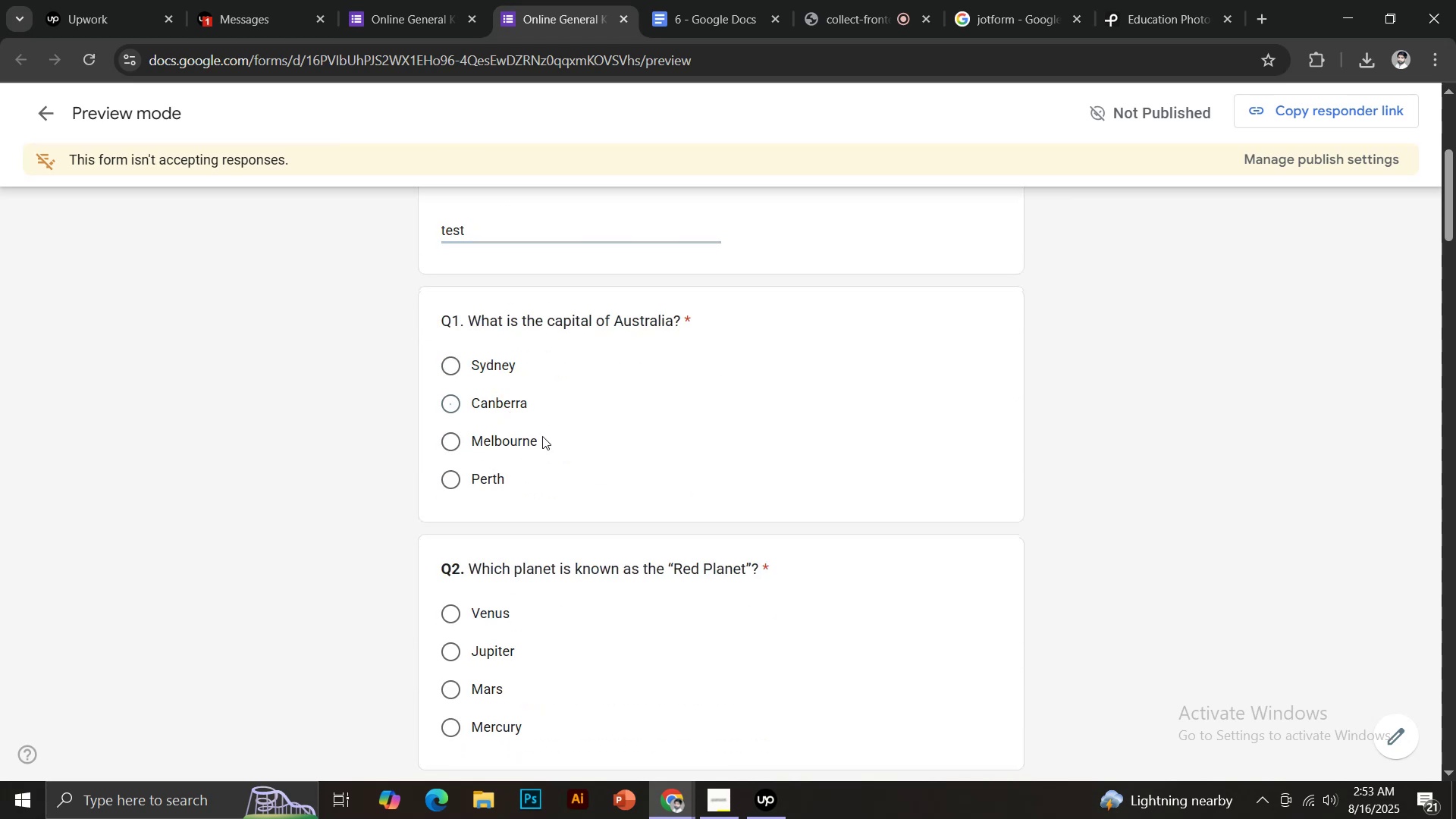 
scroll: coordinate [573, 444], scroll_direction: down, amount: 2.0
 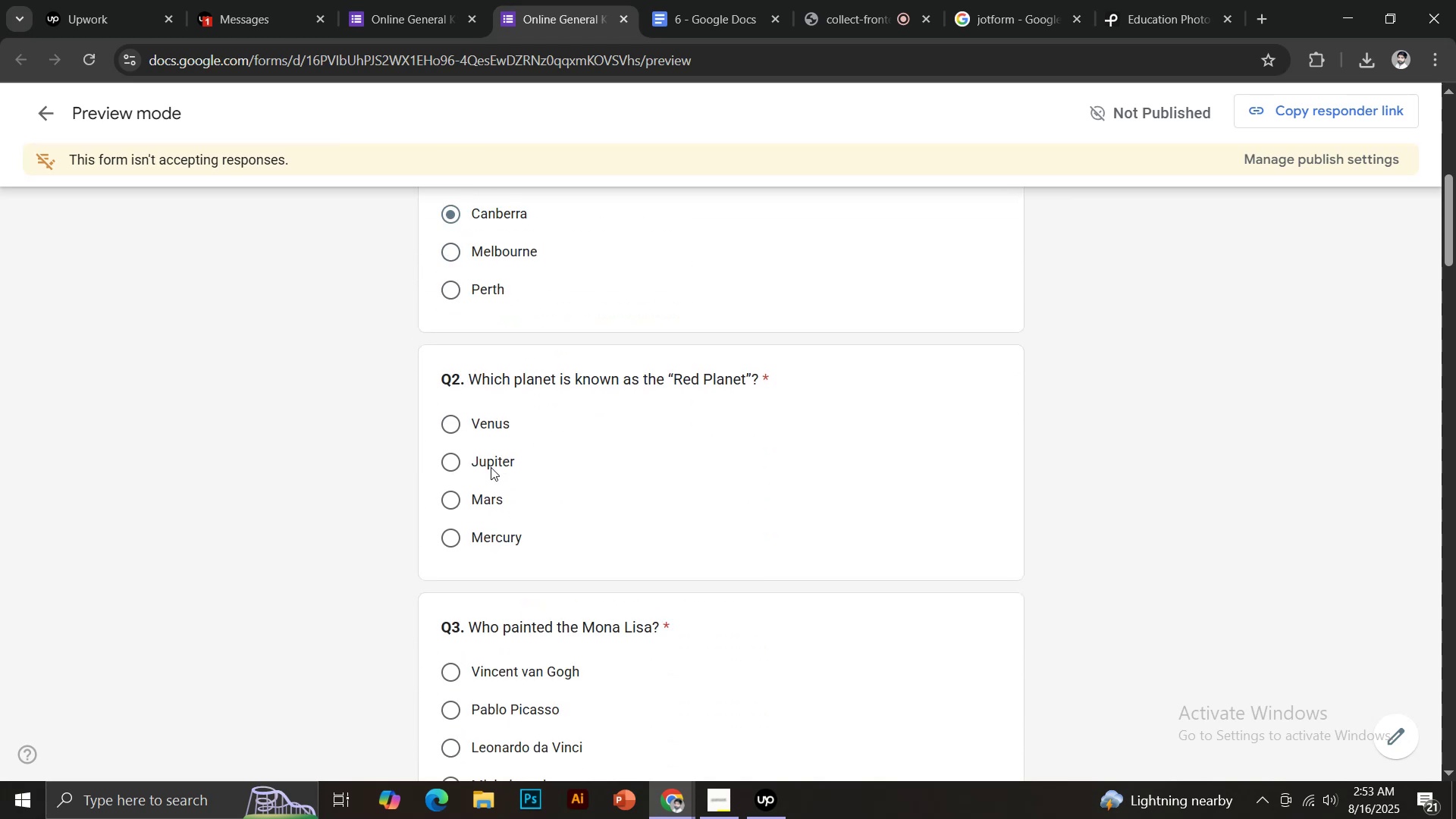 
left_click([494, 504])
 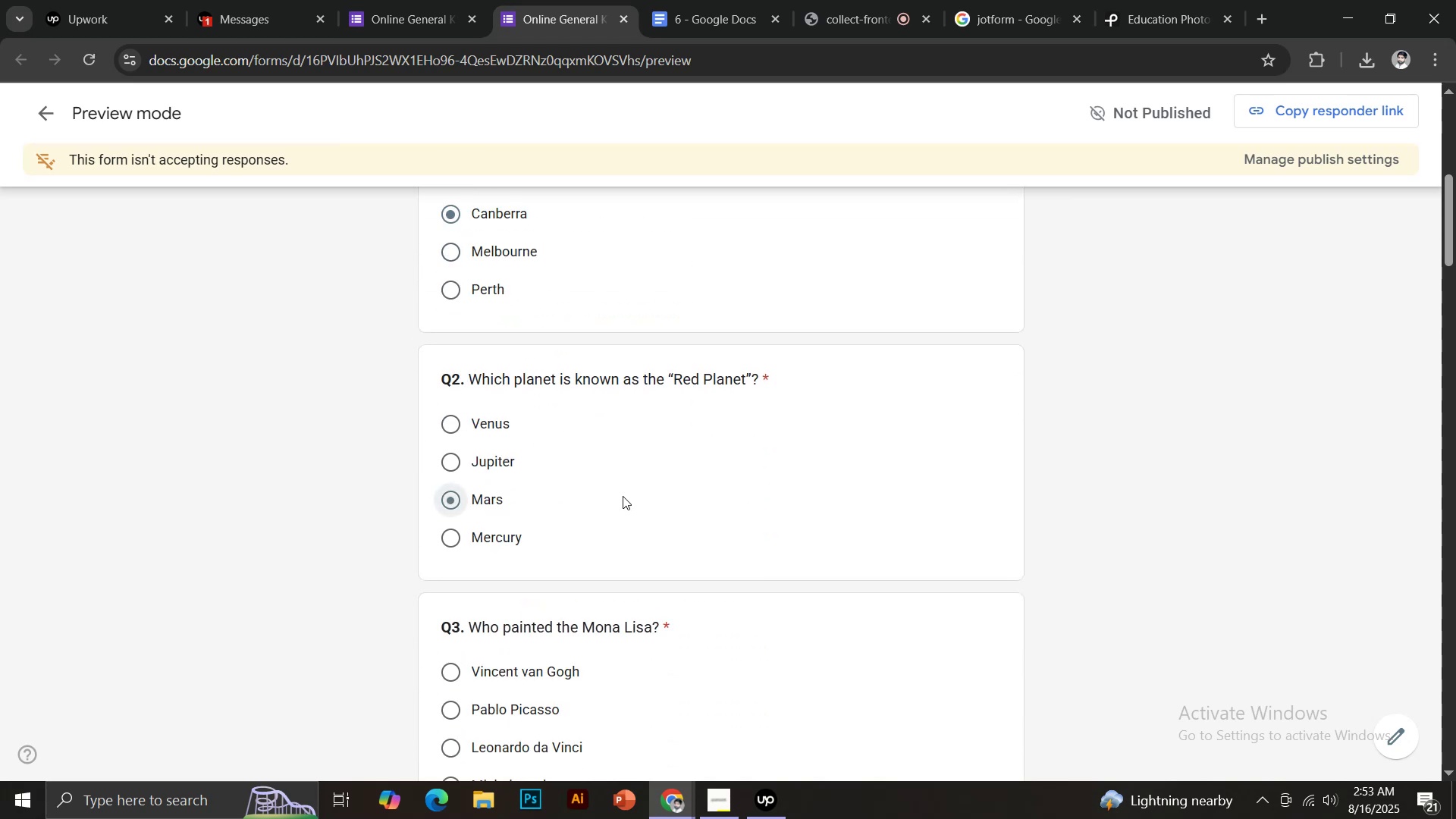 
scroll: coordinate [639, 469], scroll_direction: down, amount: 5.0
 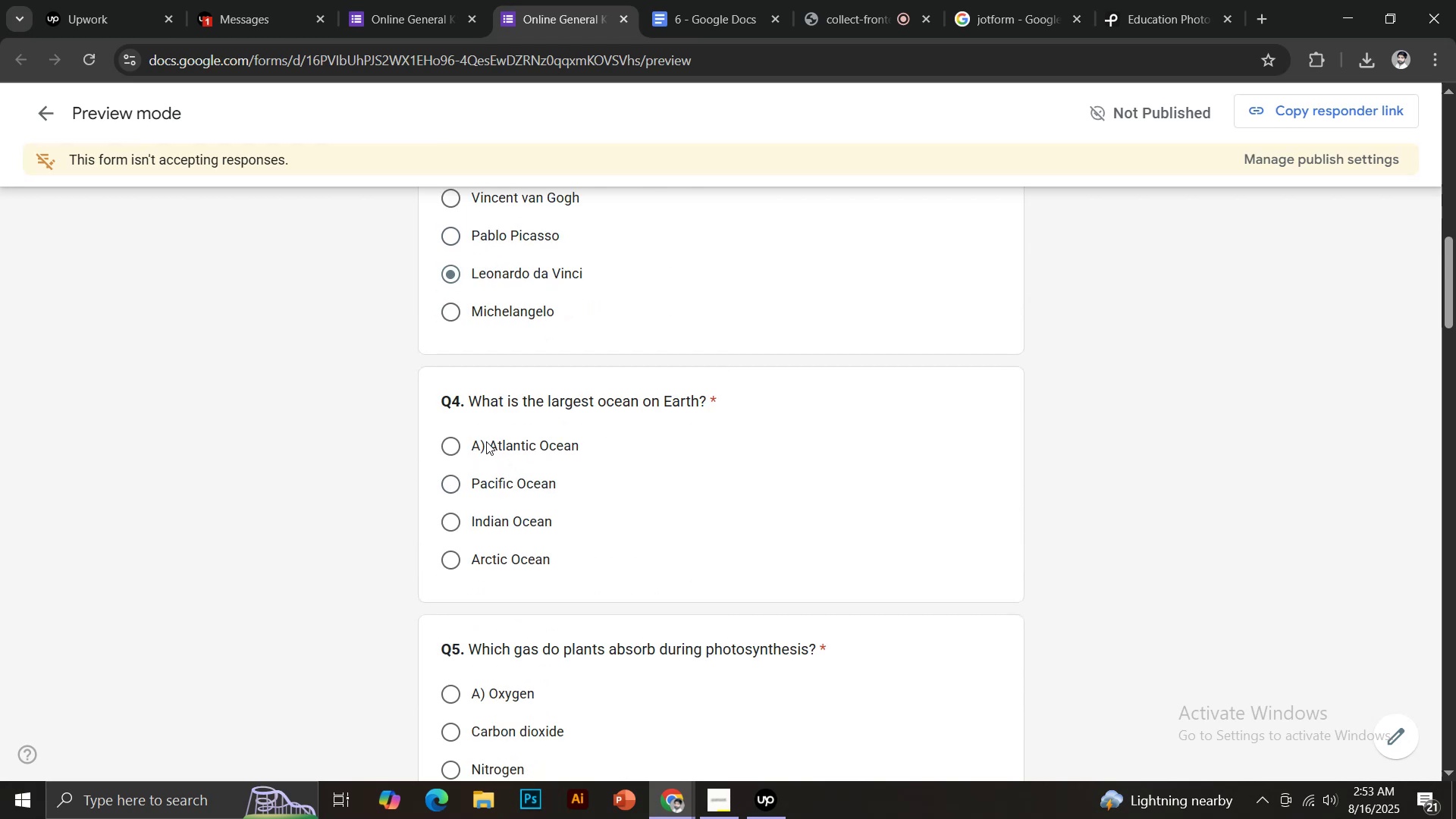 
left_click([494, 482])
 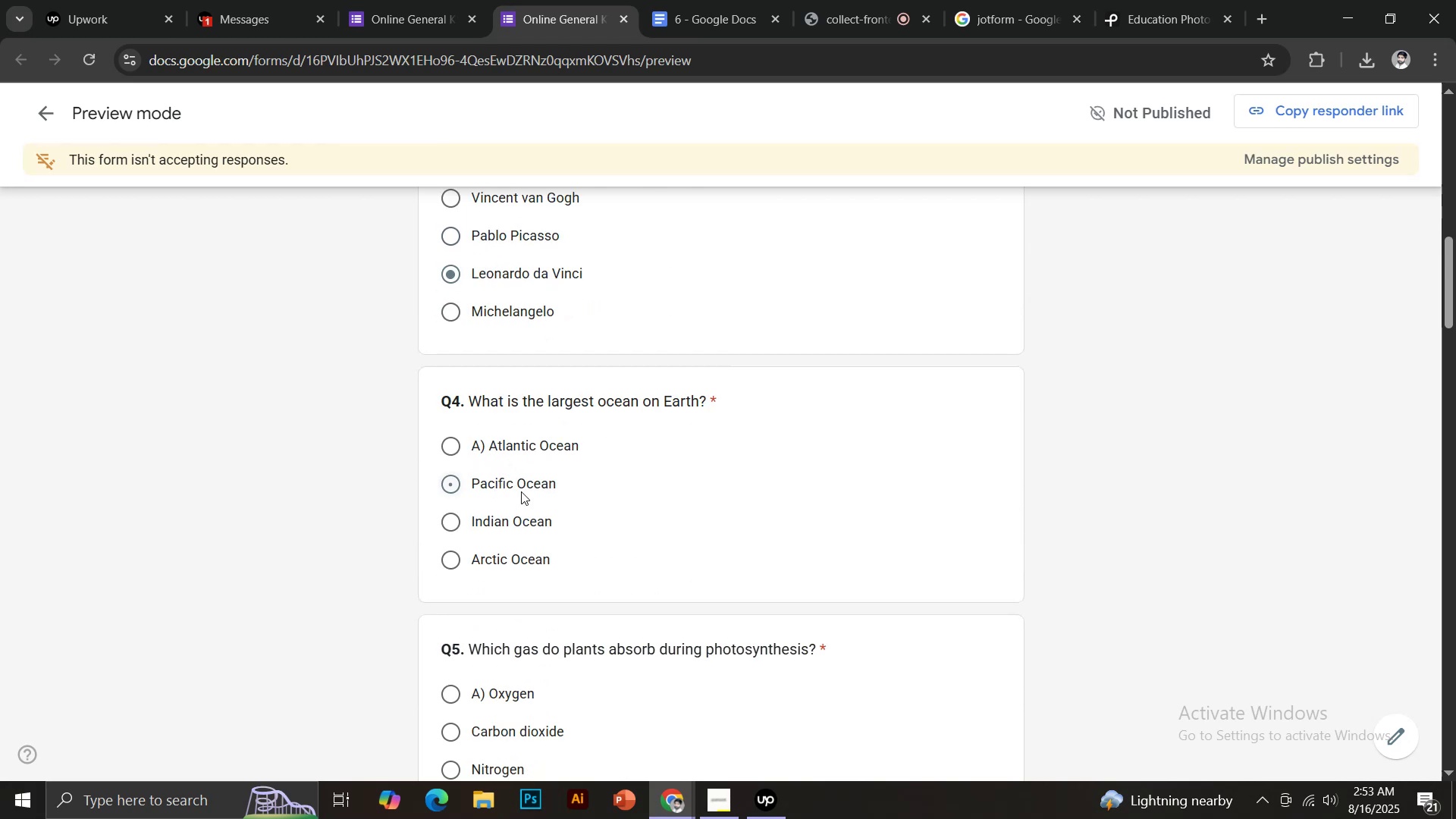 
scroll: coordinate [591, 489], scroll_direction: down, amount: 3.0
 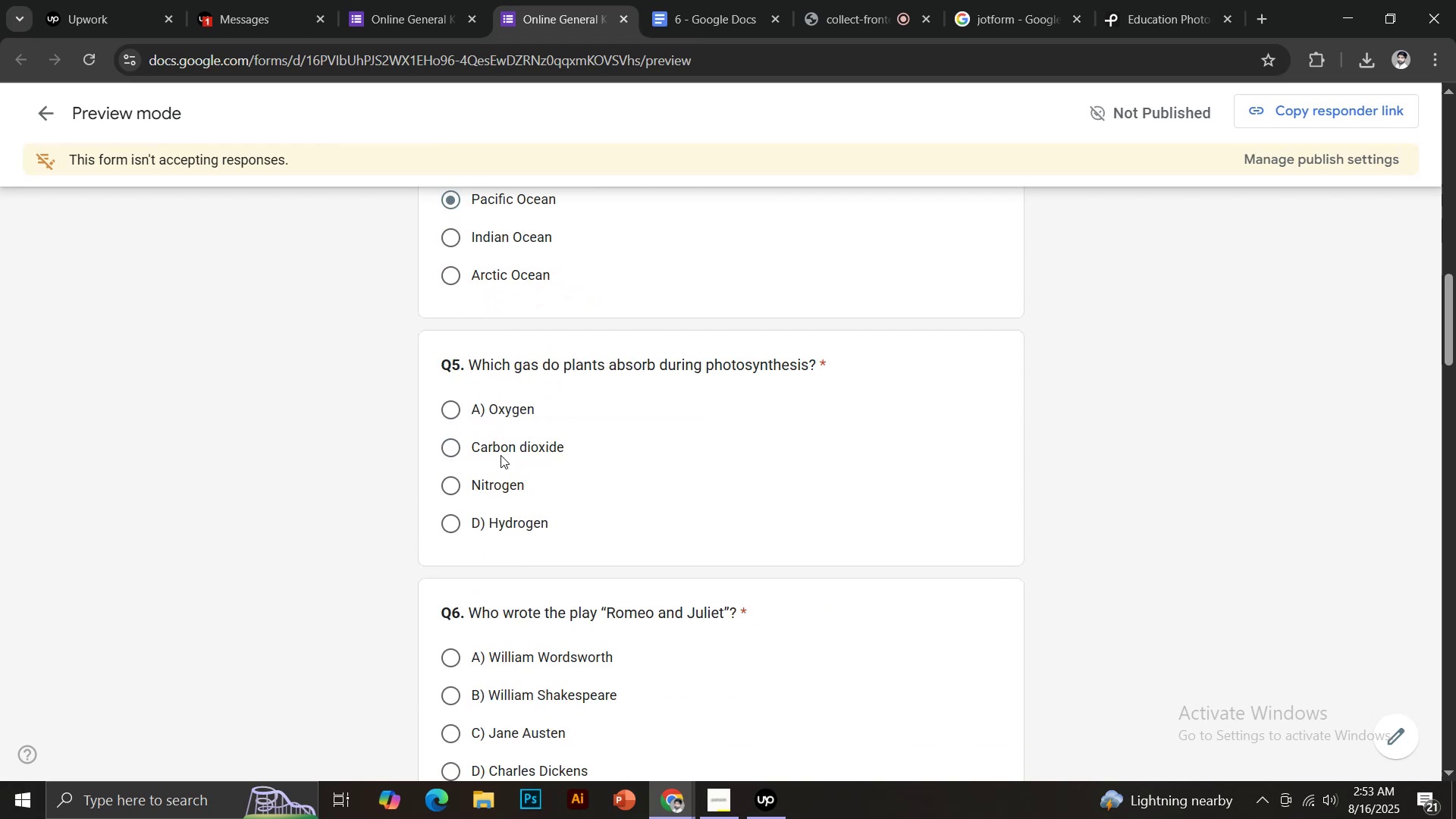 
left_click([499, 452])
 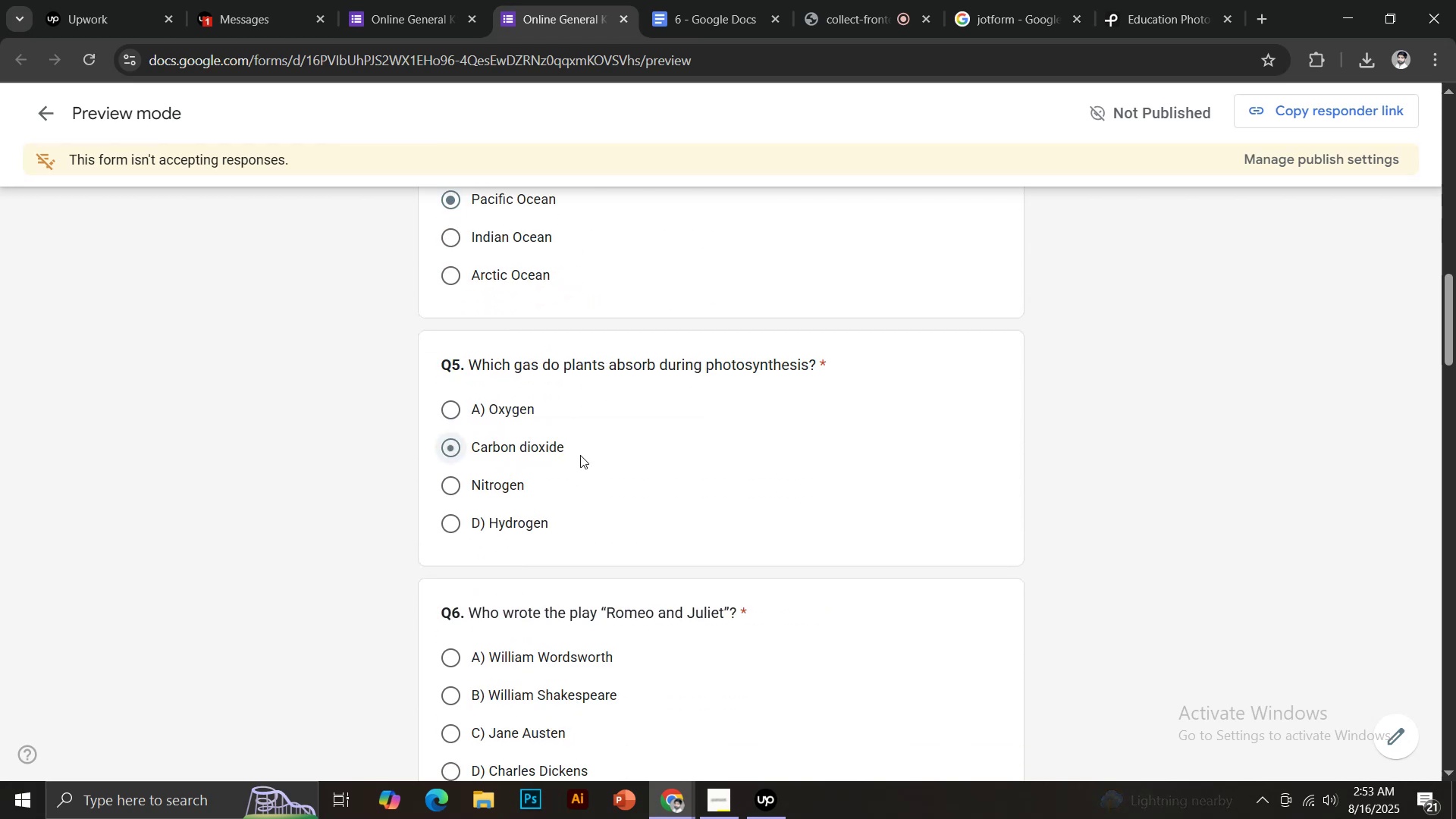 
scroll: coordinate [581, 455], scroll_direction: down, amount: 2.0
 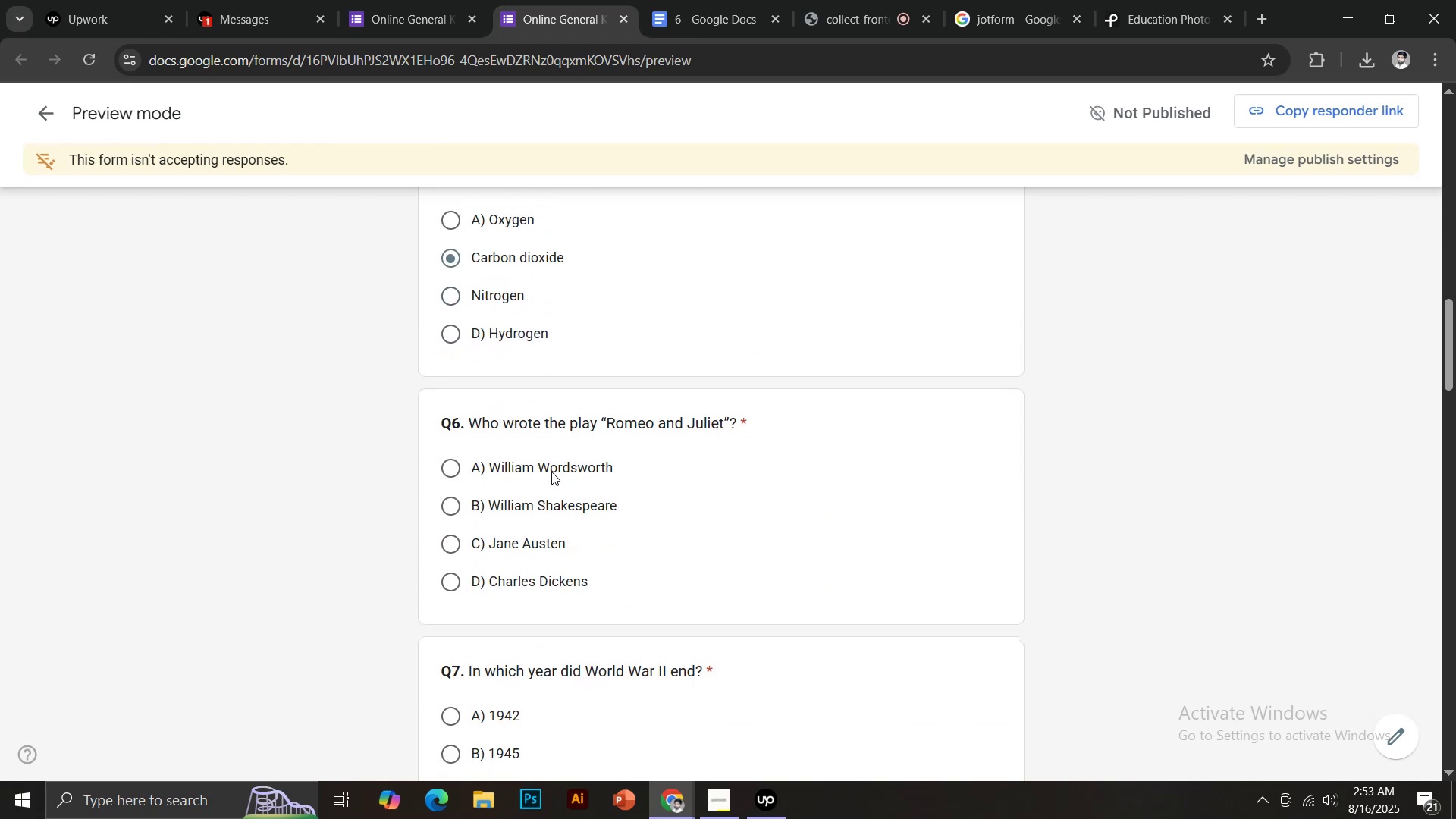 
left_click([536, 471])
 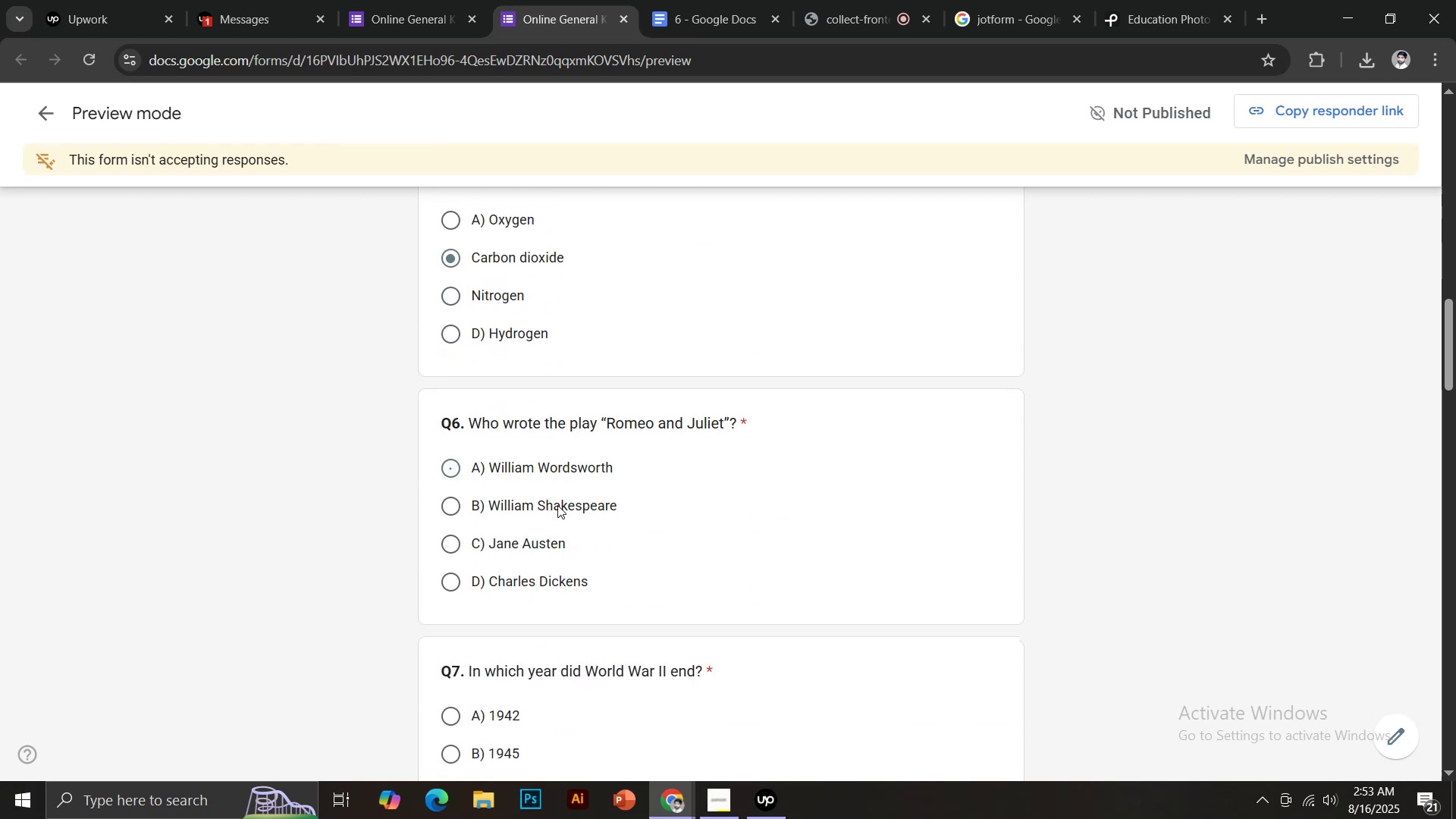 
scroll: coordinate [598, 512], scroll_direction: down, amount: 2.0
 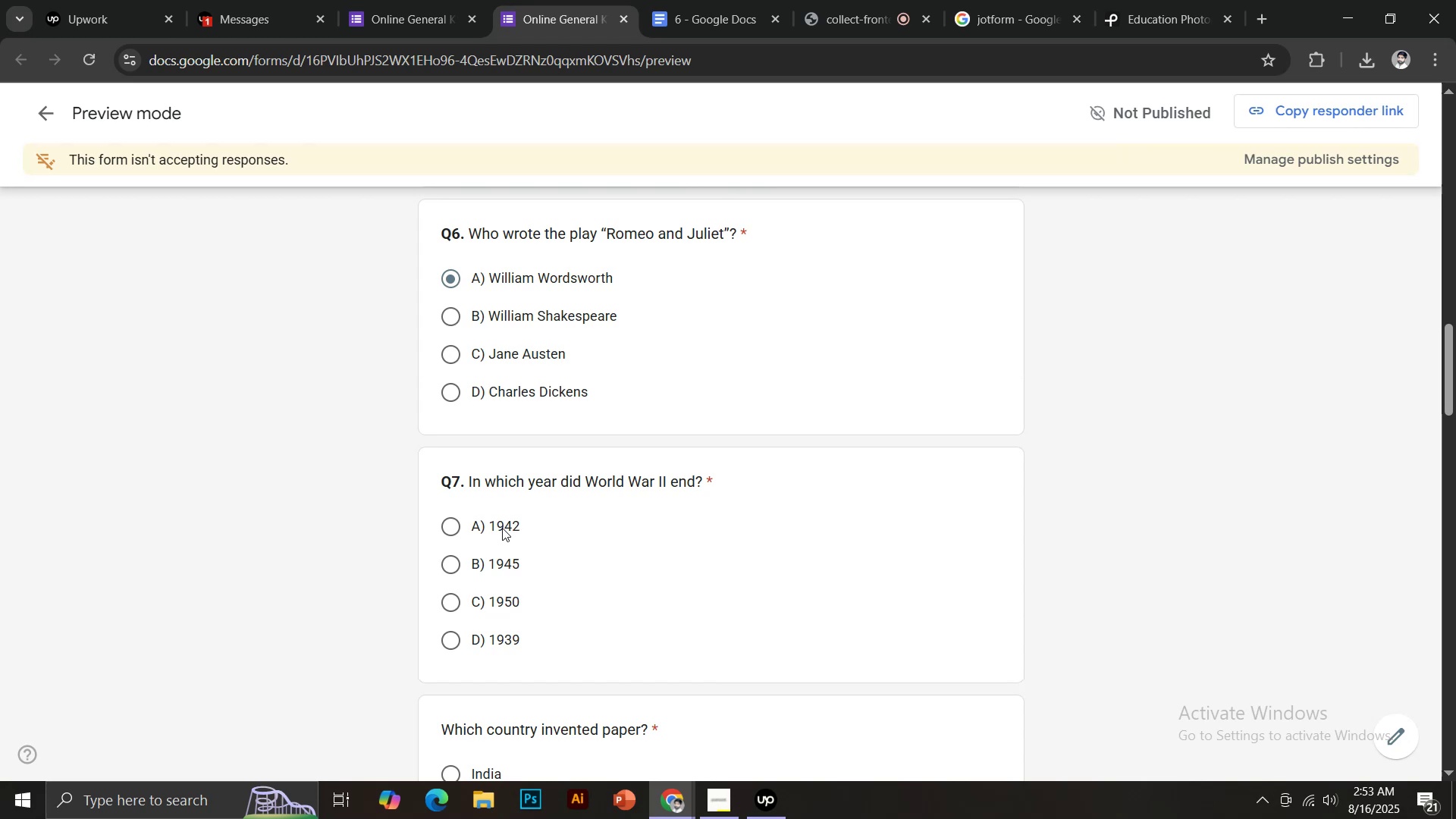 
left_click([507, 561])
 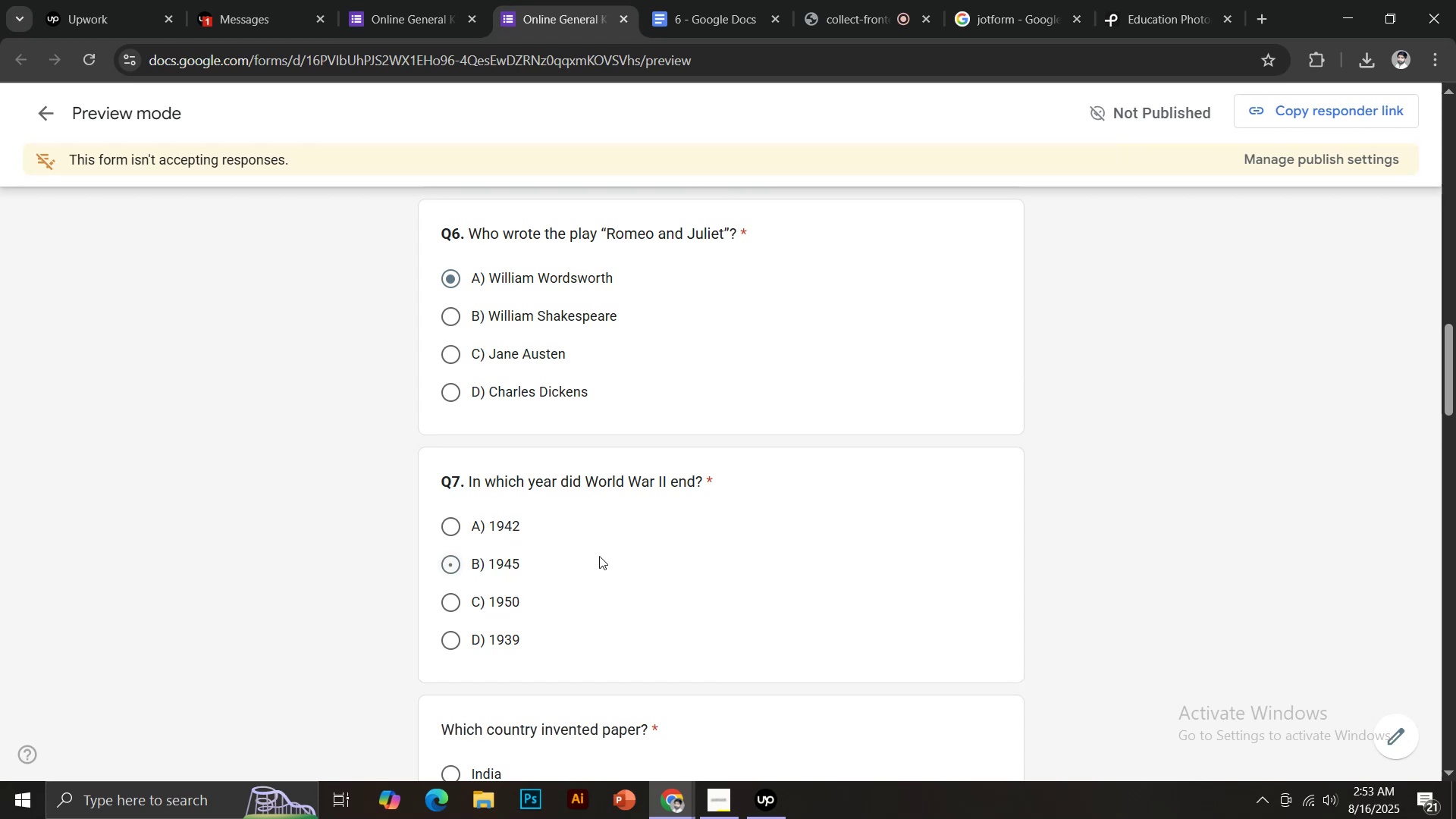 
scroll: coordinate [646, 544], scroll_direction: down, amount: 3.0
 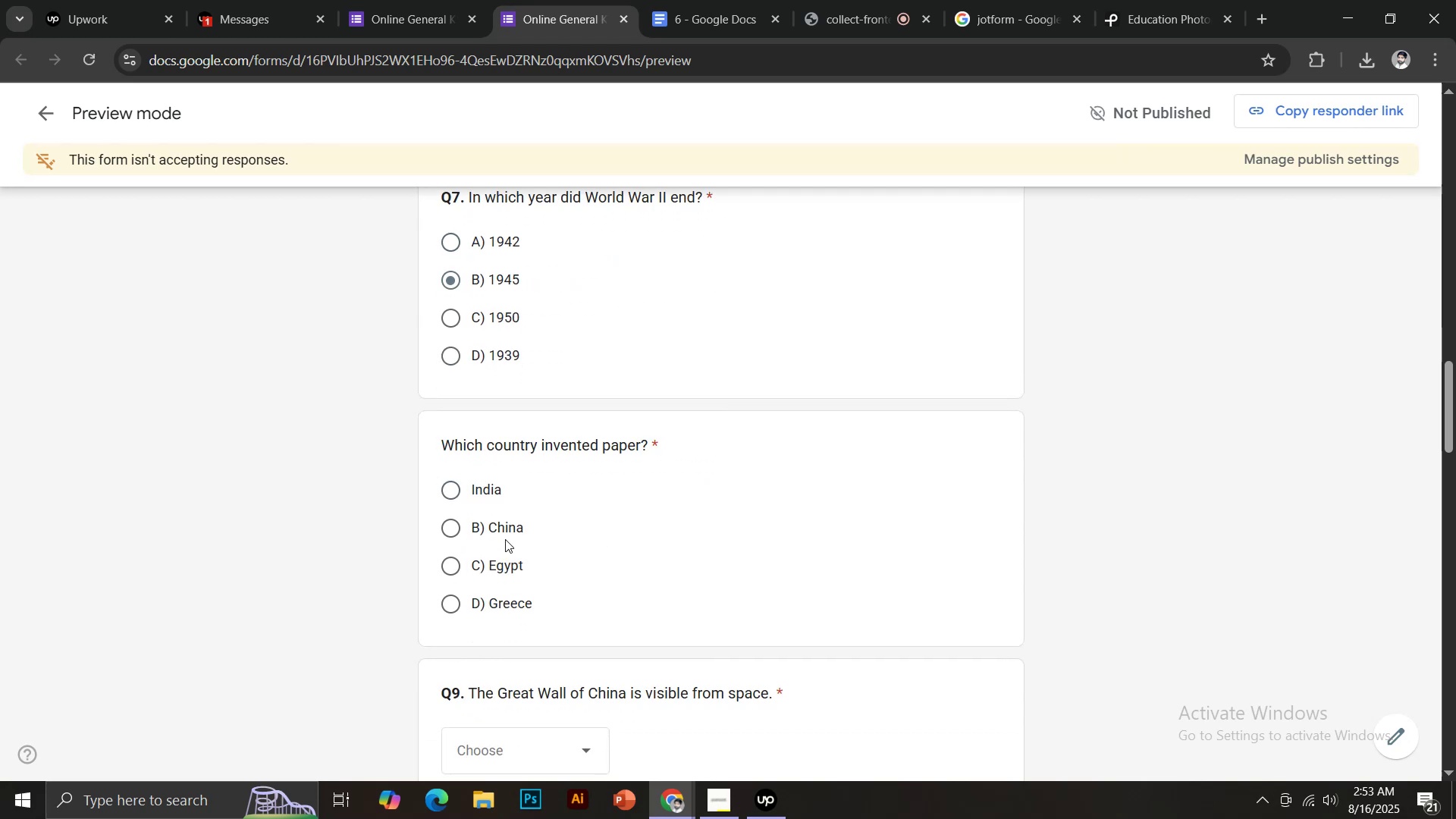 
left_click([505, 531])
 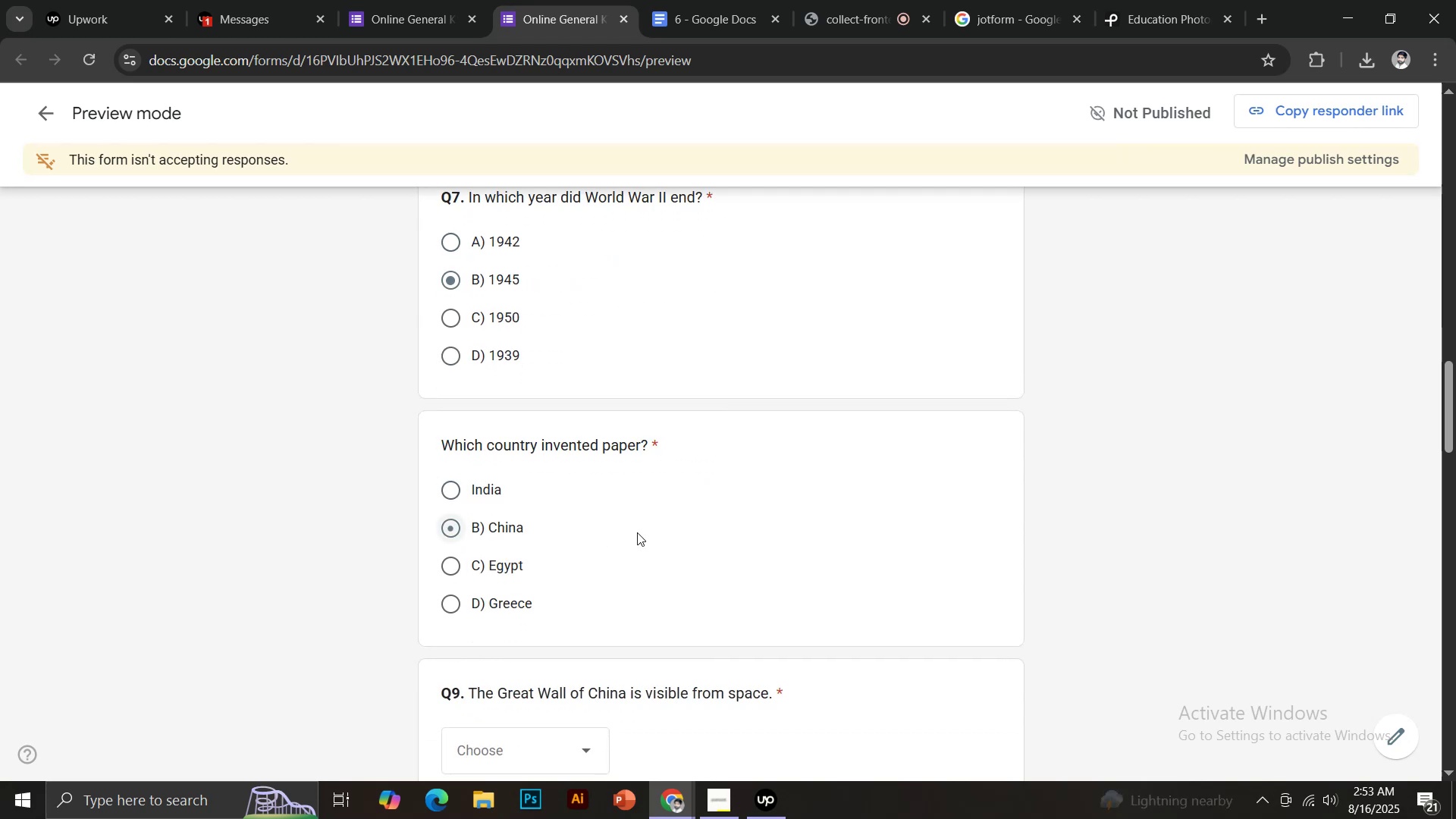 
scroll: coordinate [585, 545], scroll_direction: down, amount: 4.0
 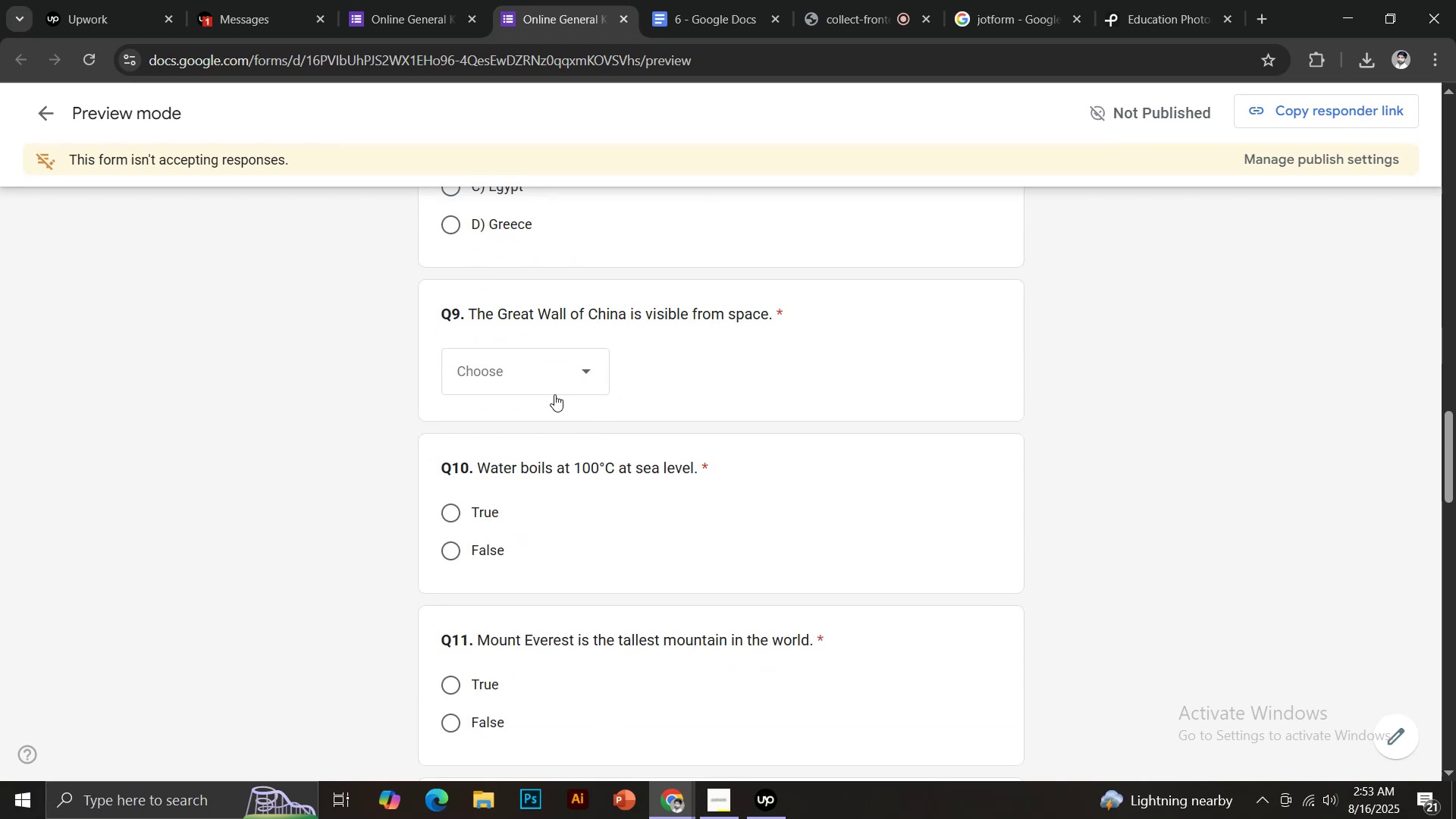 
left_click([540, 382])
 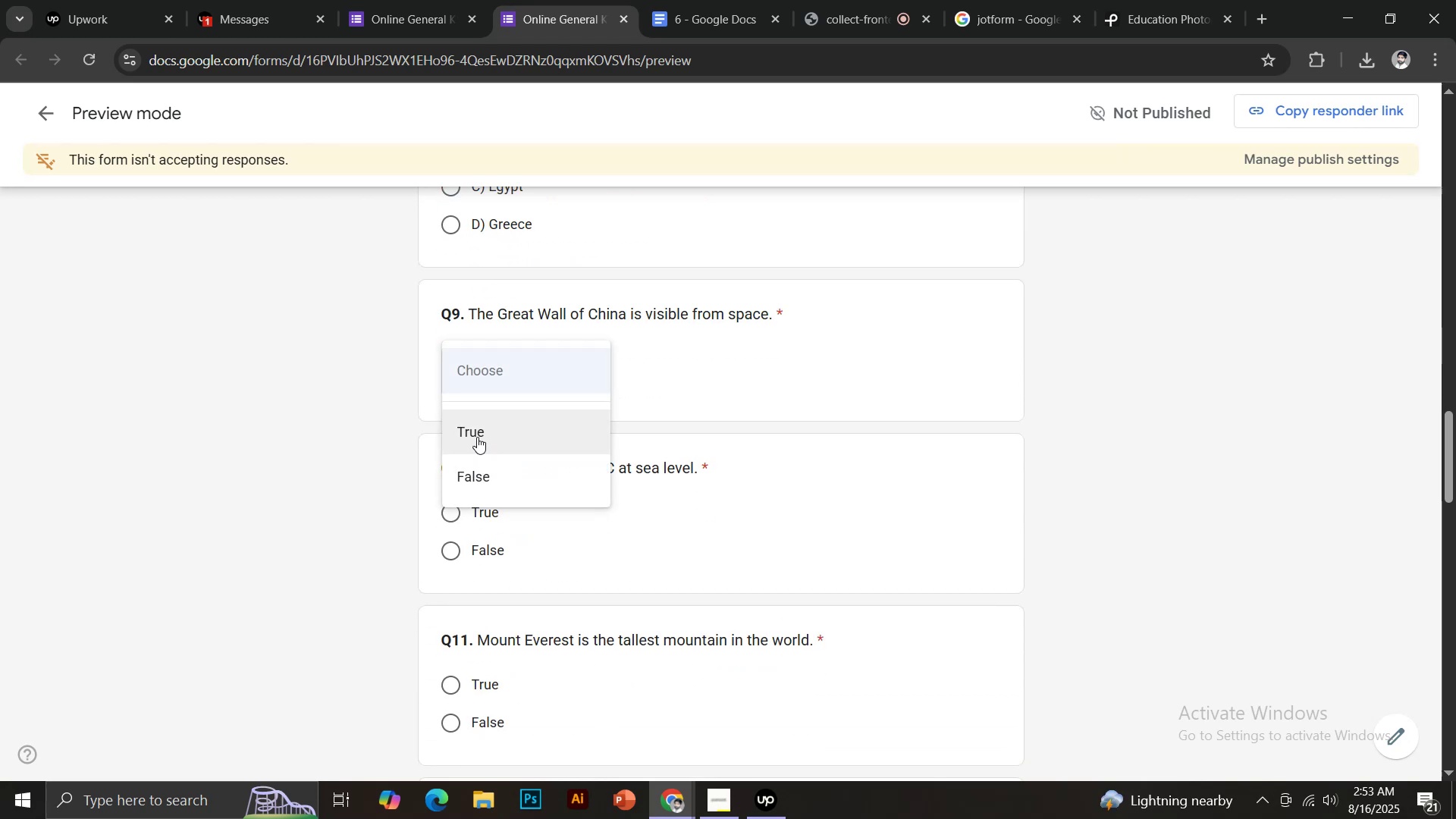 
left_click([478, 435])
 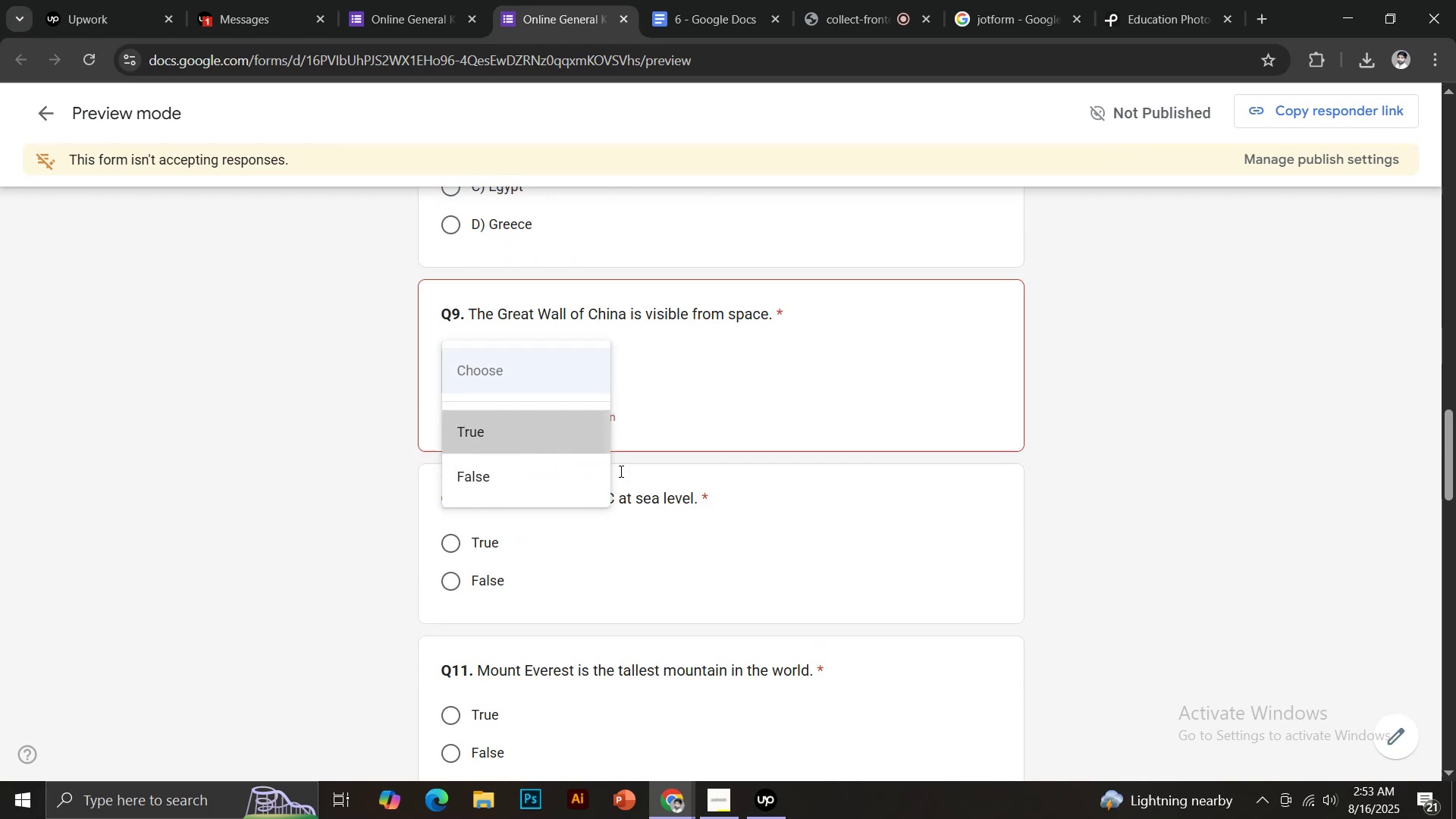 
scroll: coordinate [628, 471], scroll_direction: down, amount: 2.0
 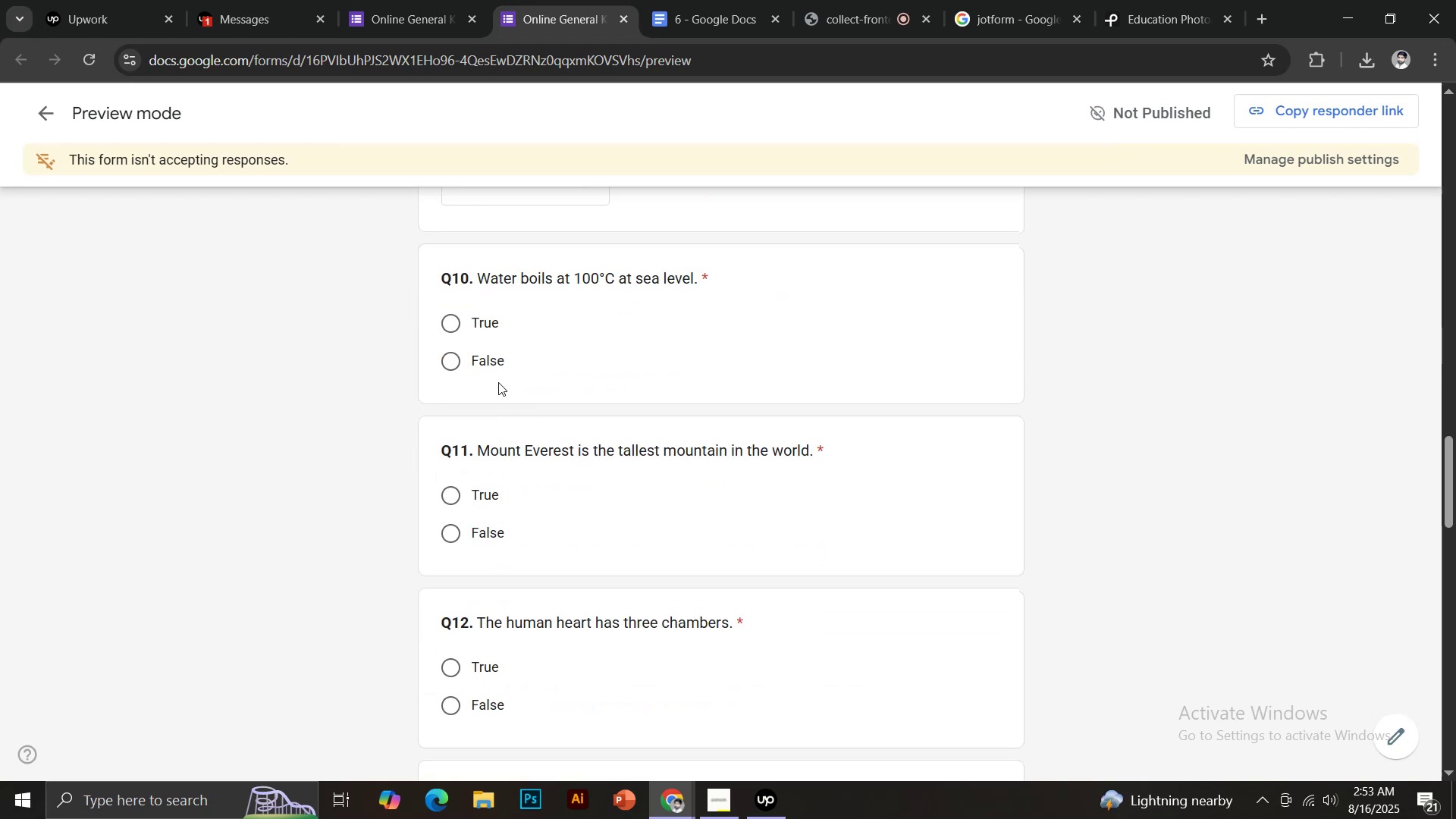 
scroll: coordinate [529, 402], scroll_direction: up, amount: 2.0
 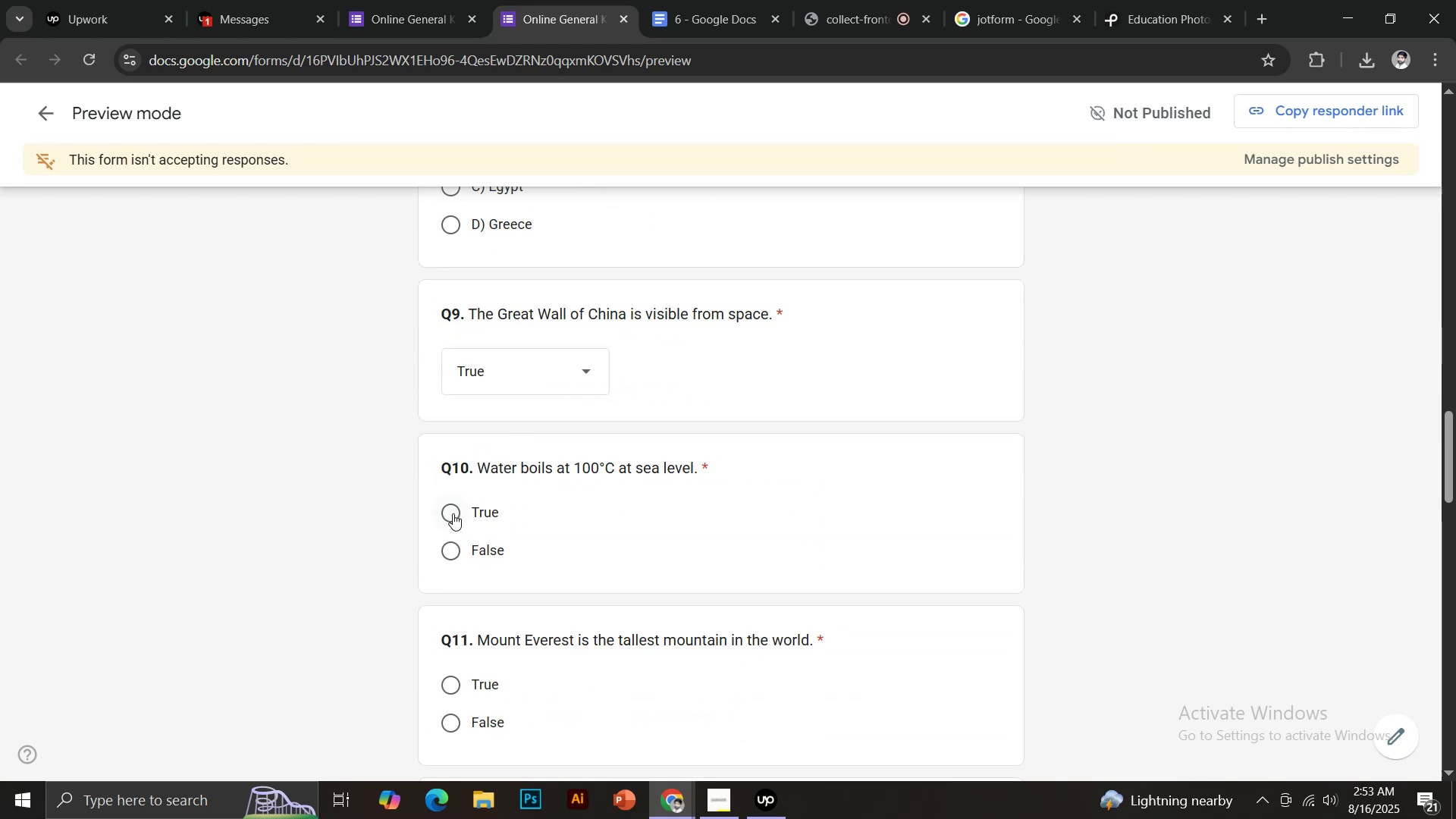 
left_click([453, 513])
 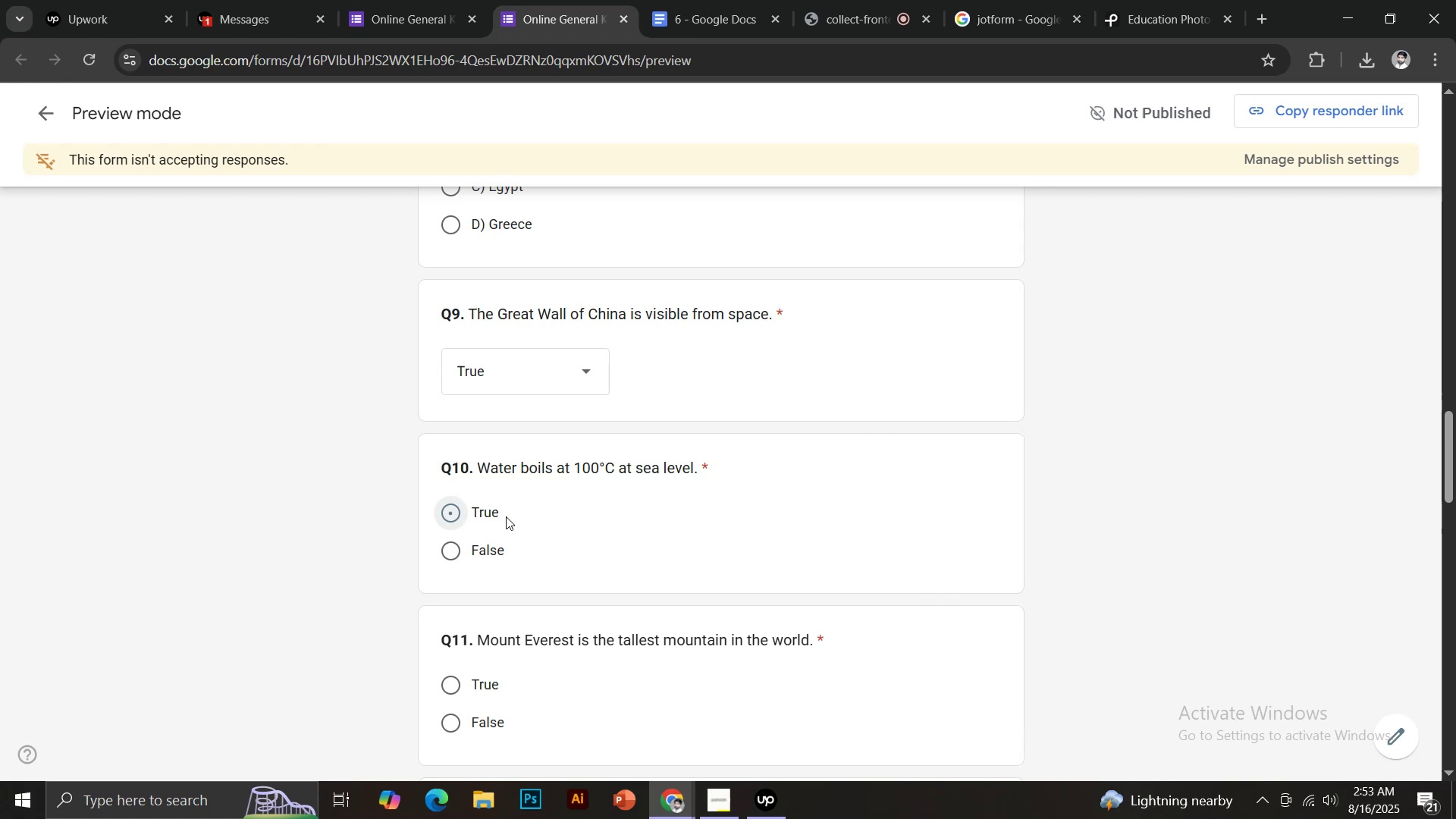 
scroll: coordinate [544, 510], scroll_direction: down, amount: 2.0
 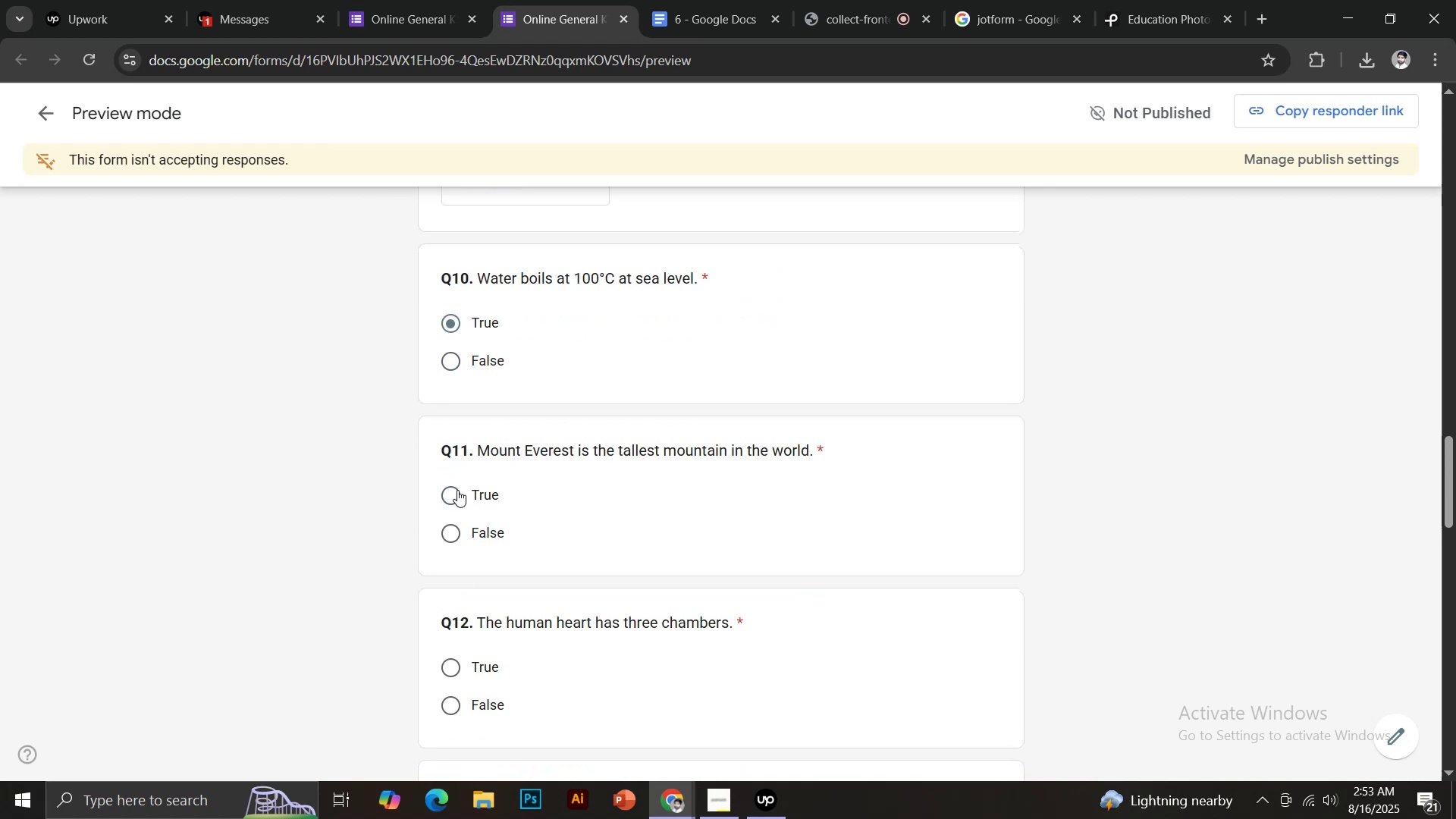 
left_click([457, 491])
 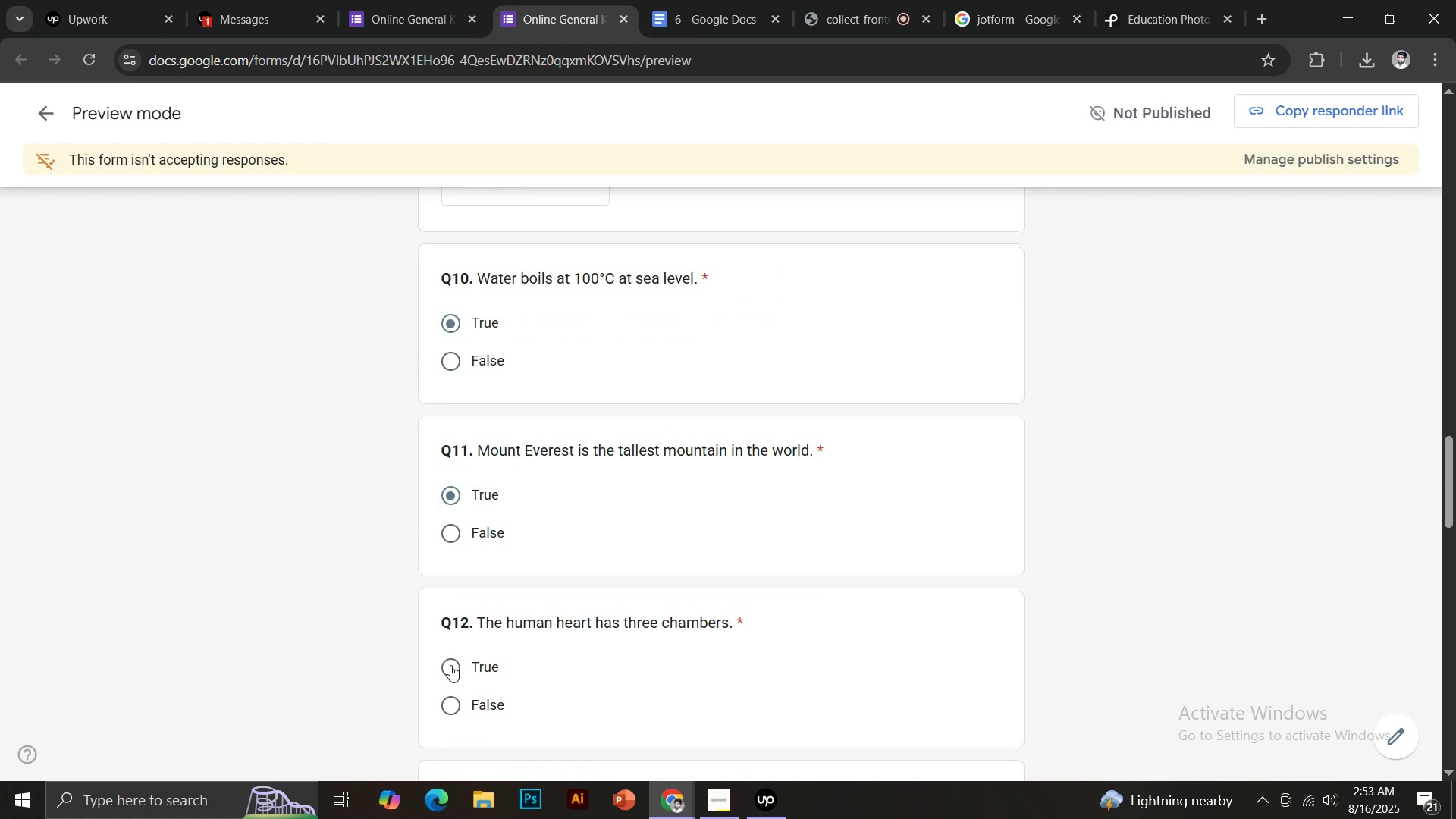 
left_click([450, 673])
 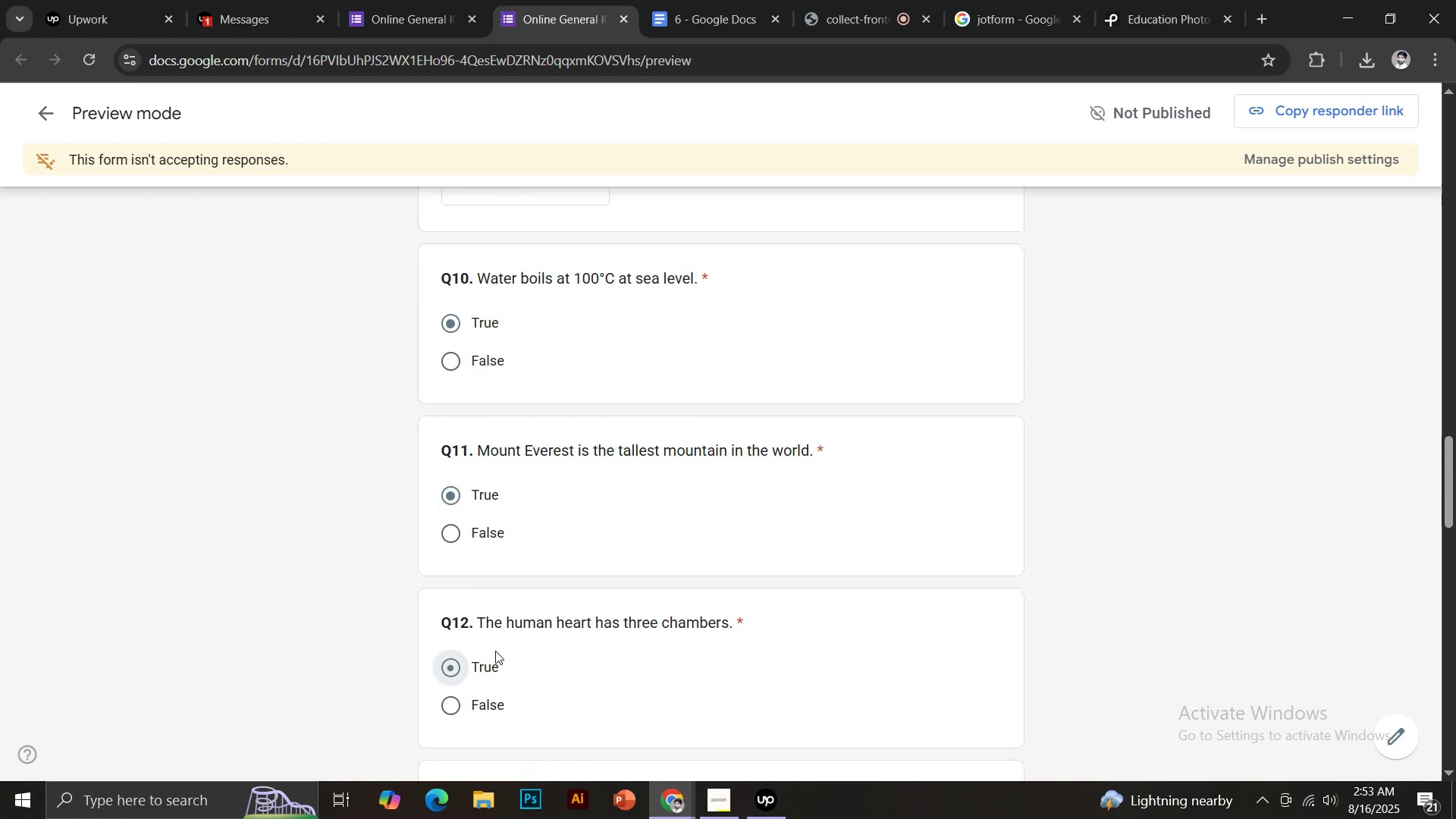 
scroll: coordinate [522, 632], scroll_direction: down, amount: 1.0
 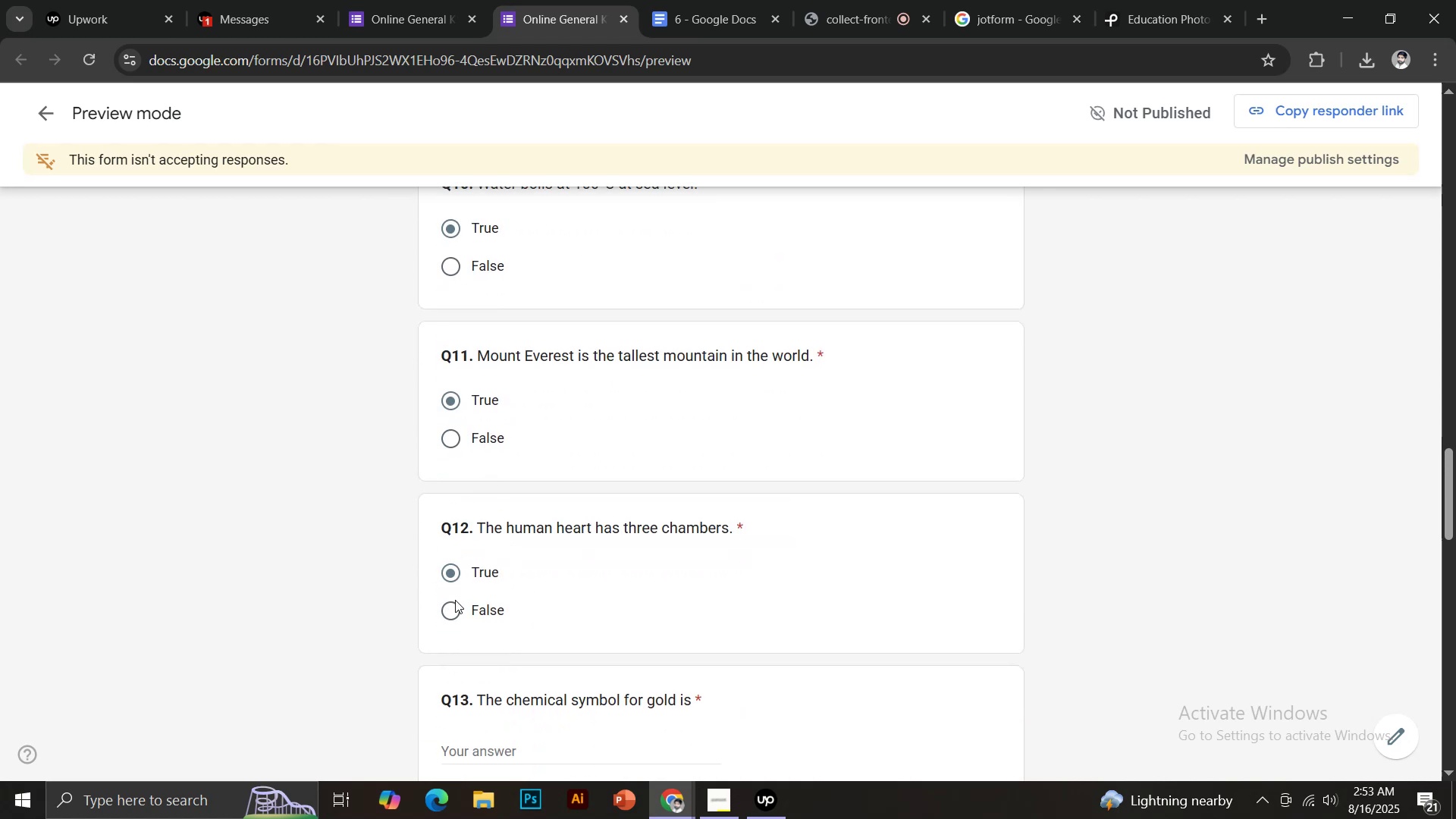 
left_click([455, 608])
 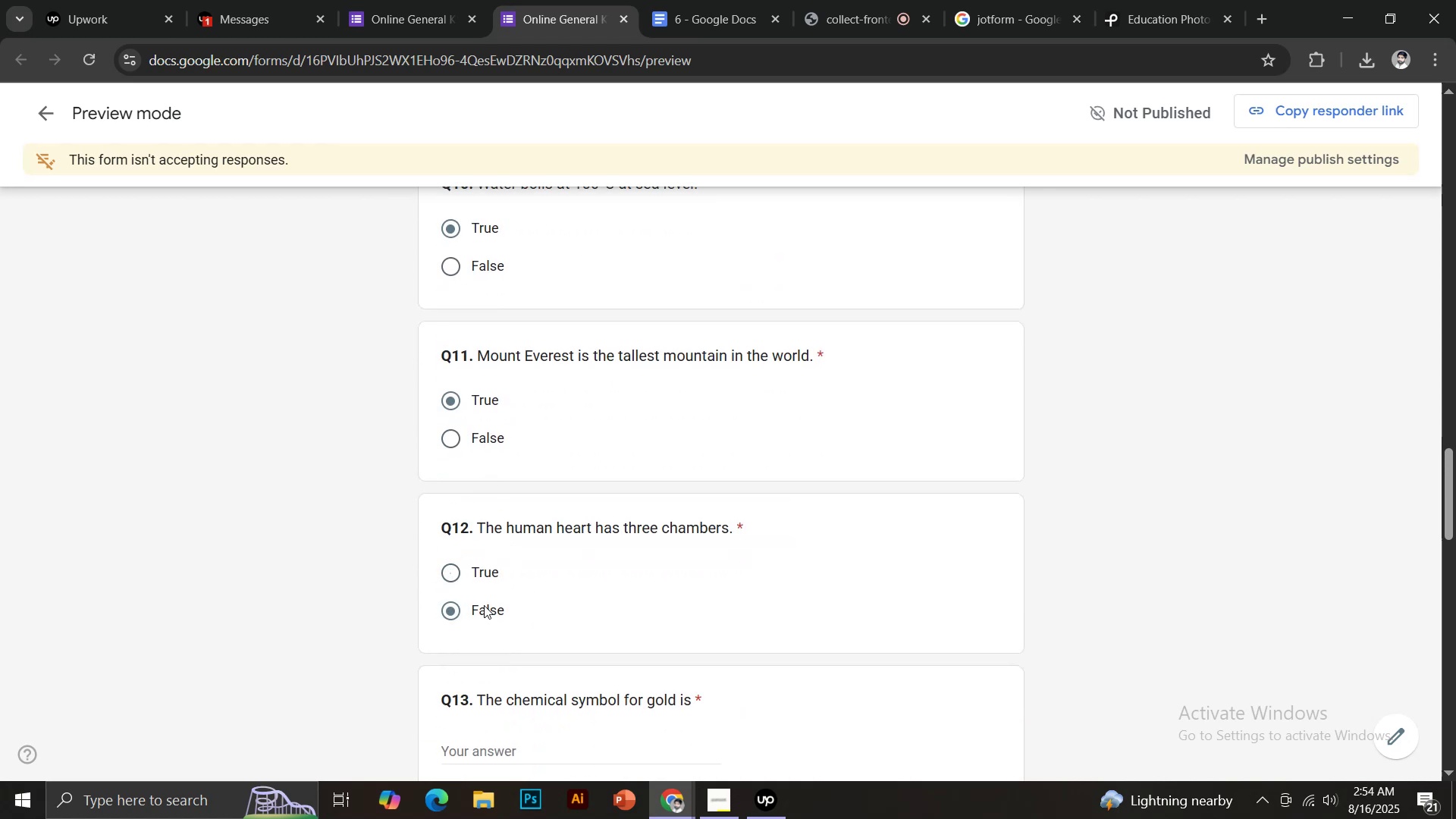 
scroll: coordinate [604, 504], scroll_direction: down, amount: 3.0
 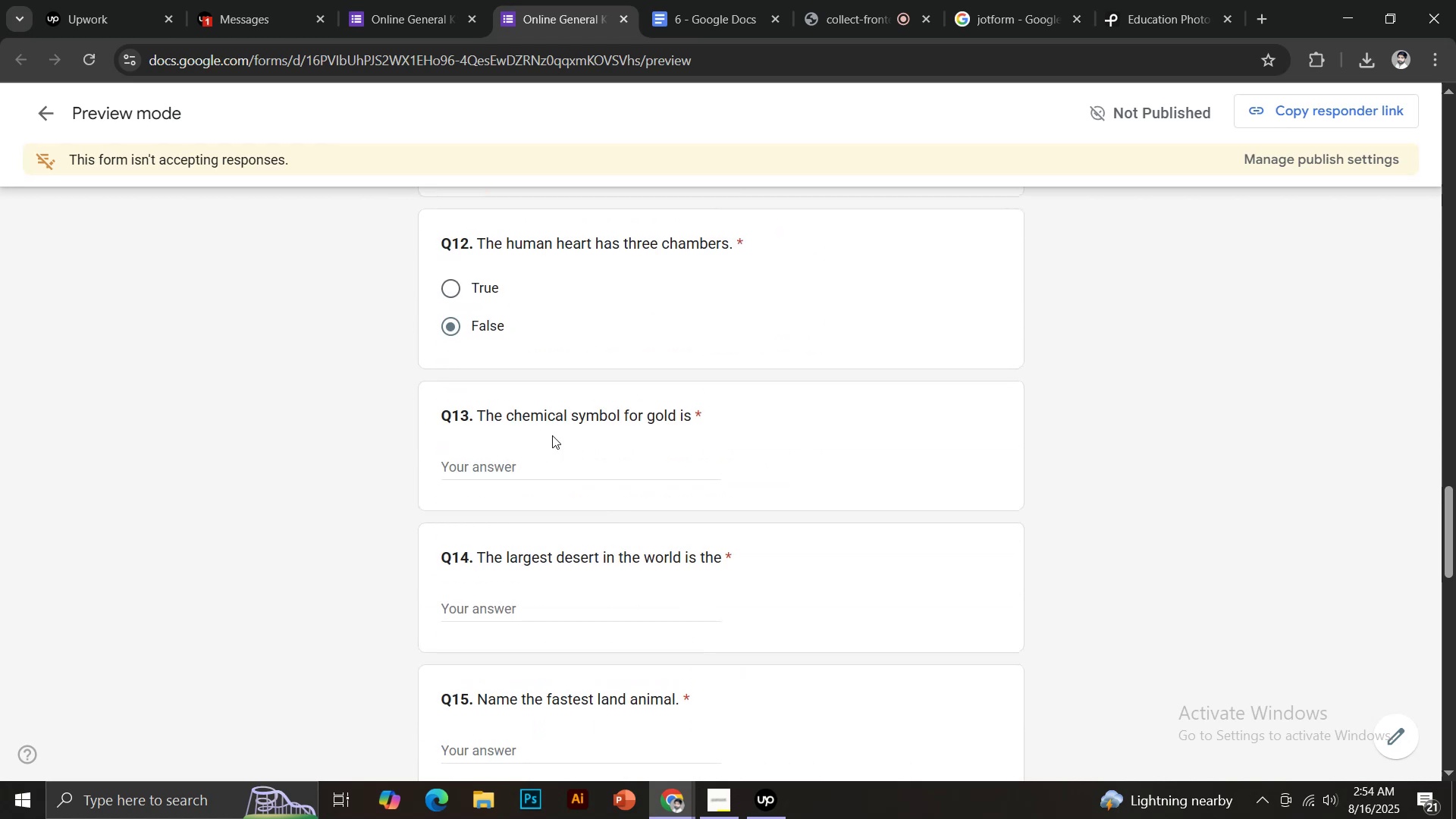 
left_click([522, 460])
 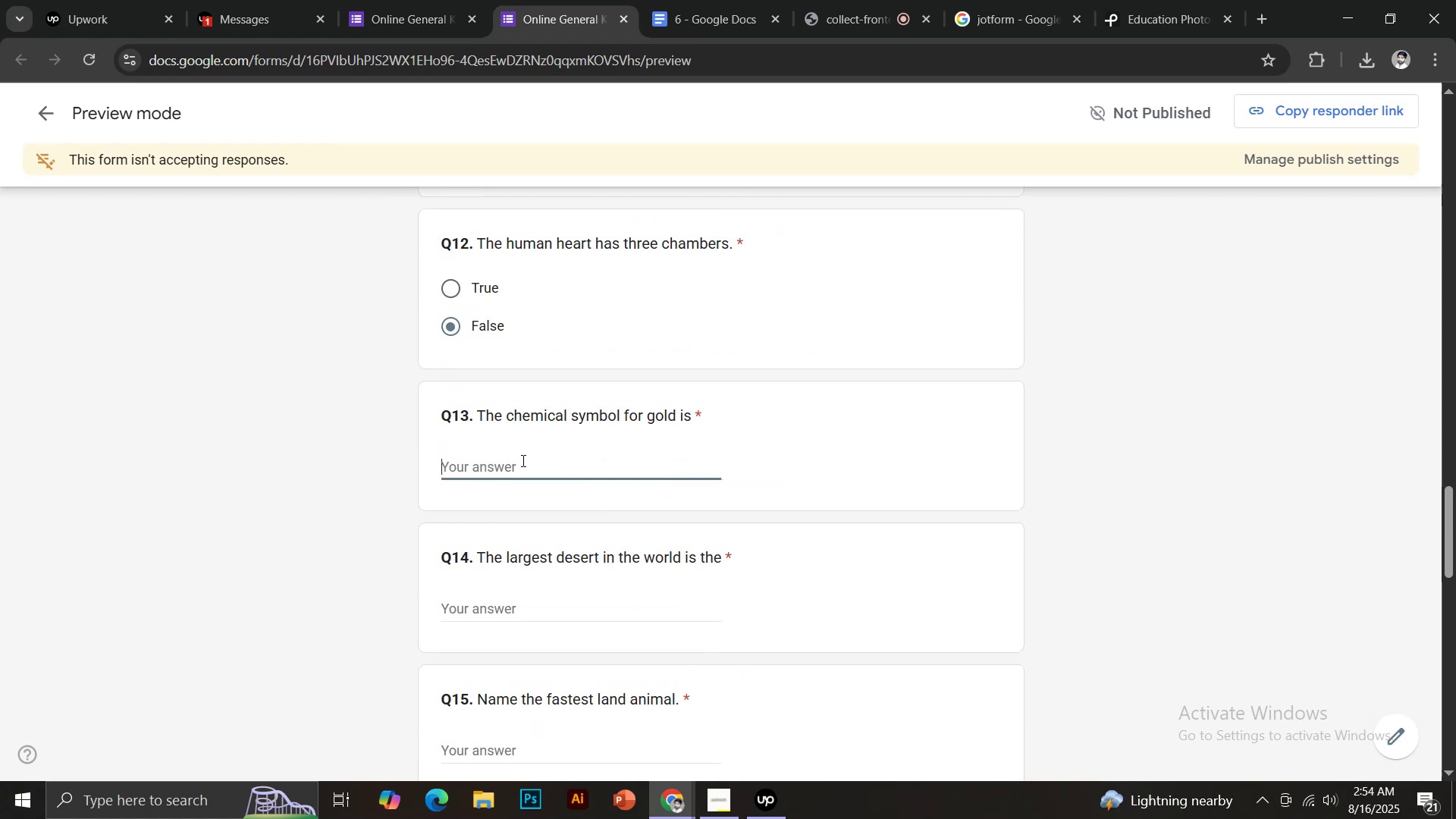 
key(Control+V)
 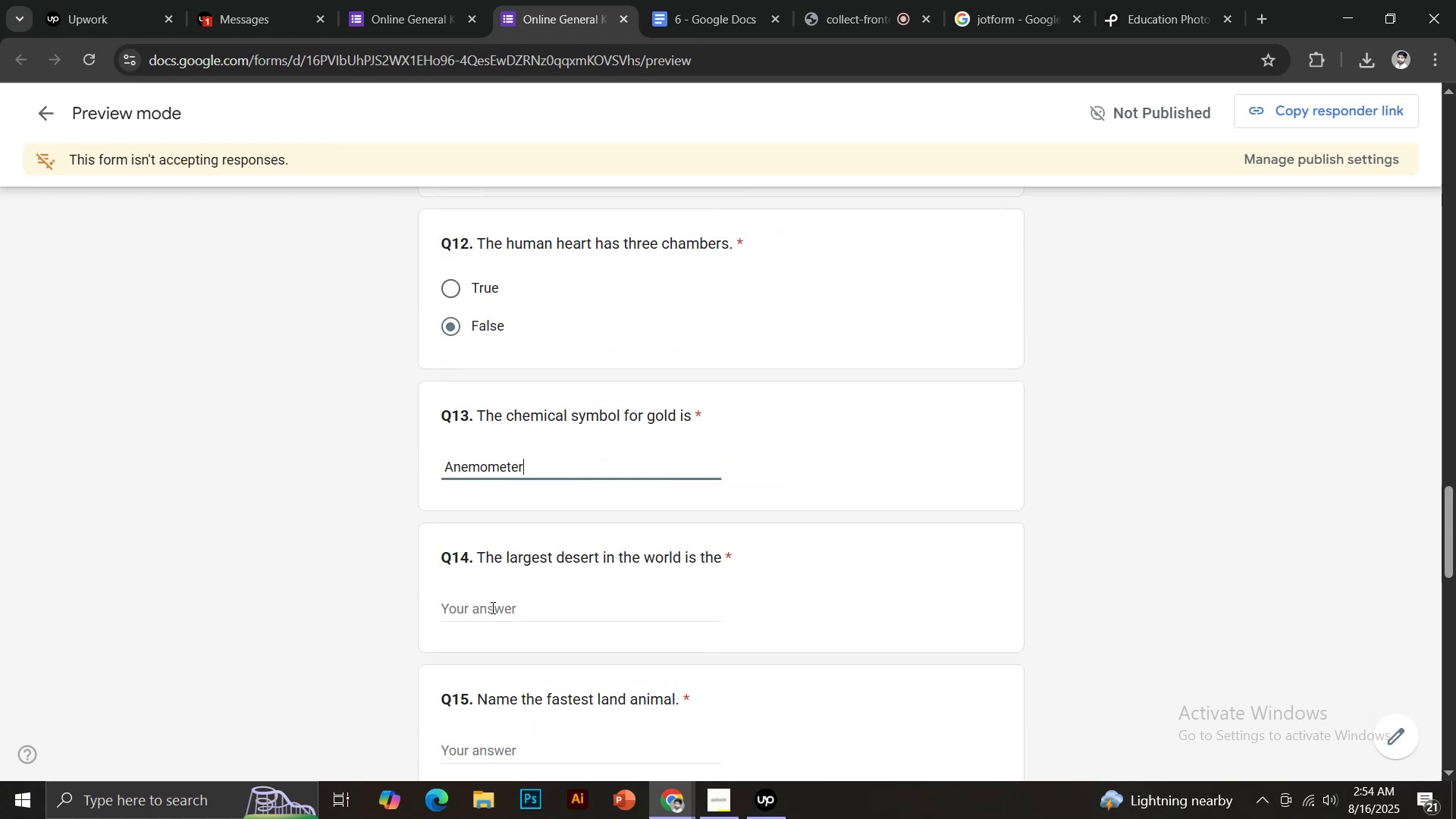 
left_click([490, 610])
 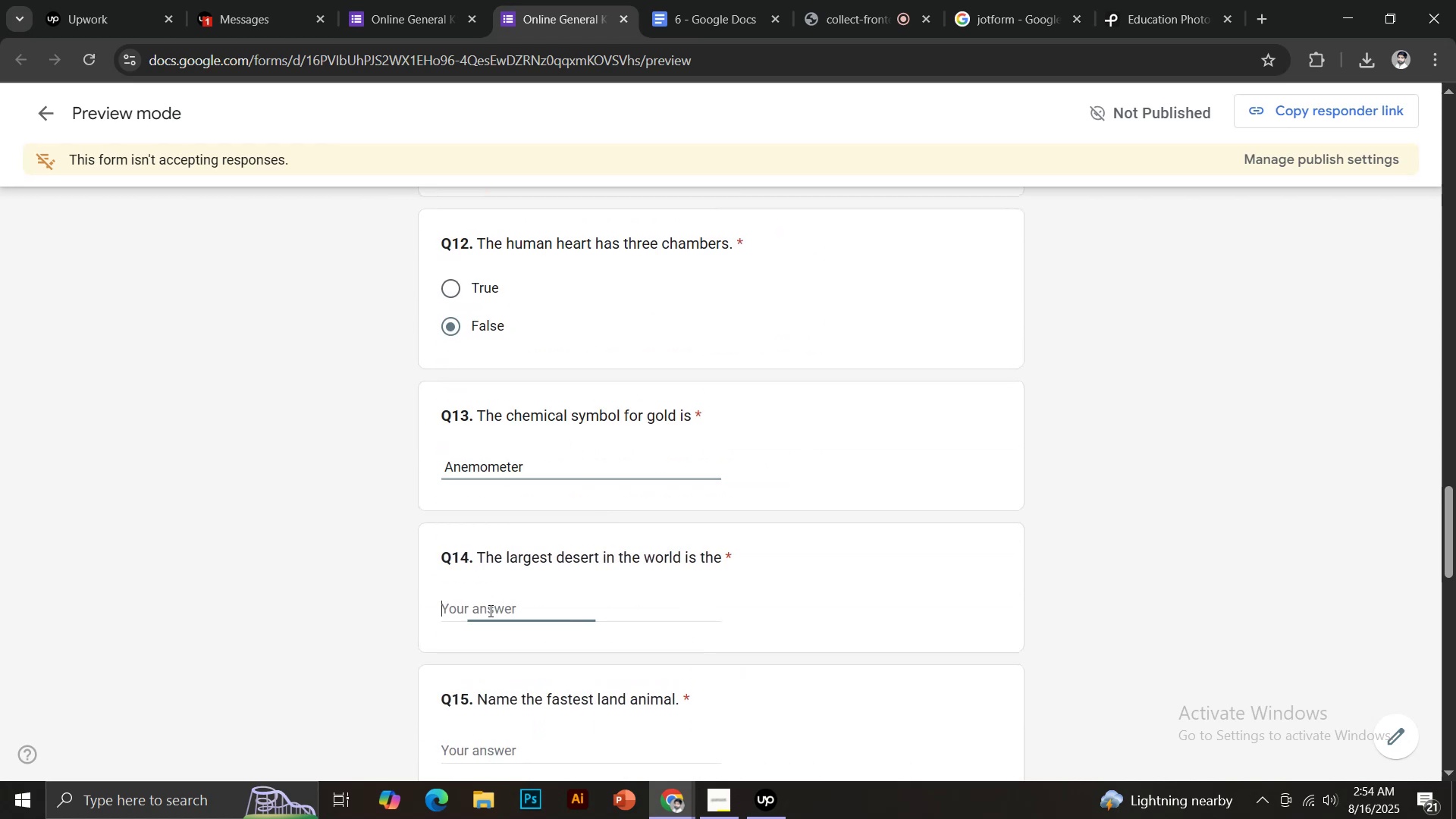 
key(Control+V)
 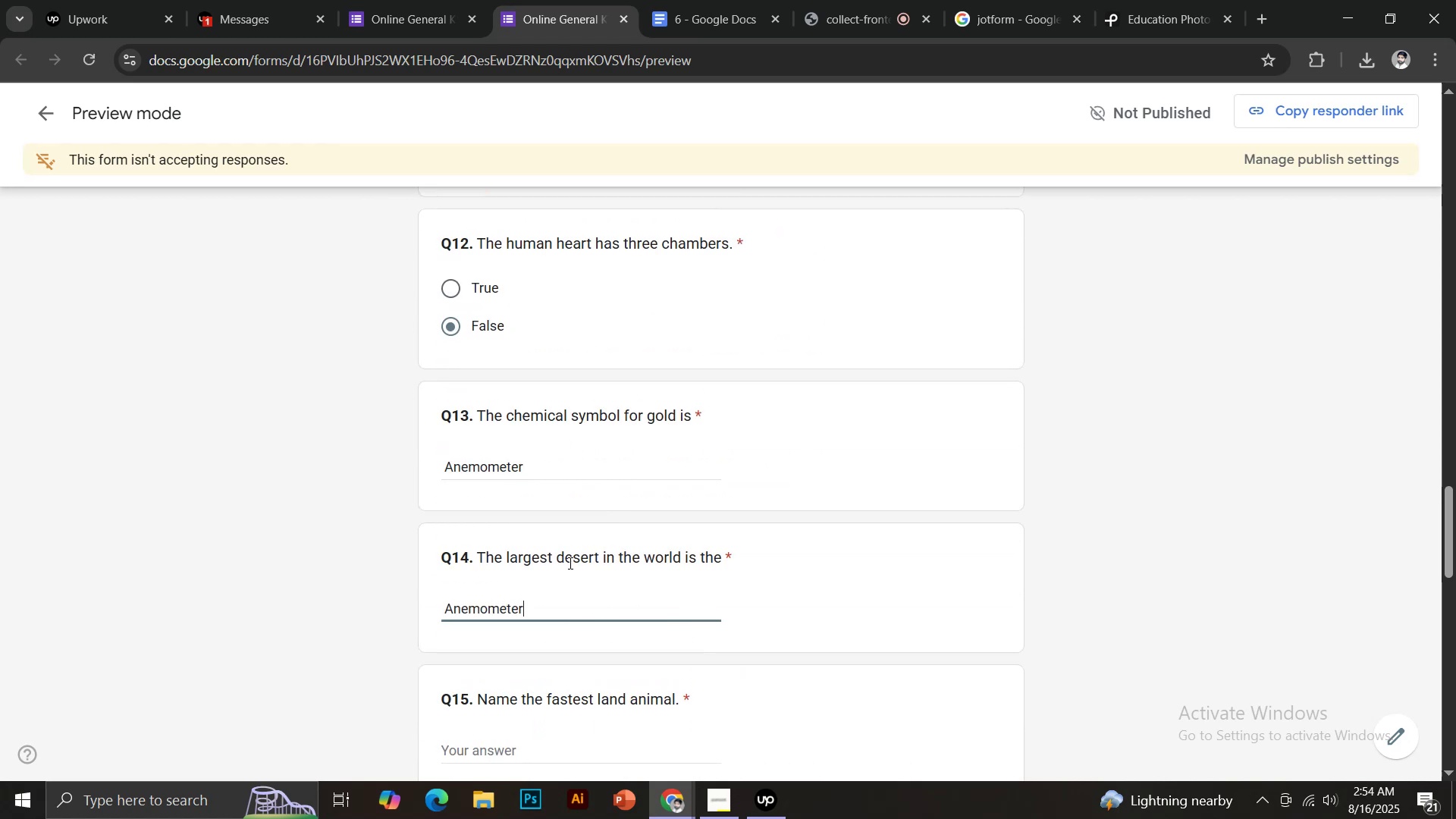 
scroll: coordinate [554, 541], scroll_direction: down, amount: 2.0
 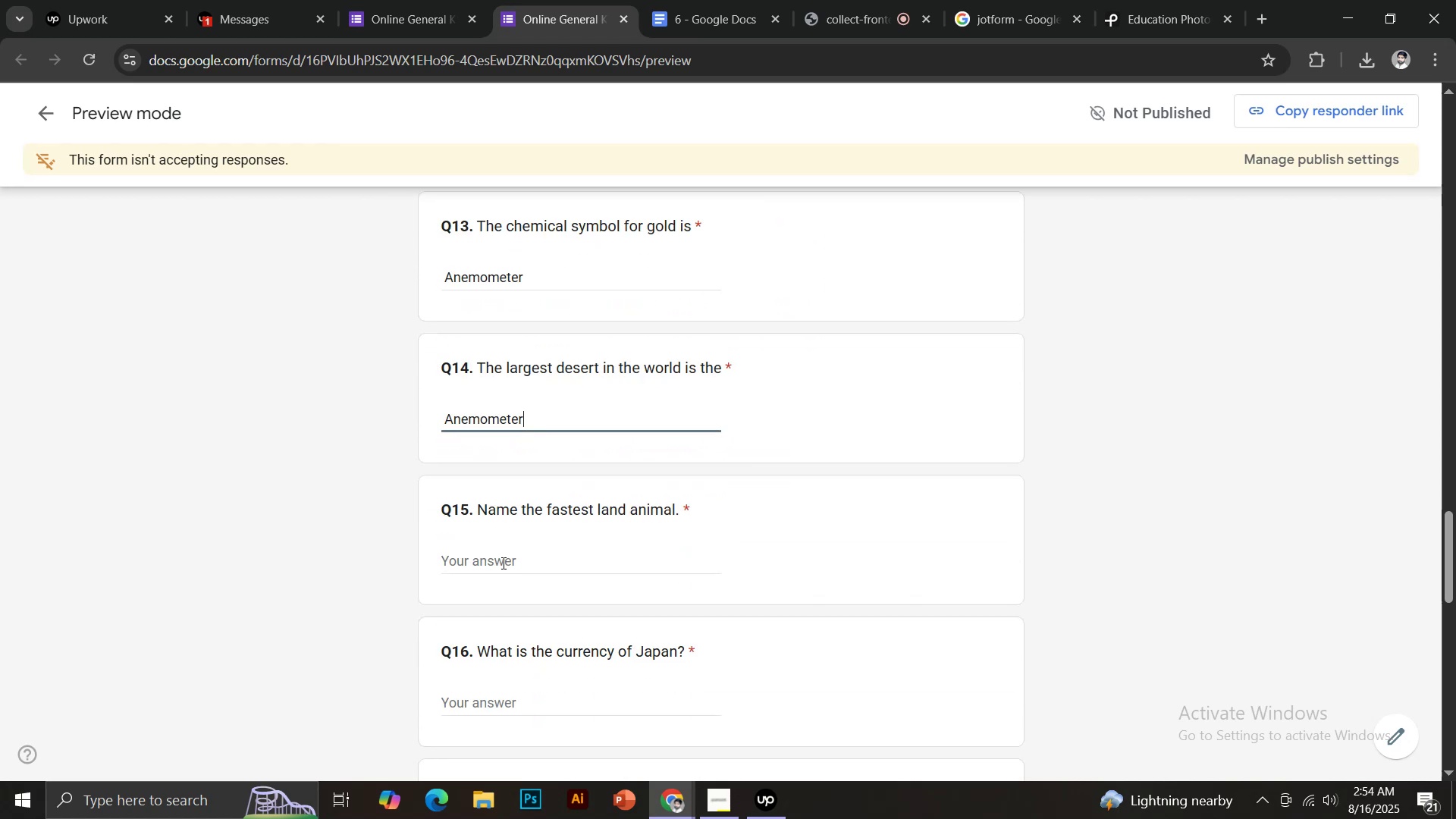 
left_click([501, 566])
 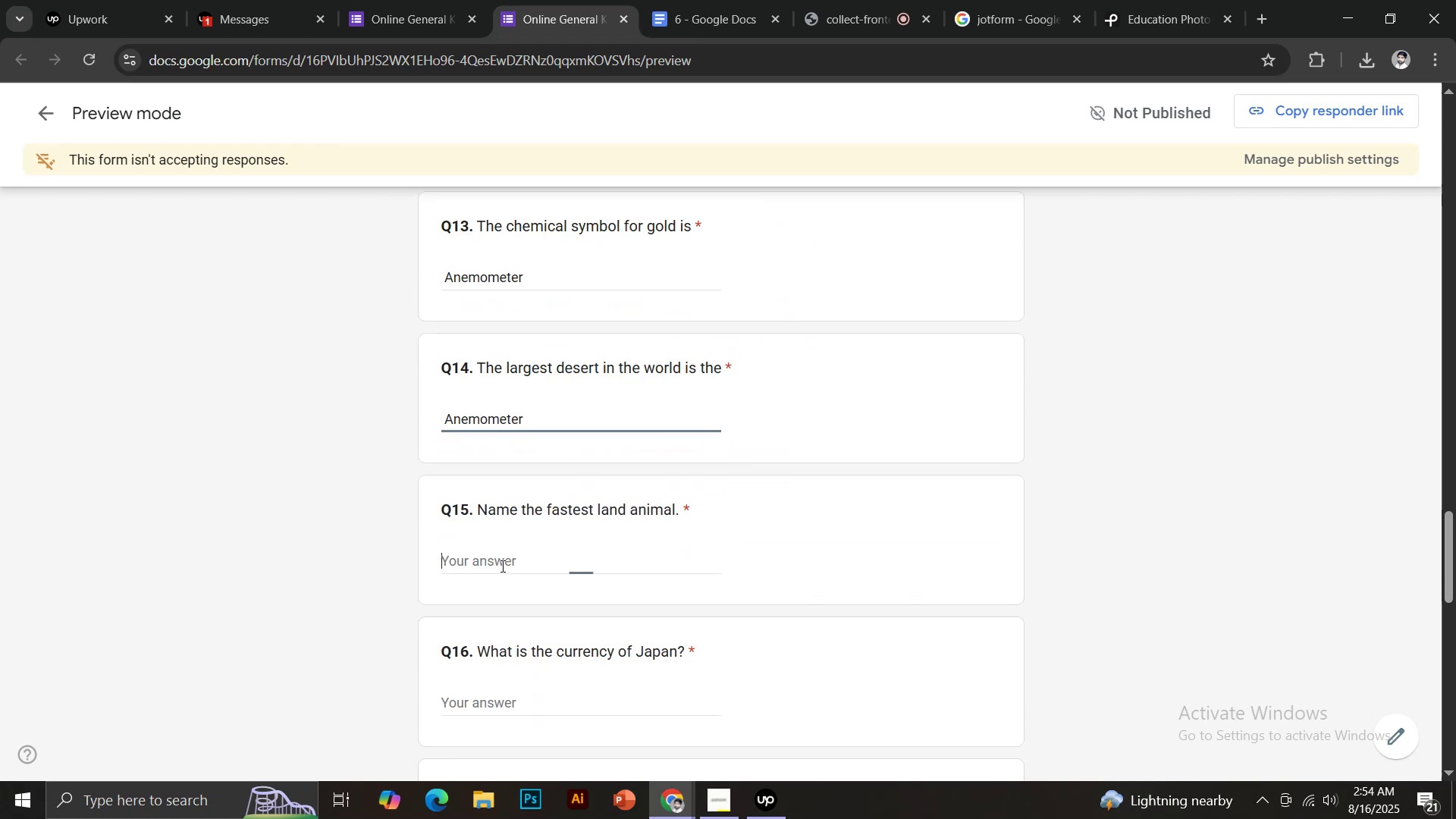 
key(Control+ControlLeft)
 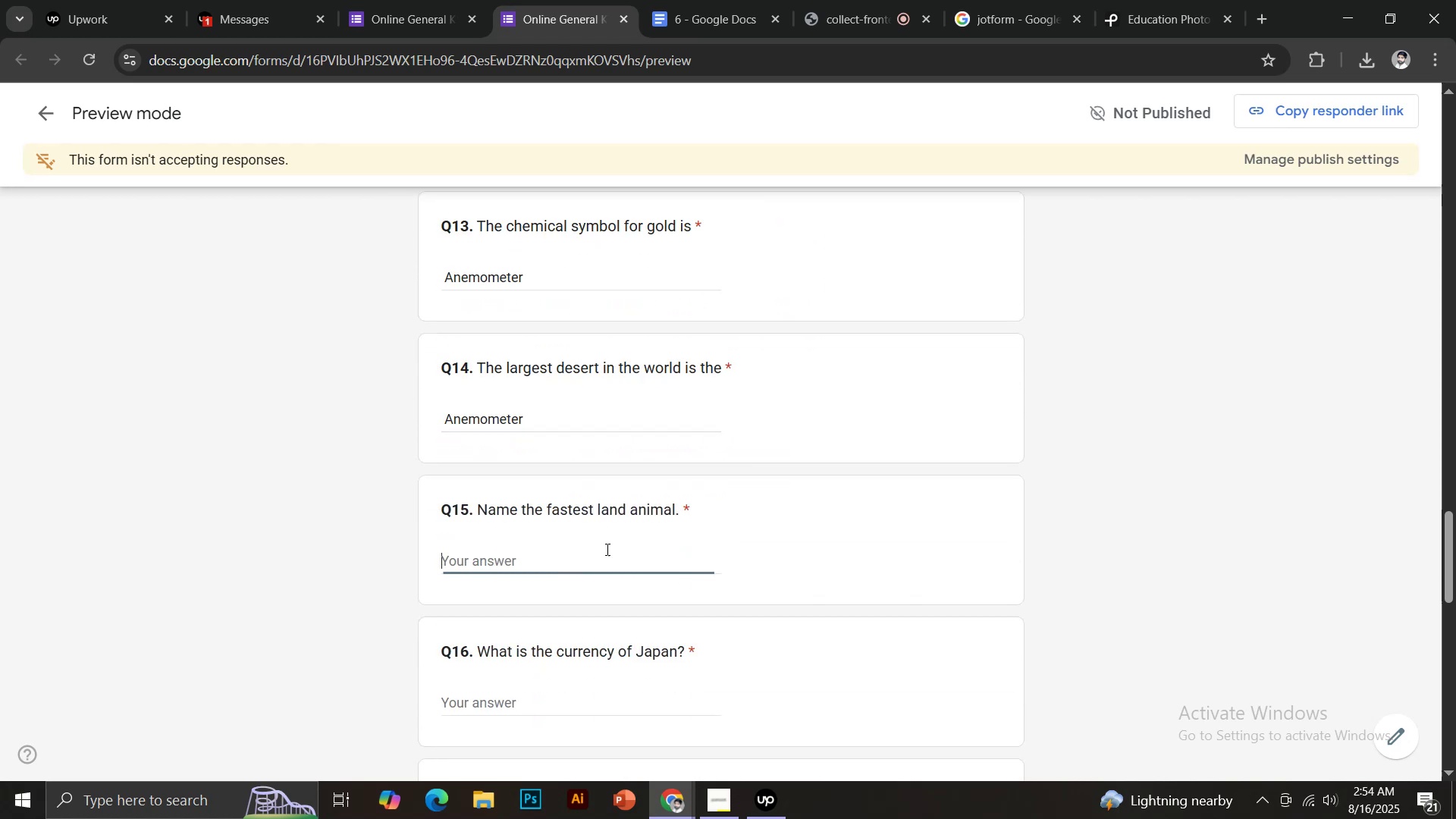 
key(Control+V)
 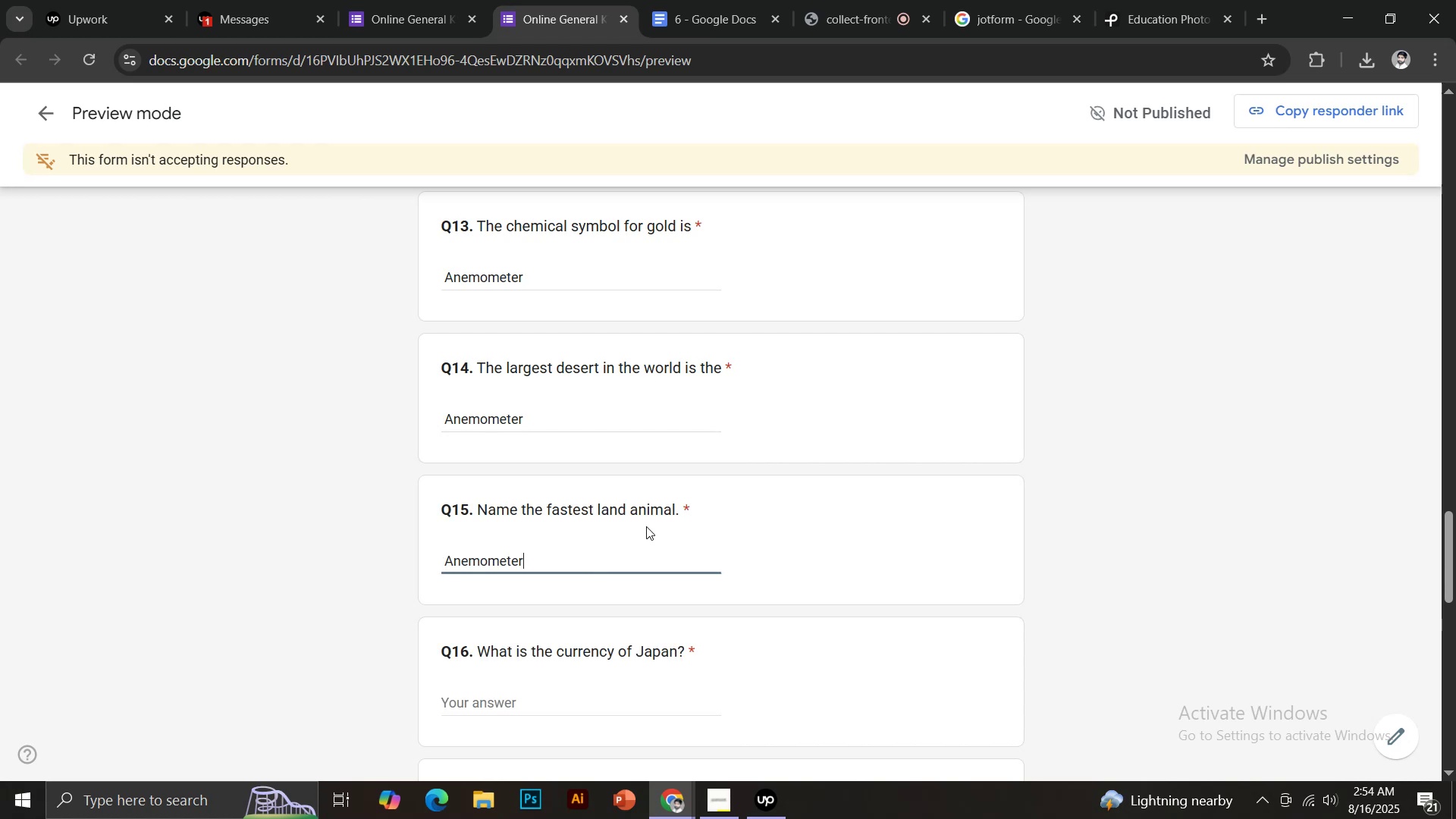 
scroll: coordinate [647, 526], scroll_direction: down, amount: 2.0
 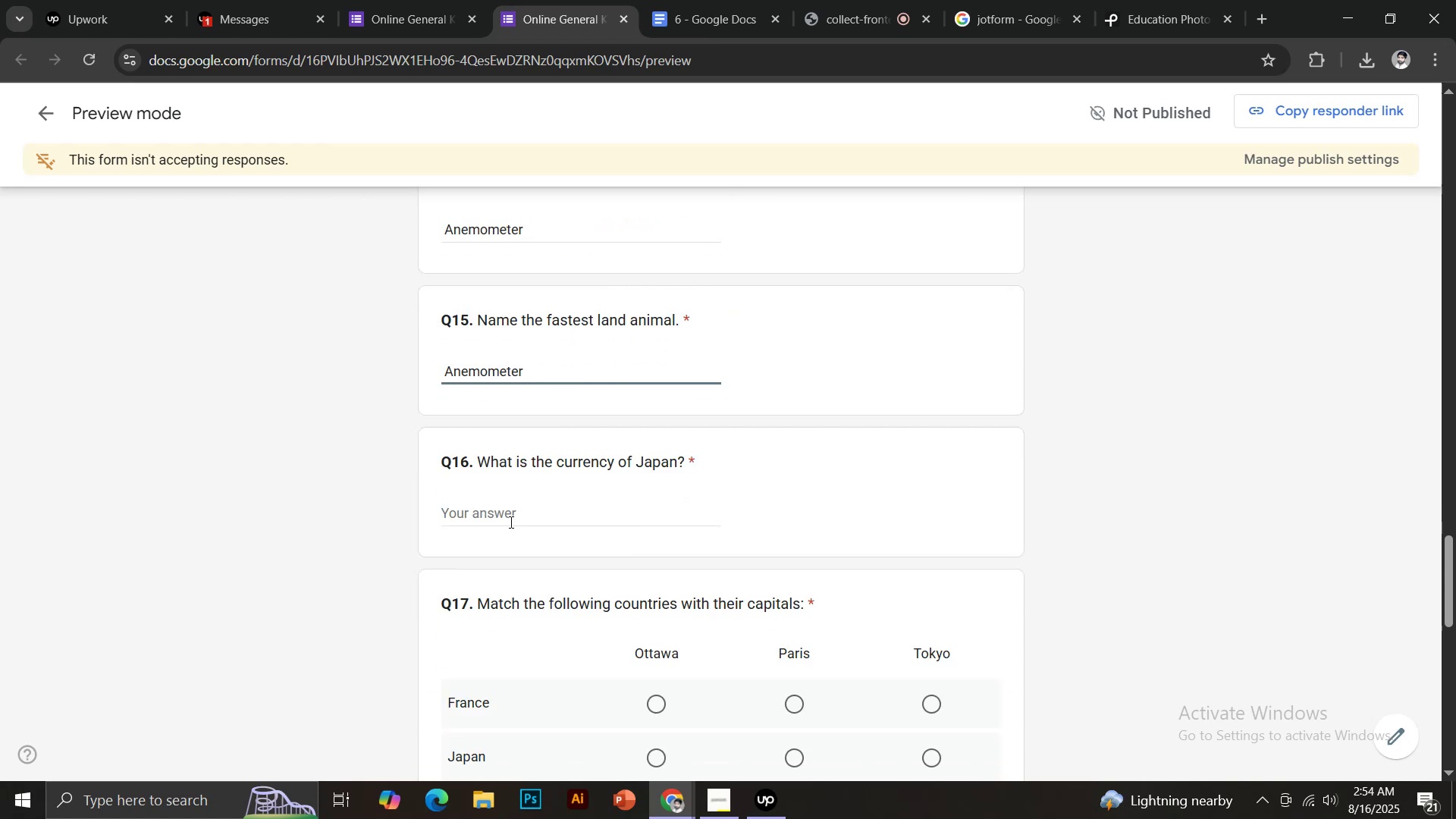 
left_click([506, 510])
 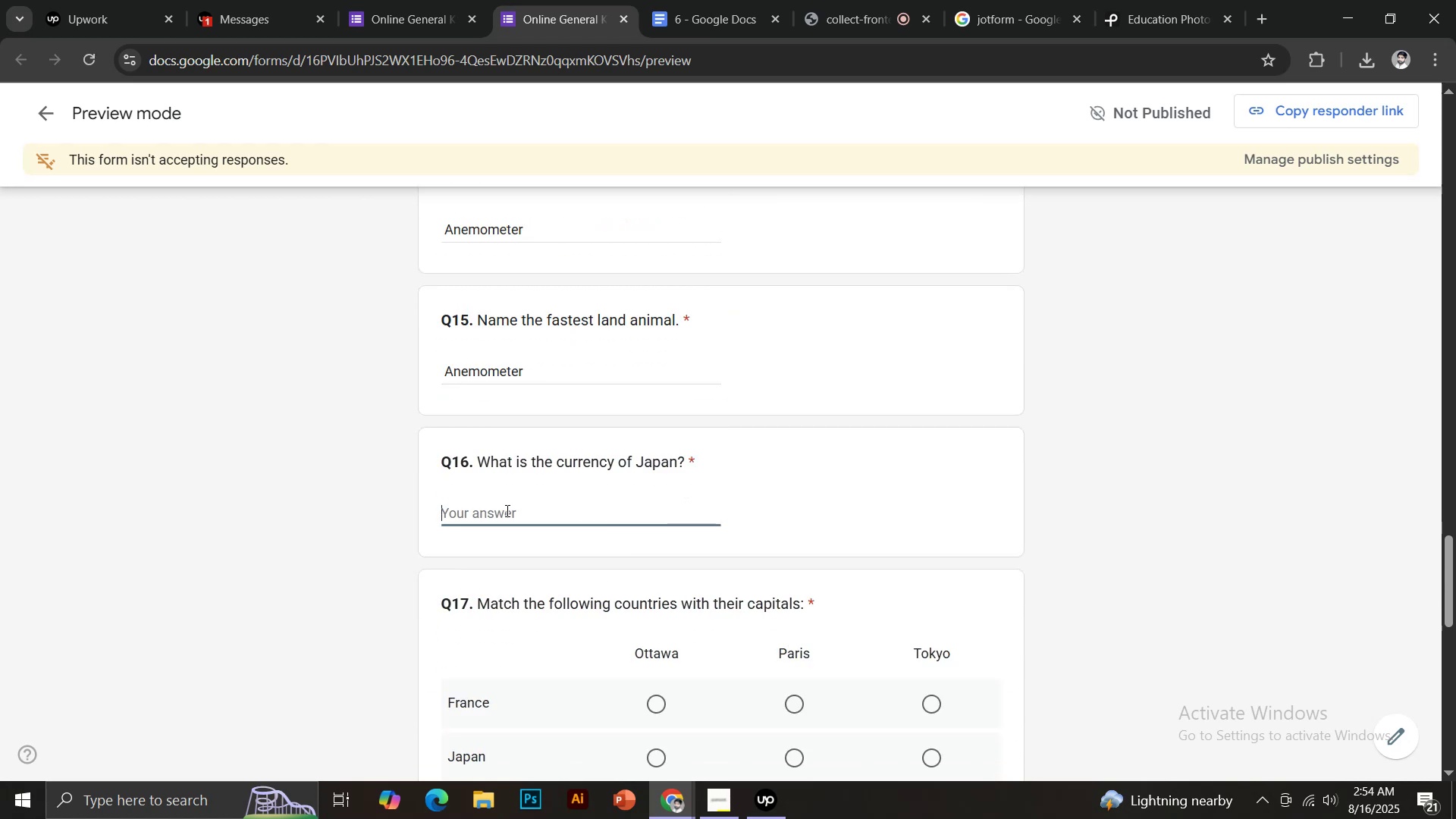 
key(Control+V)
 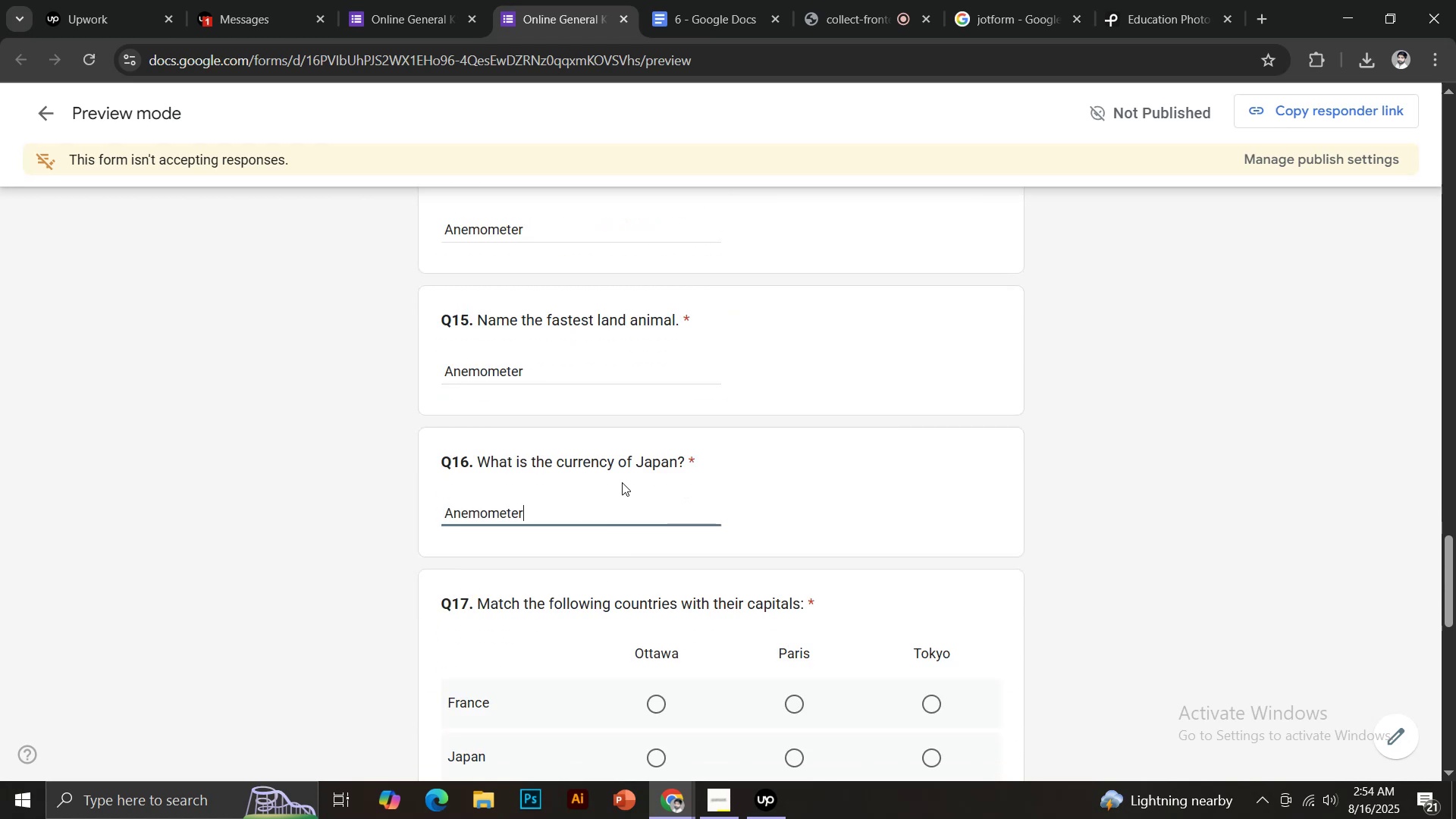 
scroll: coordinate [642, 472], scroll_direction: down, amount: 3.0
 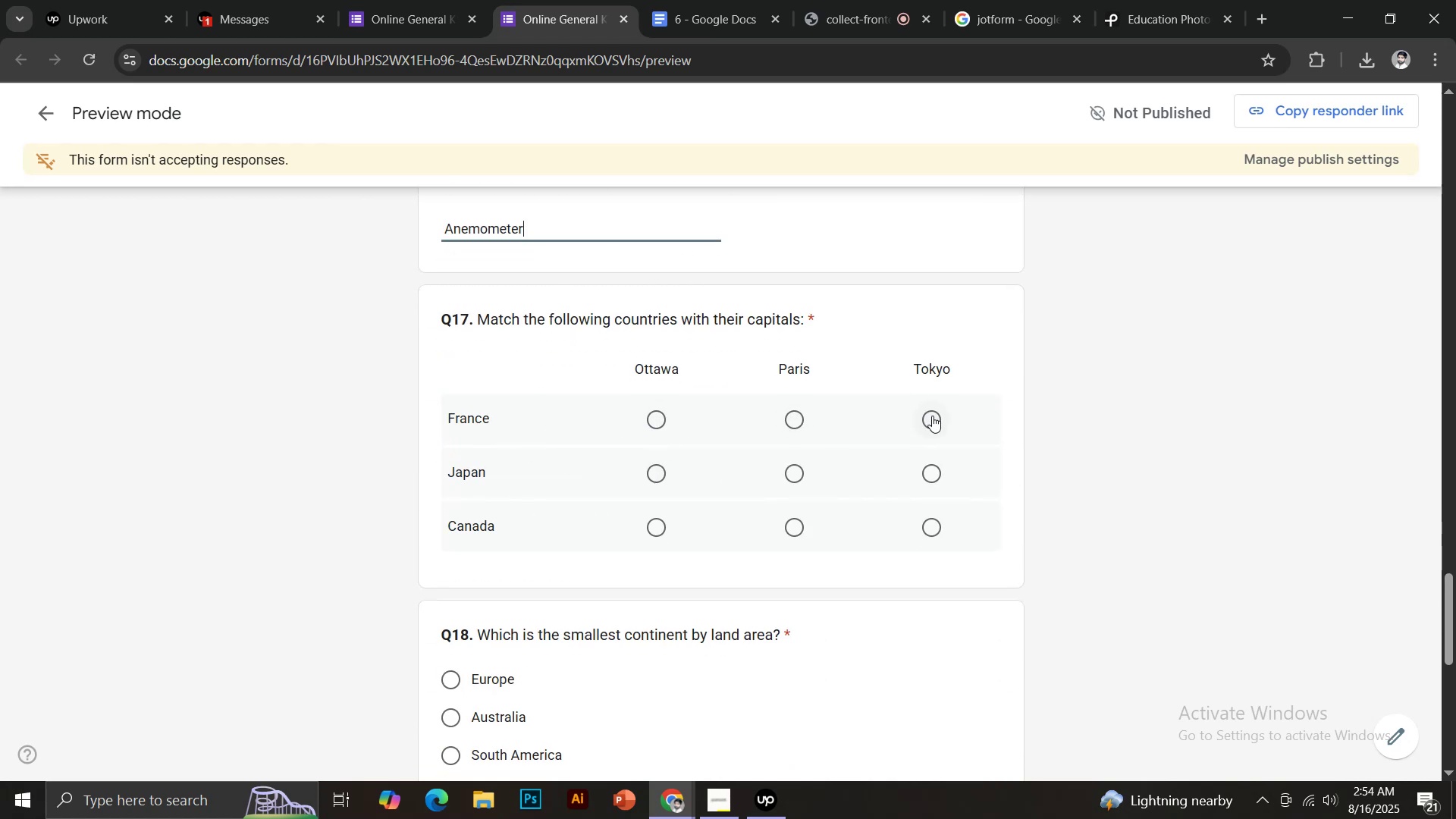 
wait(5.37)
 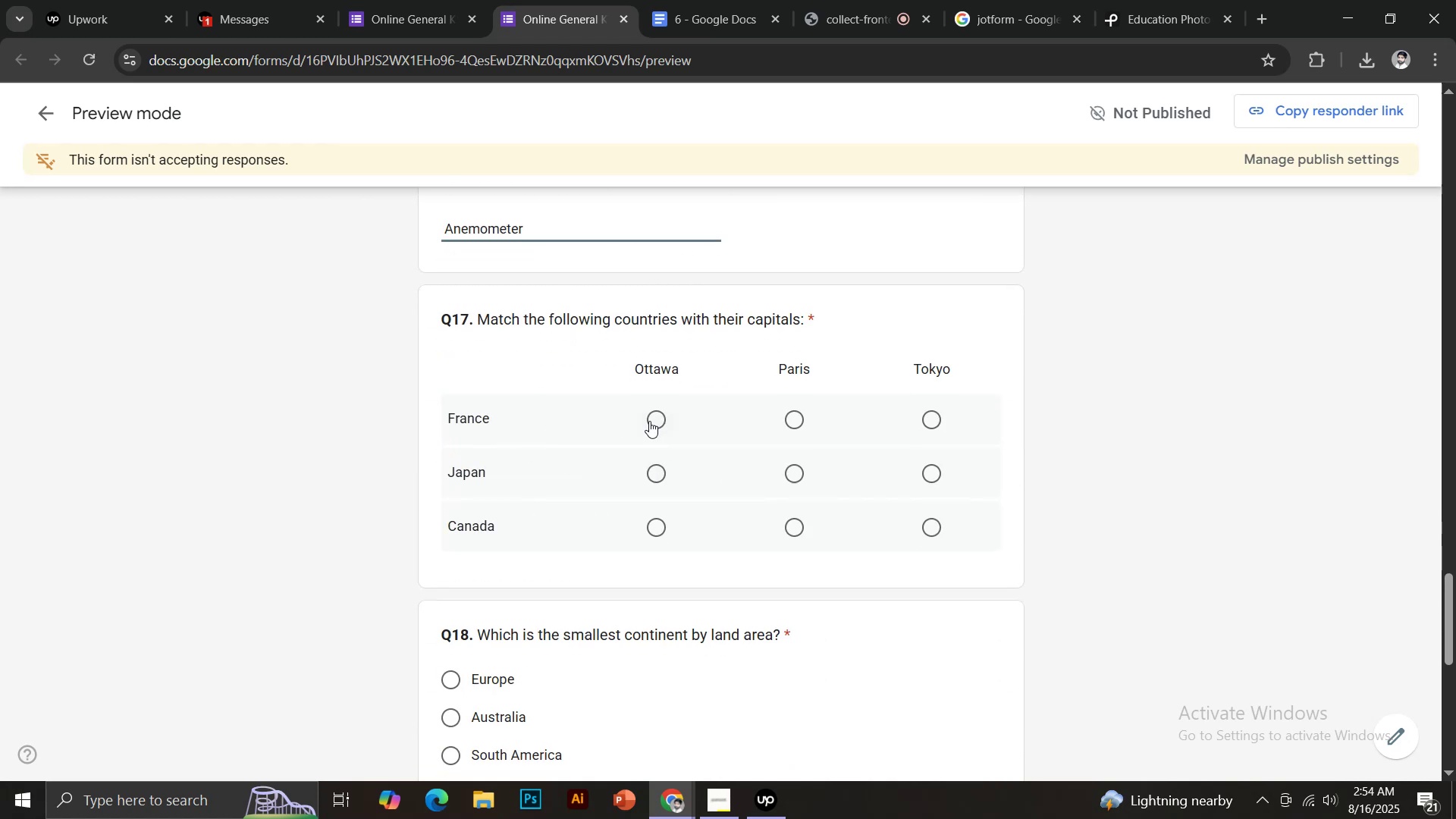 
left_click([799, 413])
 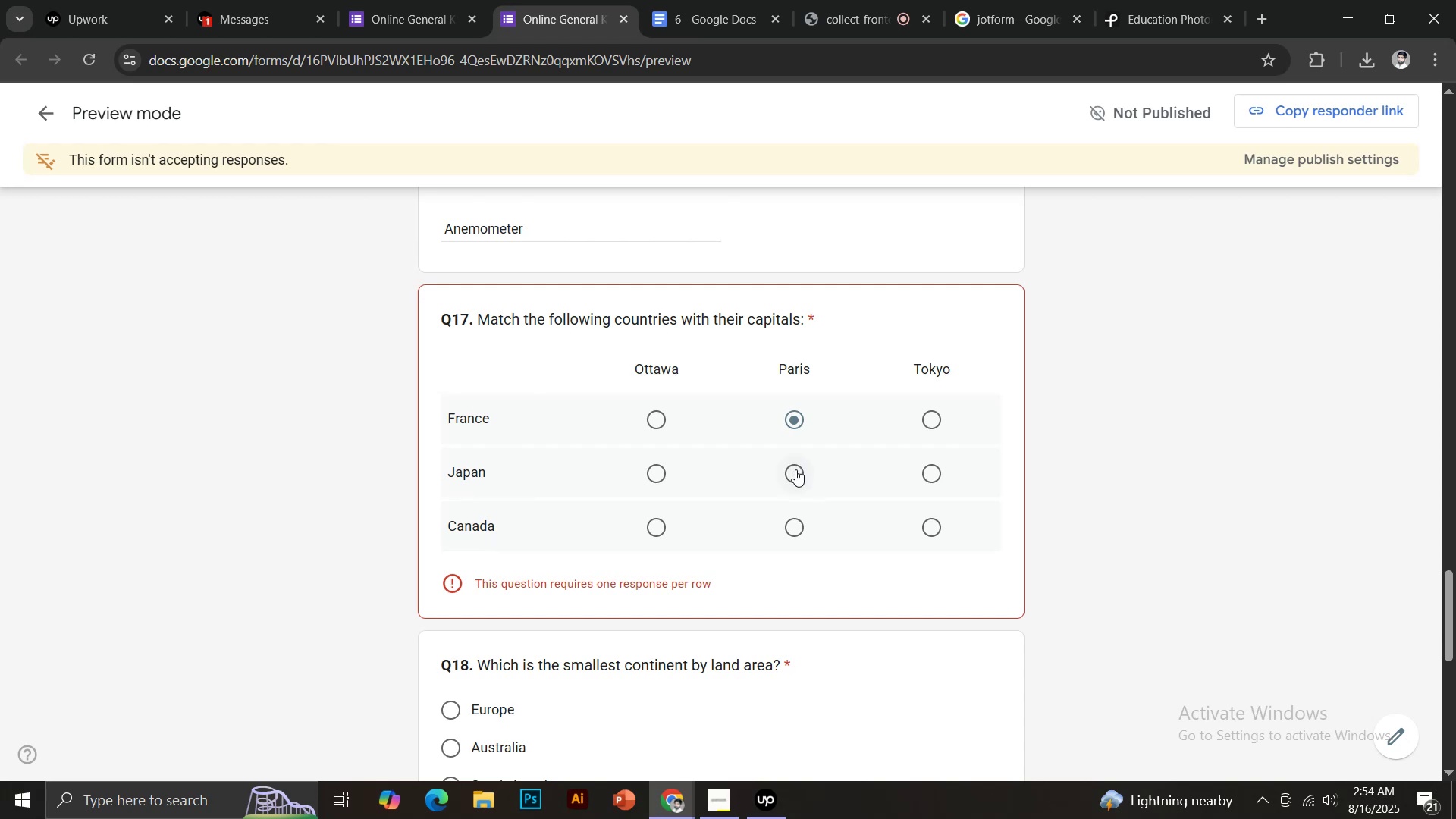 
left_click([935, 472])
 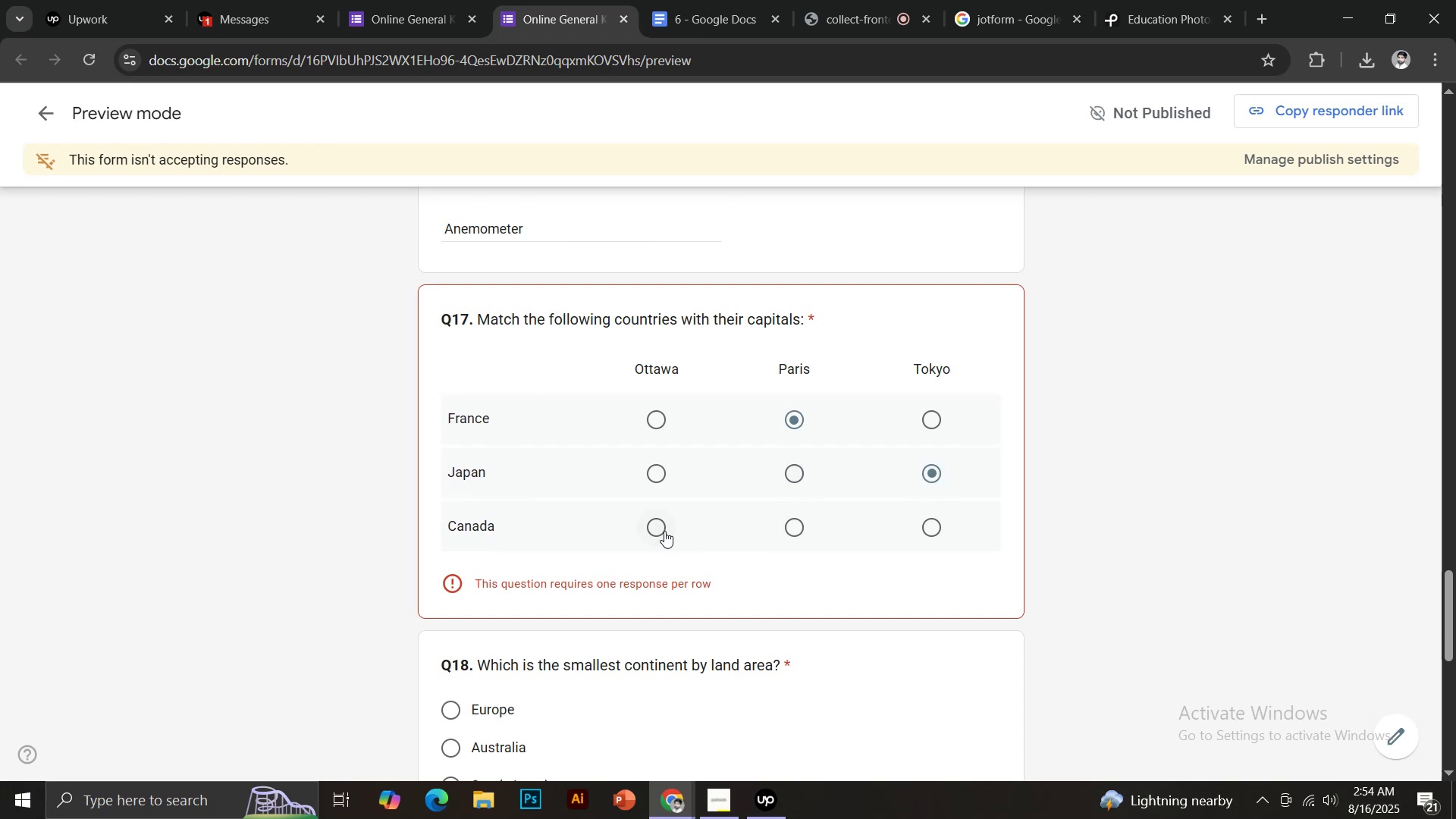 
left_click([658, 531])
 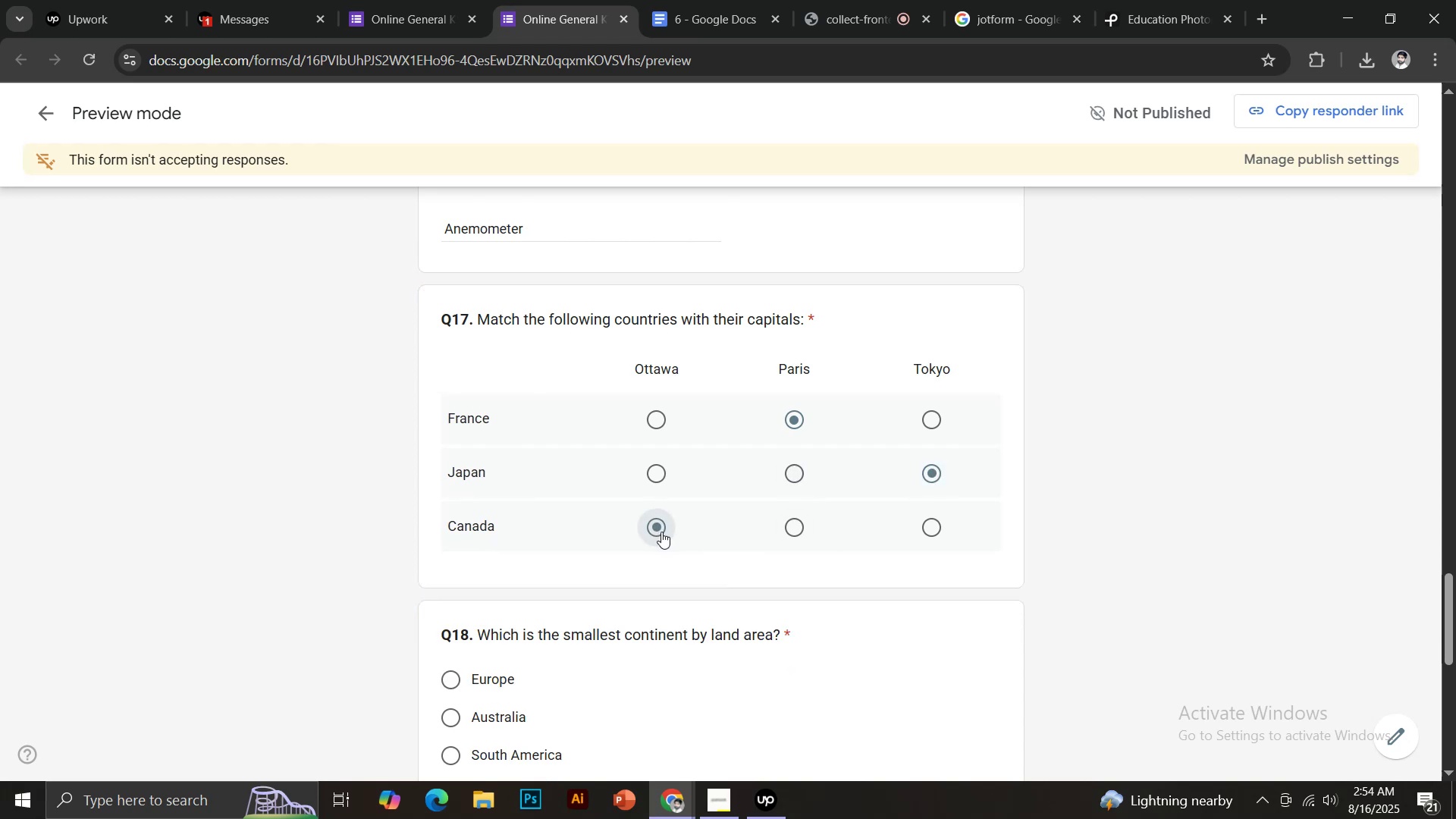 
scroll: coordinate [670, 535], scroll_direction: down, amount: 2.0
 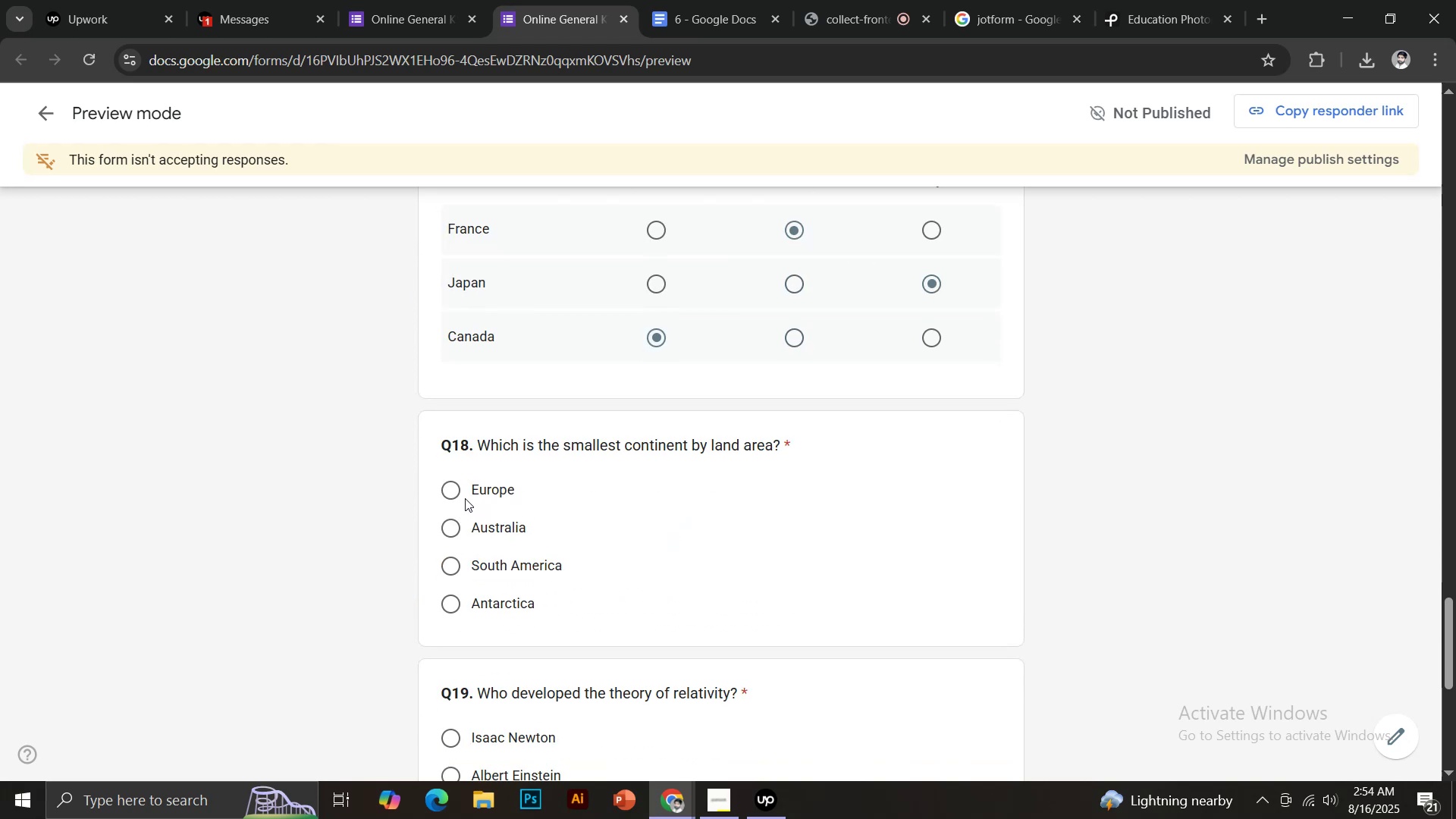 
left_click([455, 494])
 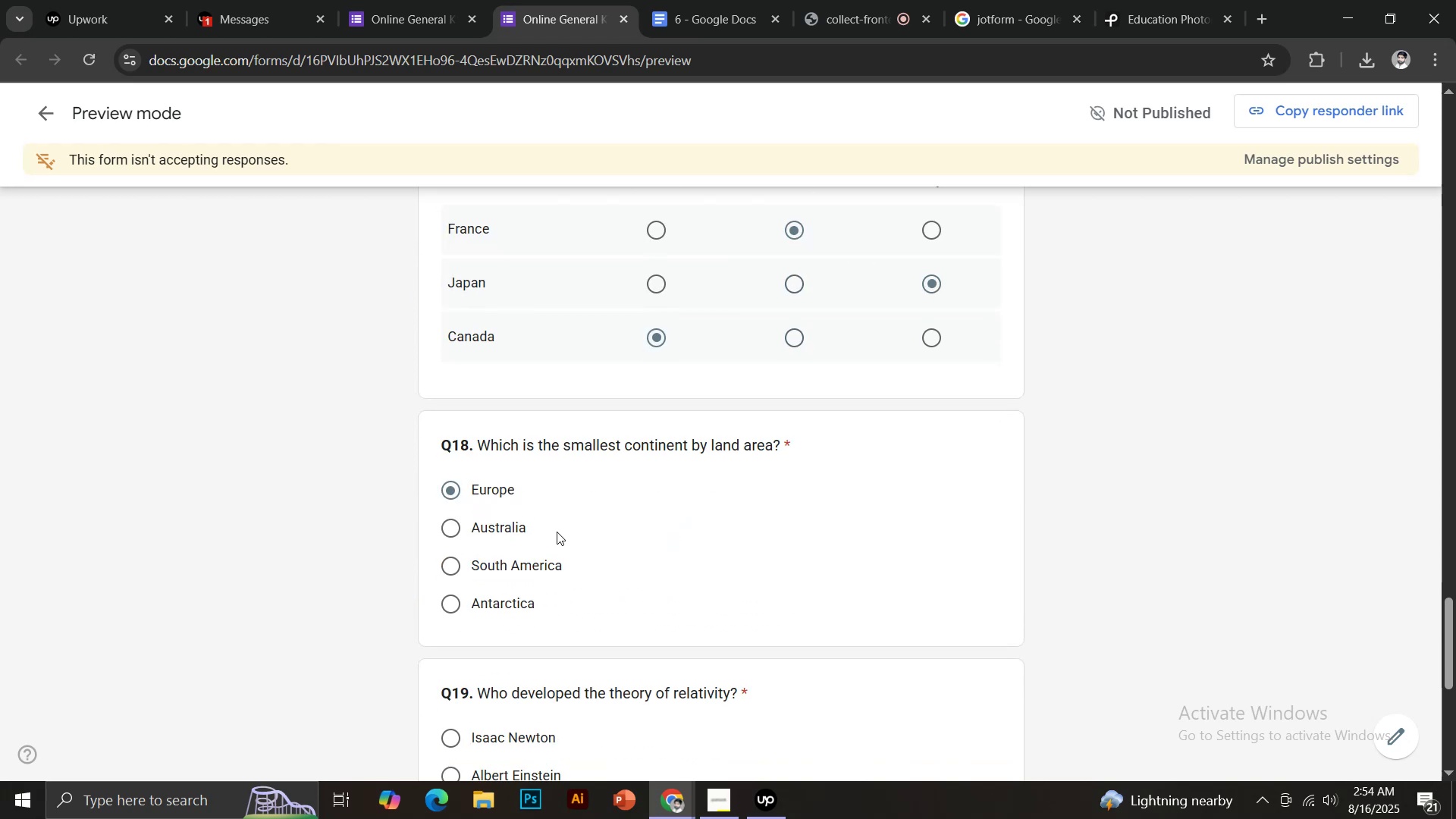 
scroll: coordinate [545, 607], scroll_direction: down, amount: 2.0
 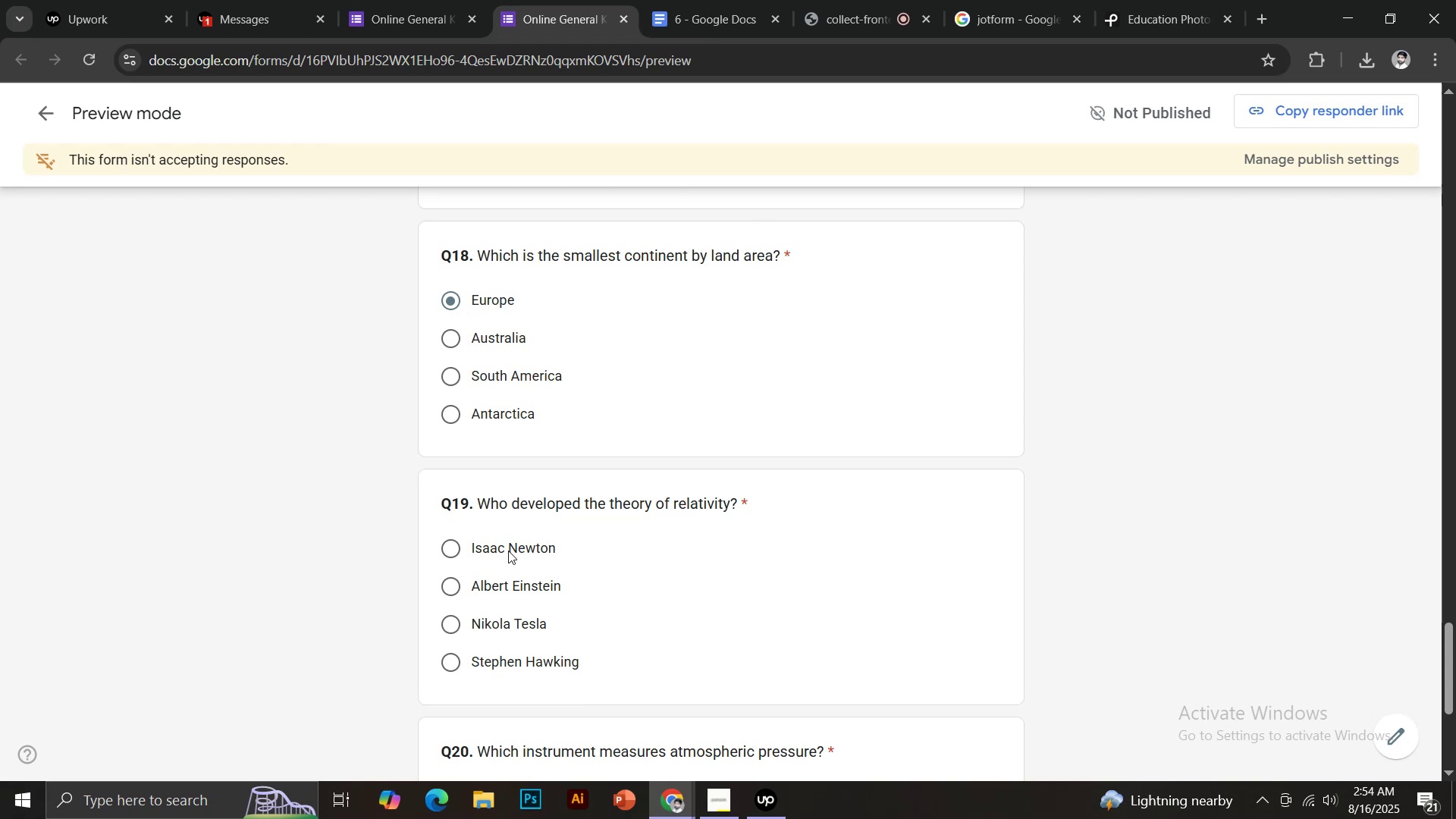 
left_click([504, 544])
 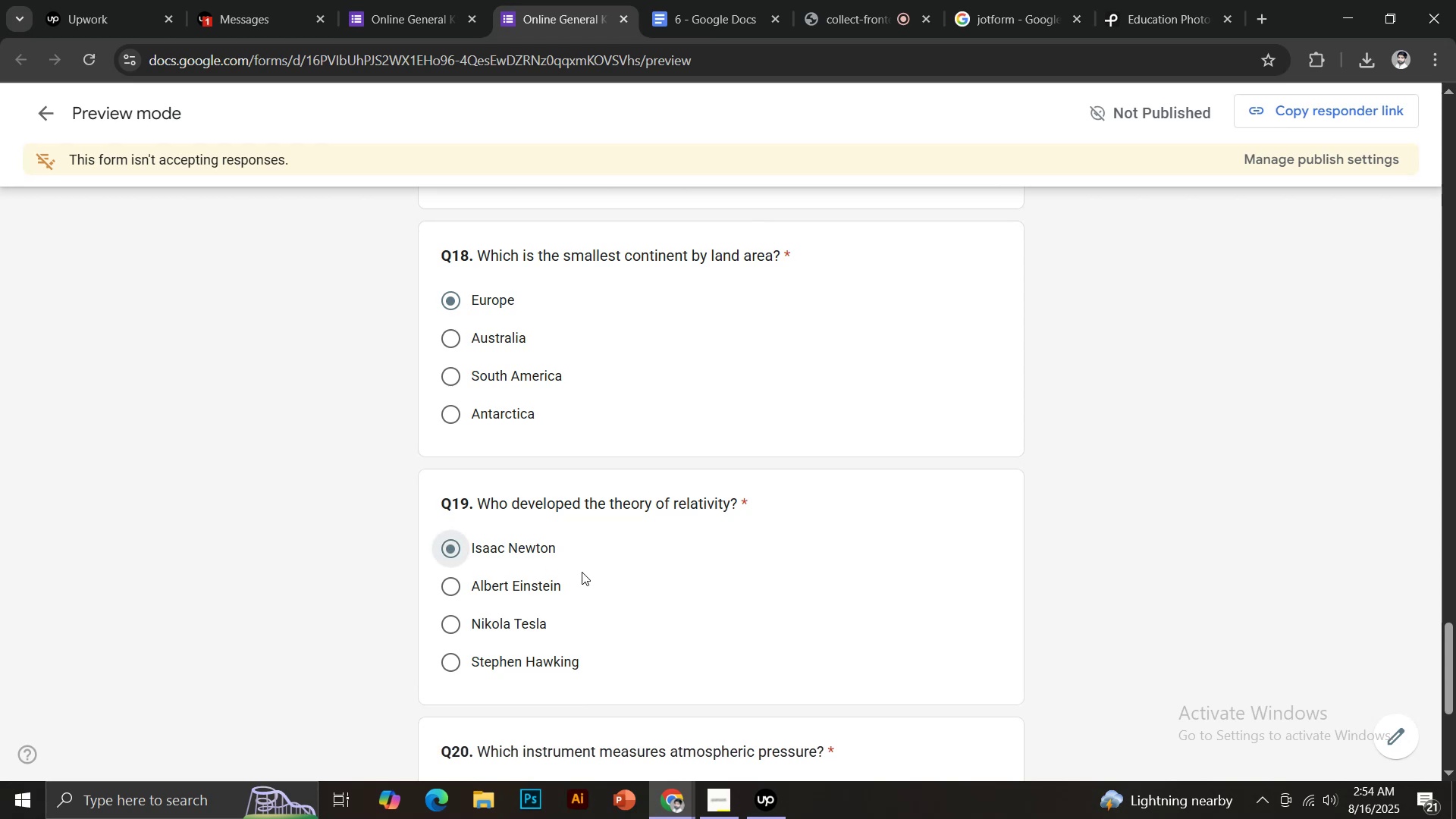 
scroll: coordinate [522, 493], scroll_direction: down, amount: 2.0
 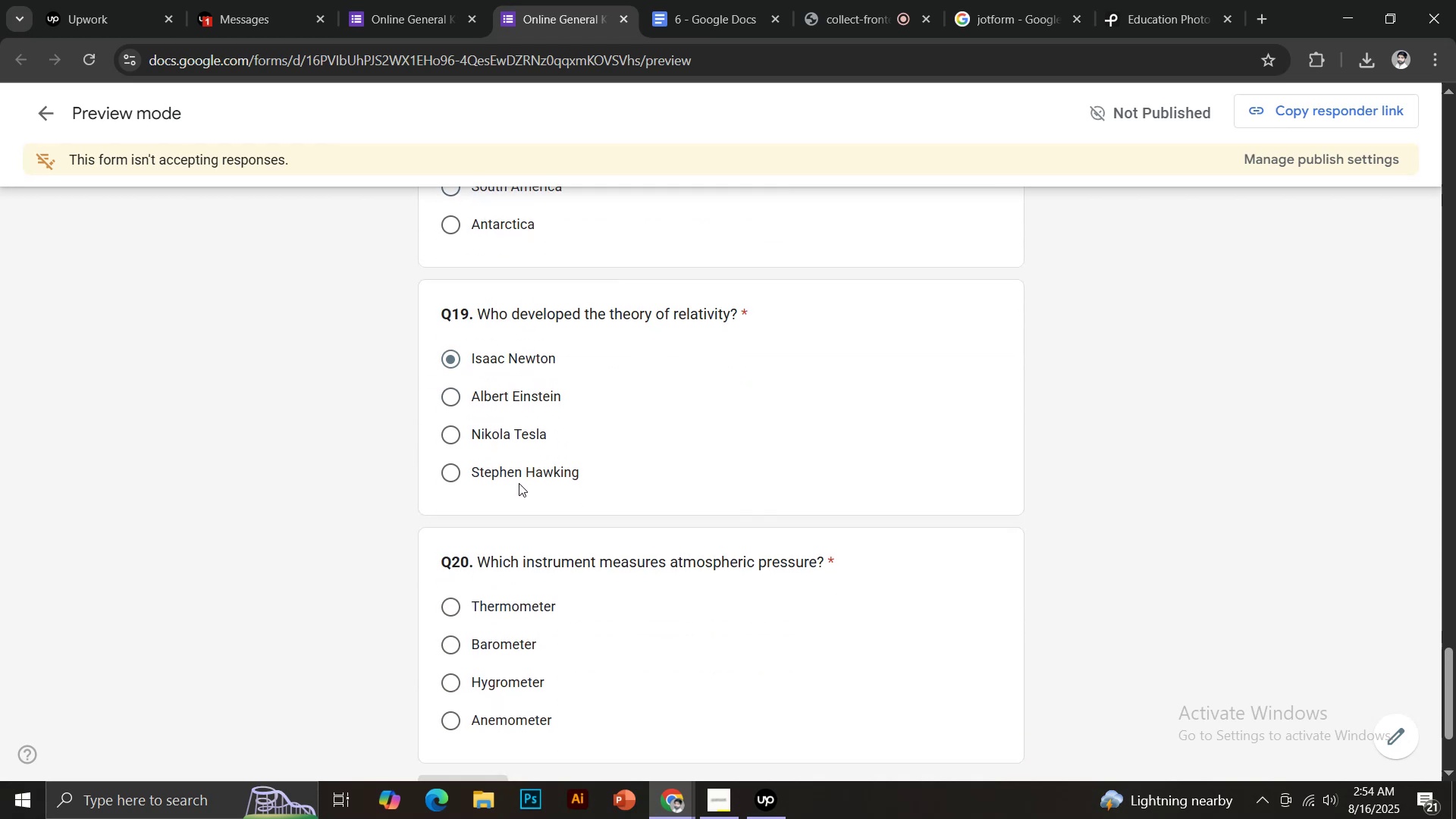 
left_click([519, 479])
 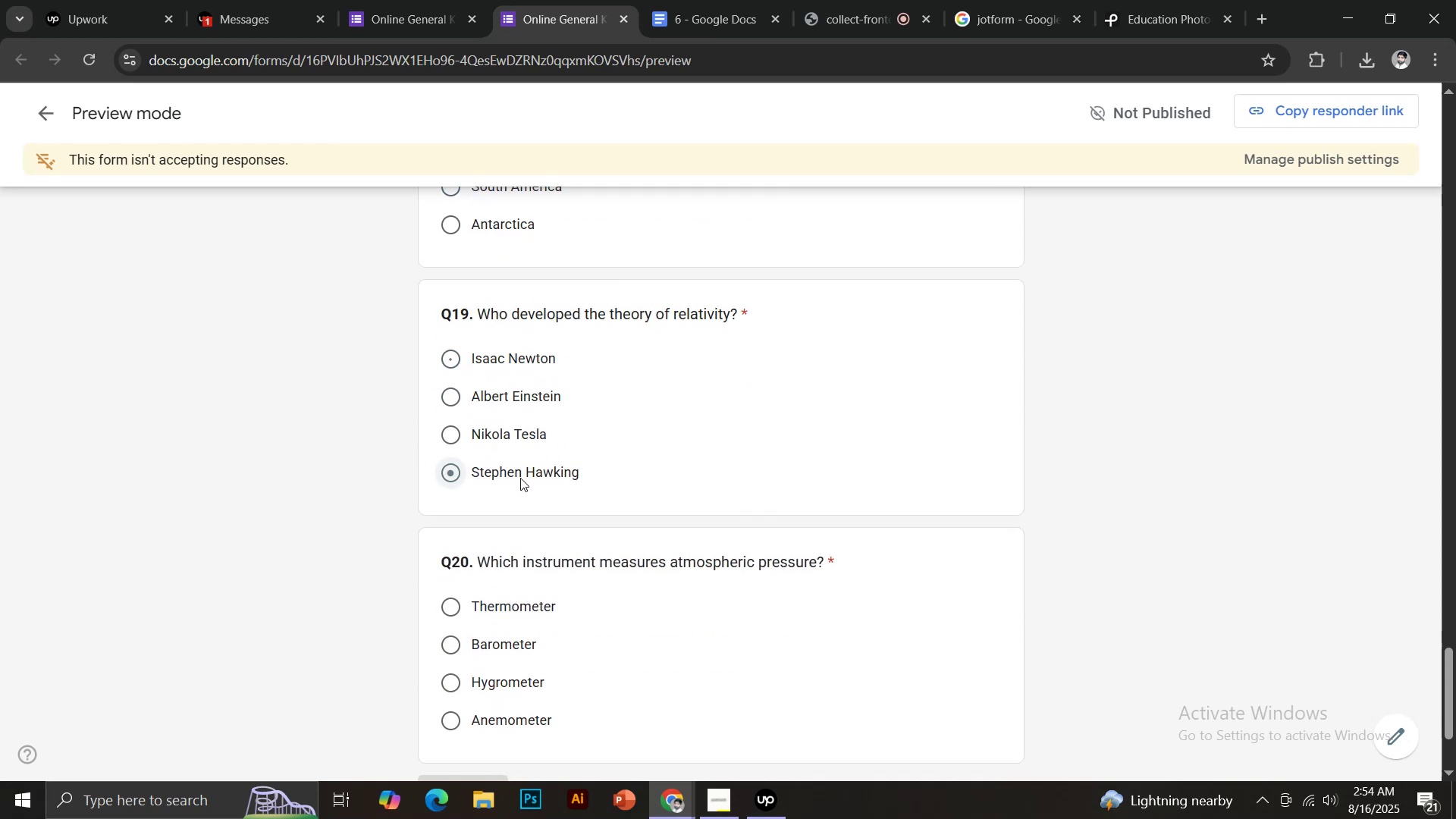 
scroll: coordinate [522, 478], scroll_direction: down, amount: 2.0
 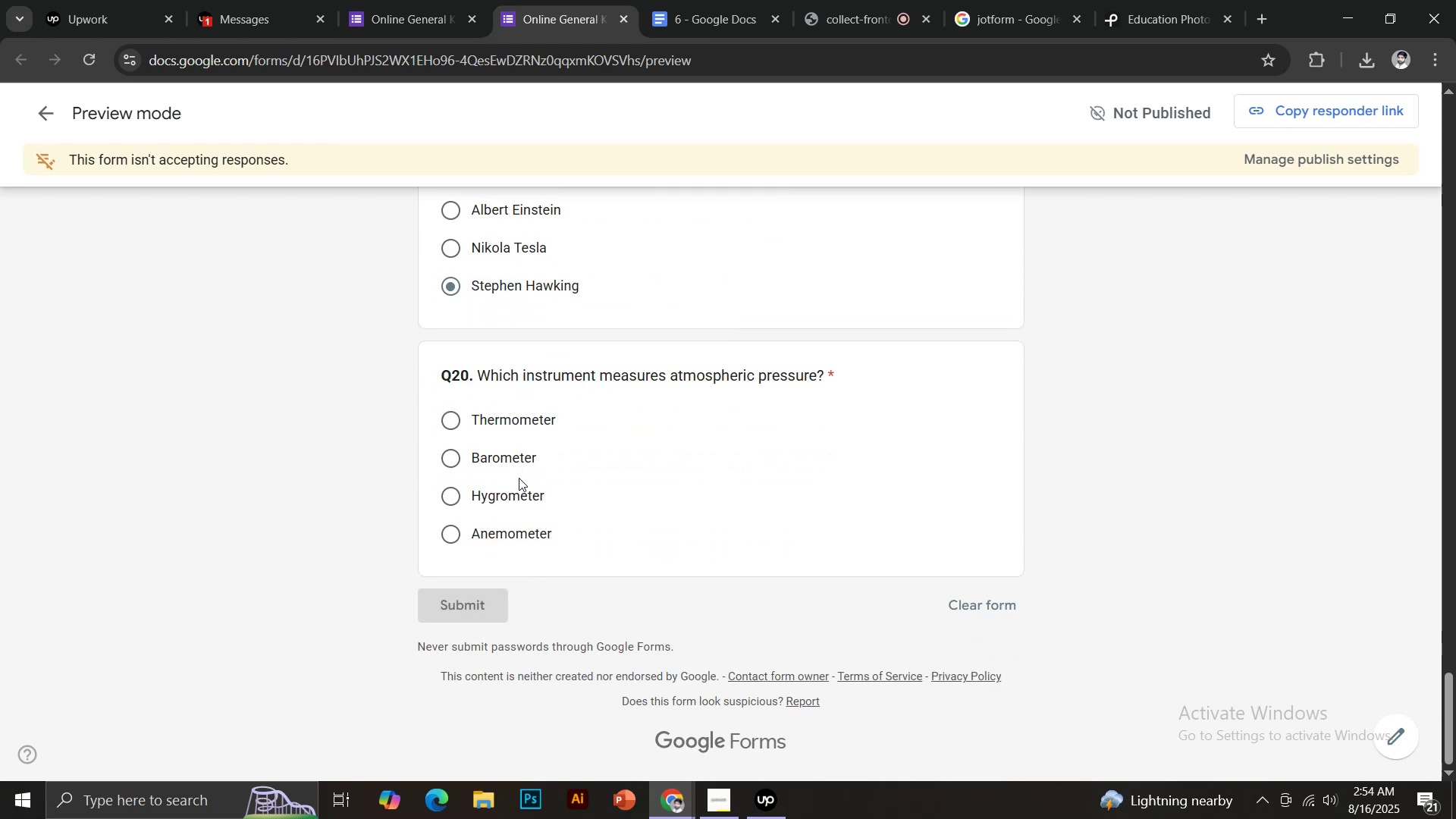 
left_click([513, 488])
 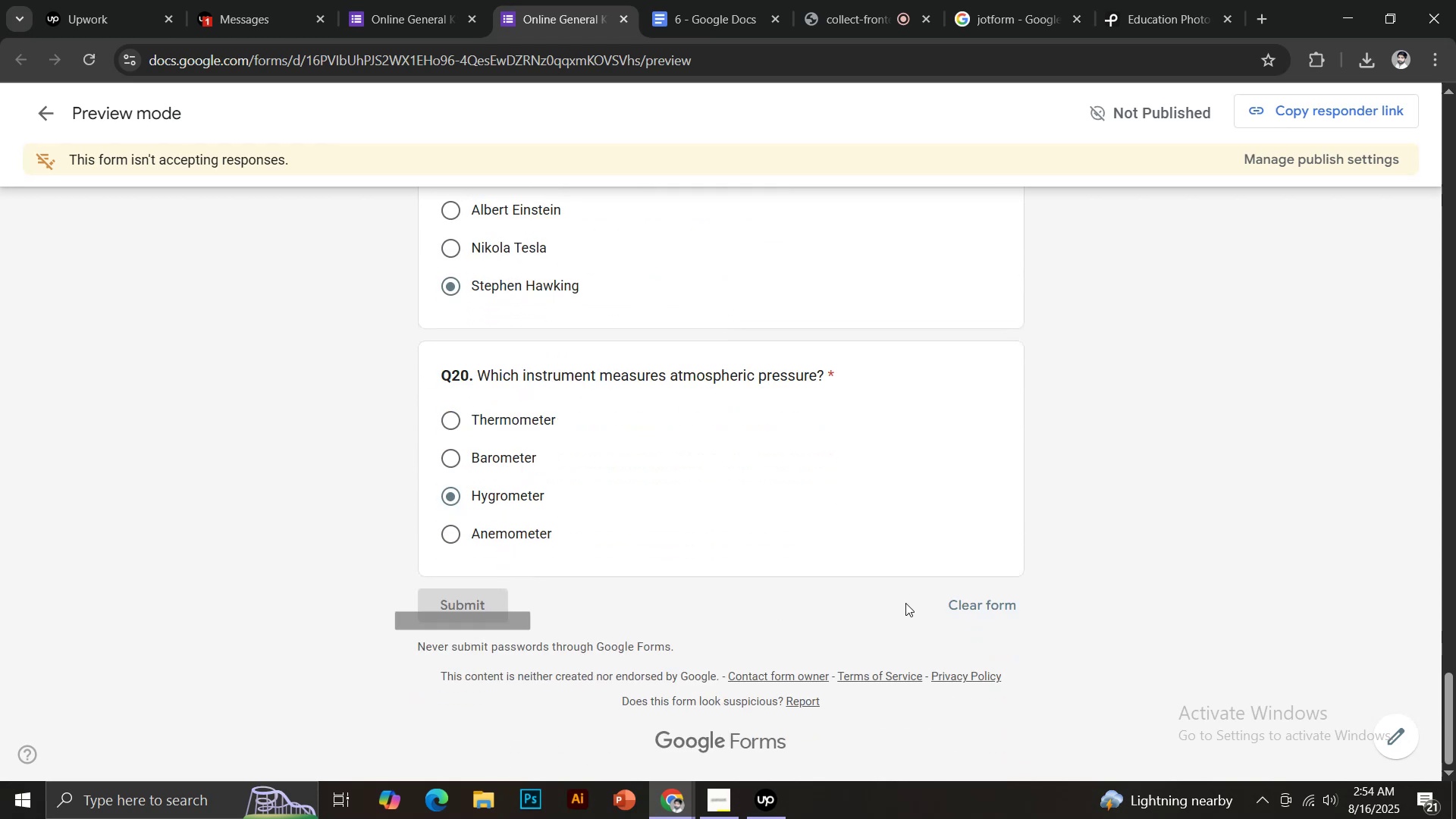 
left_click([479, 604])
 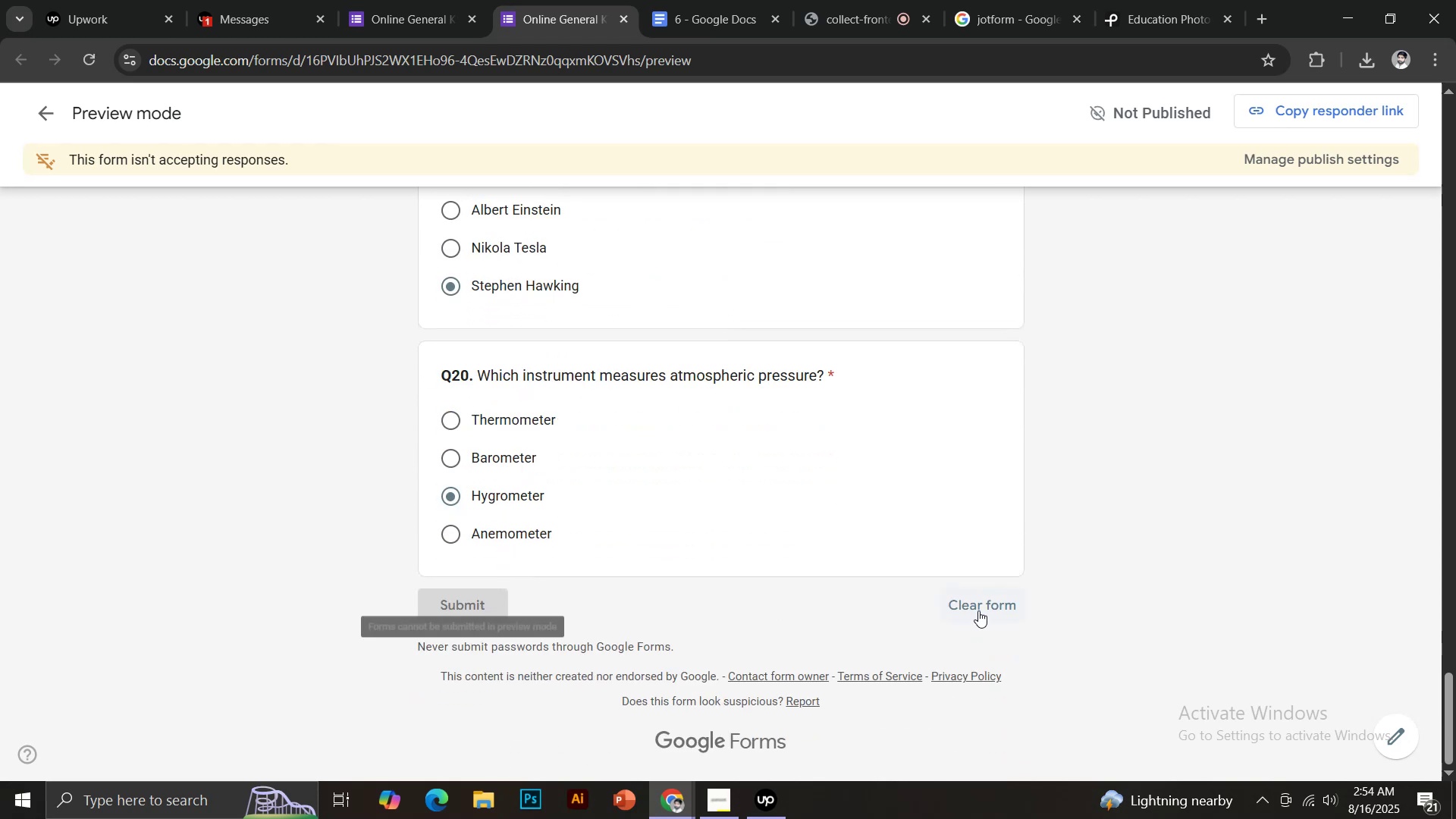 
left_click([978, 610])
 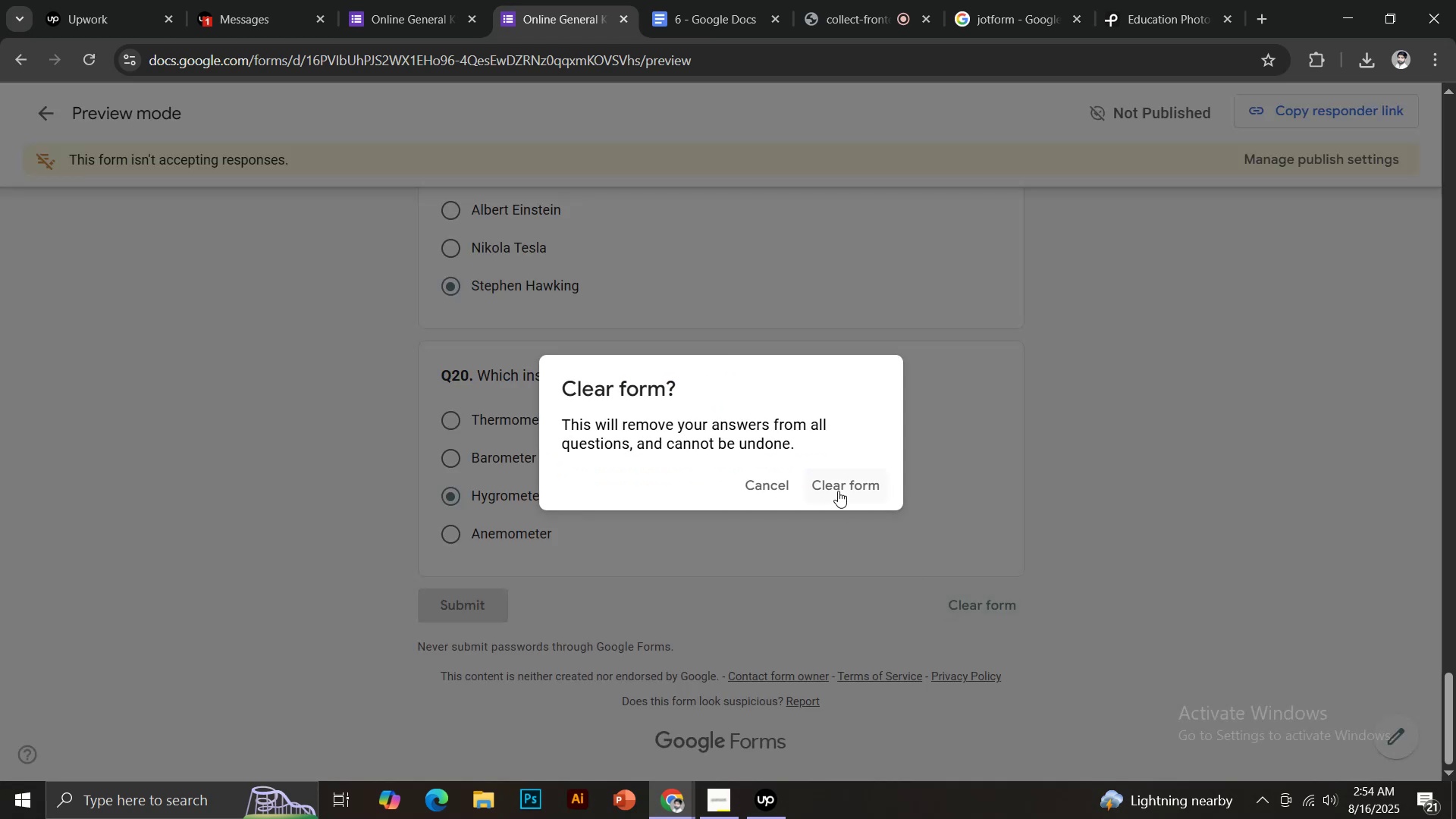 
left_click([839, 480])
 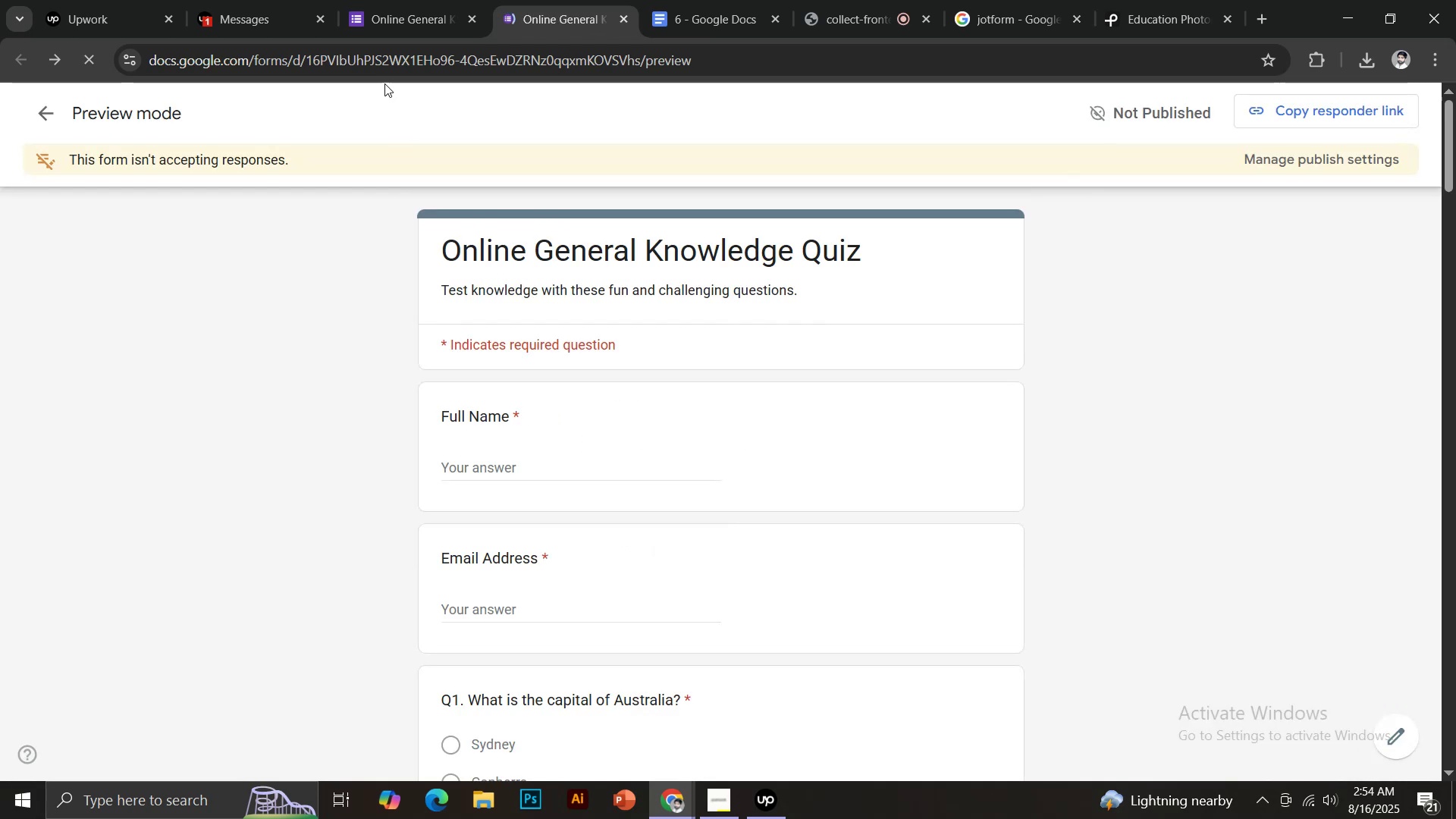 
left_click([397, 2])
 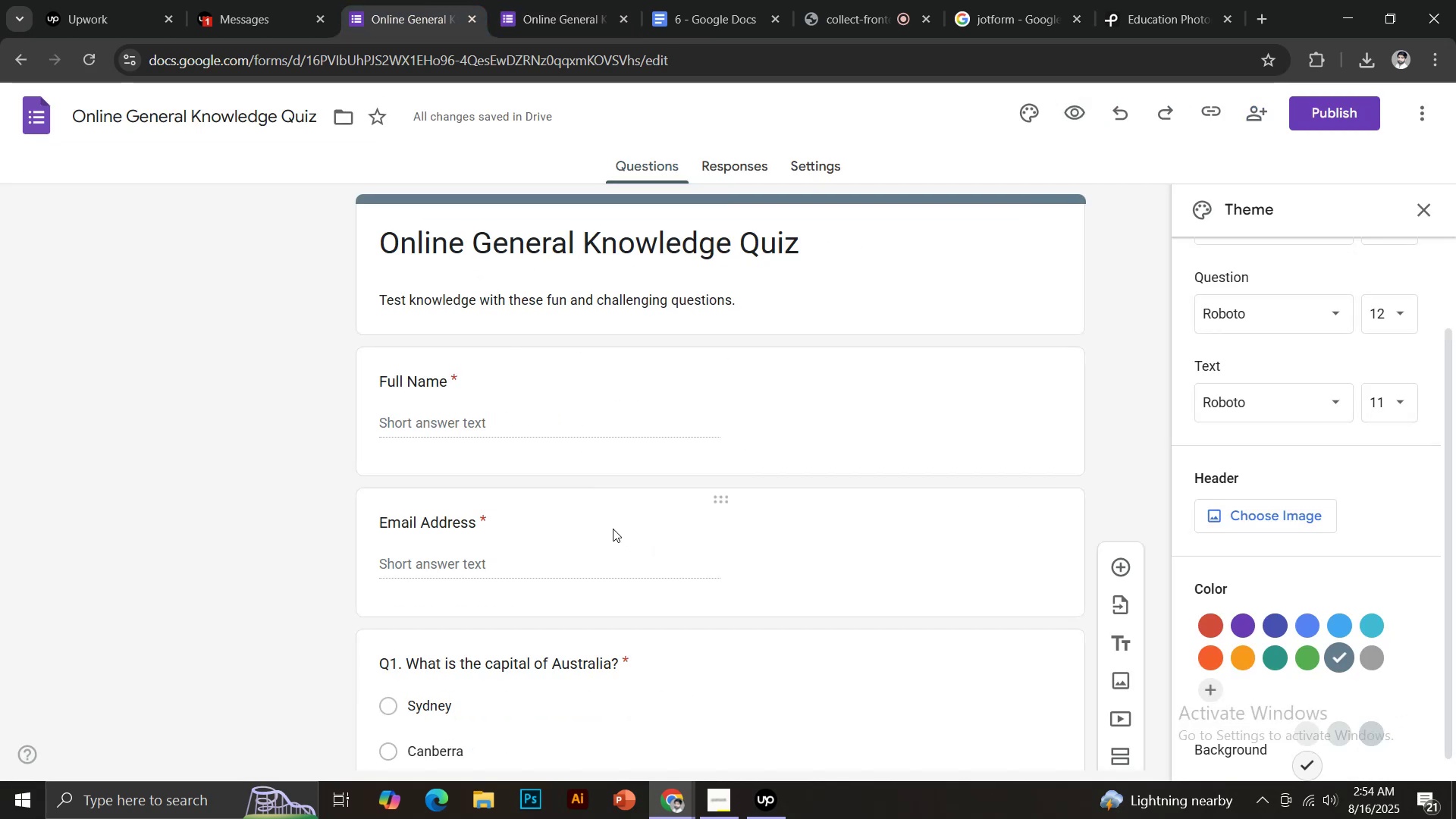 
scroll: coordinate [482, 532], scroll_direction: down, amount: 13.0
 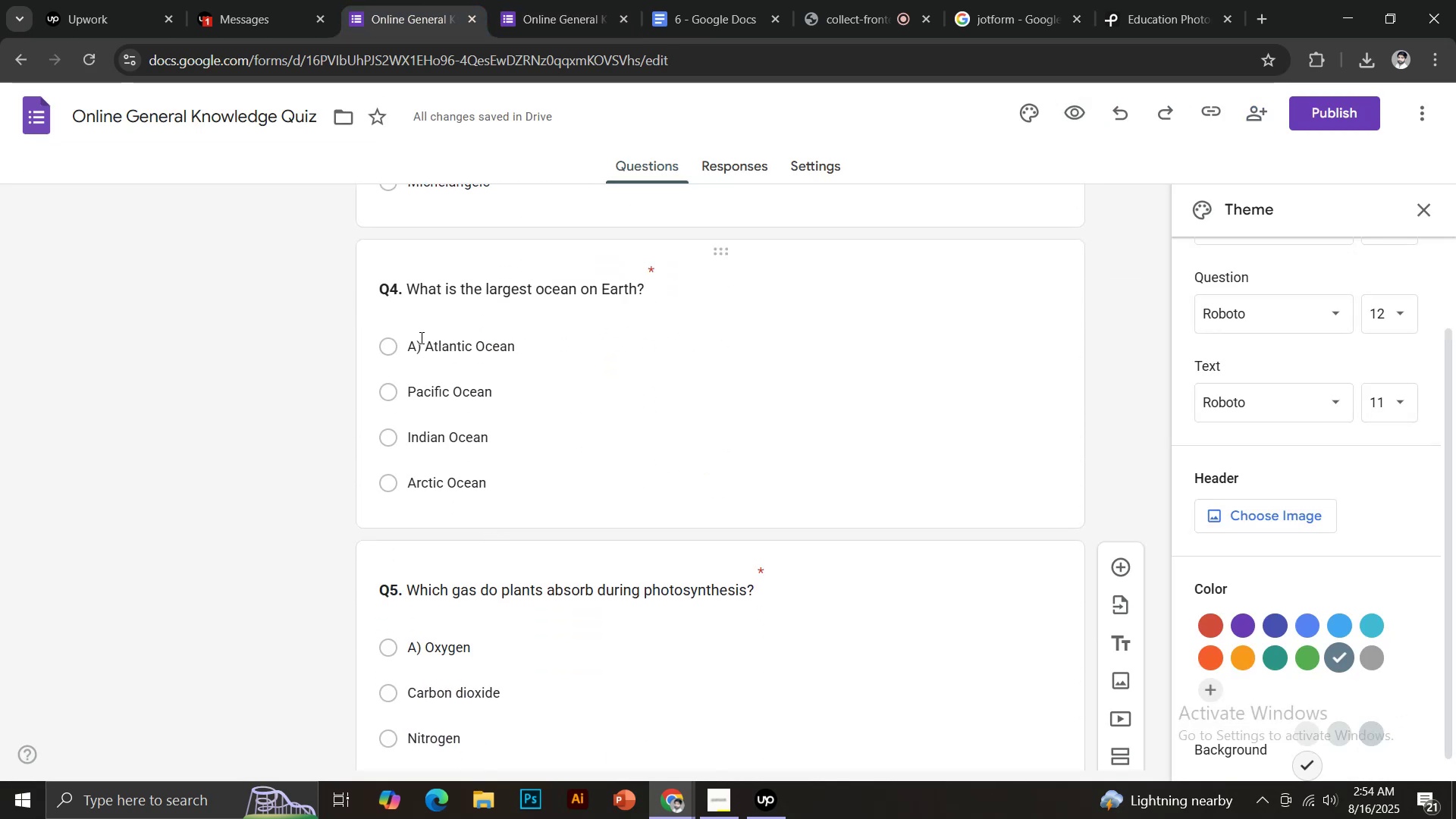 
left_click_drag(start_coordinate=[425, 344], to_coordinate=[416, 351])
 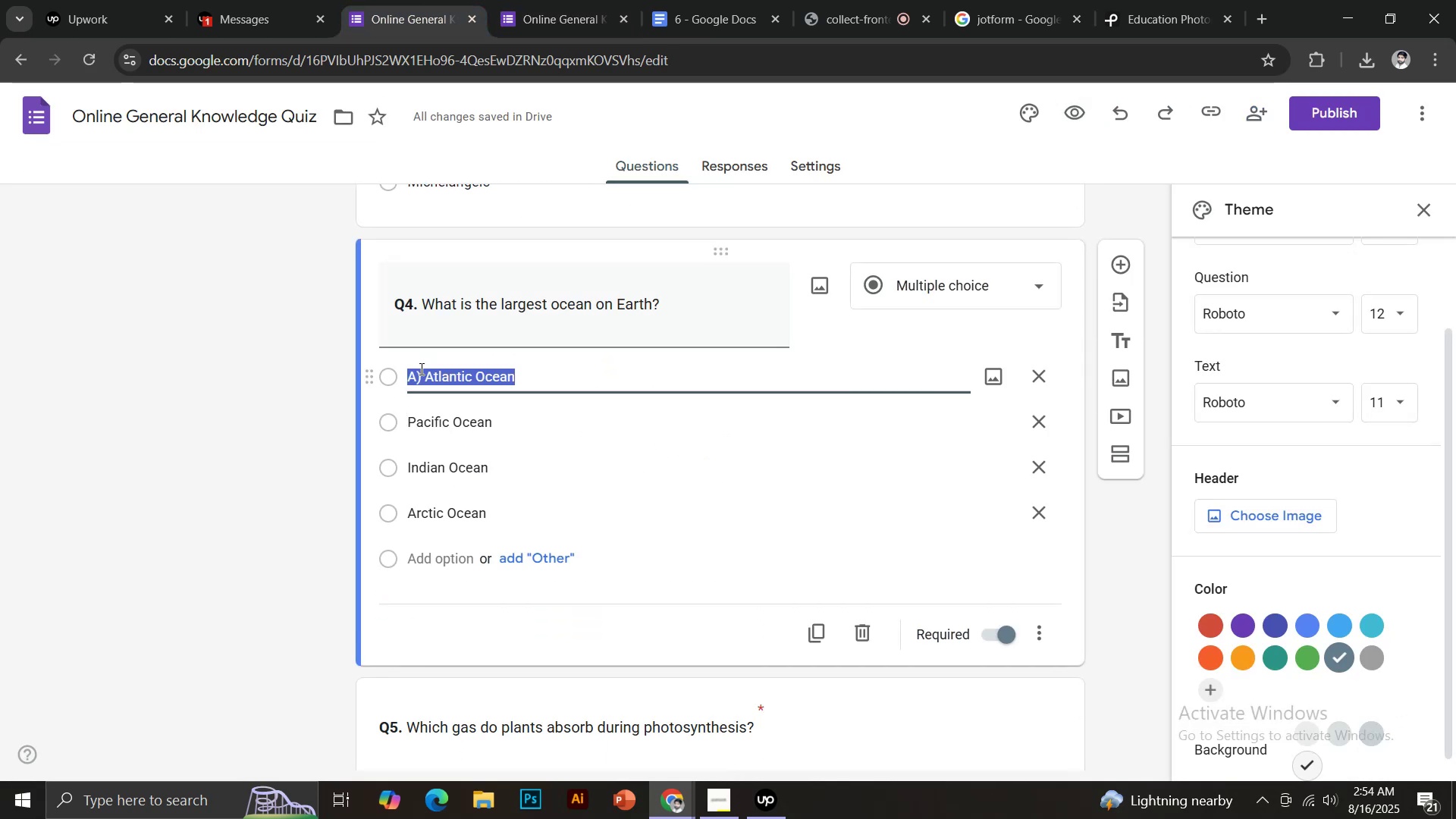 
left_click([421, 370])
 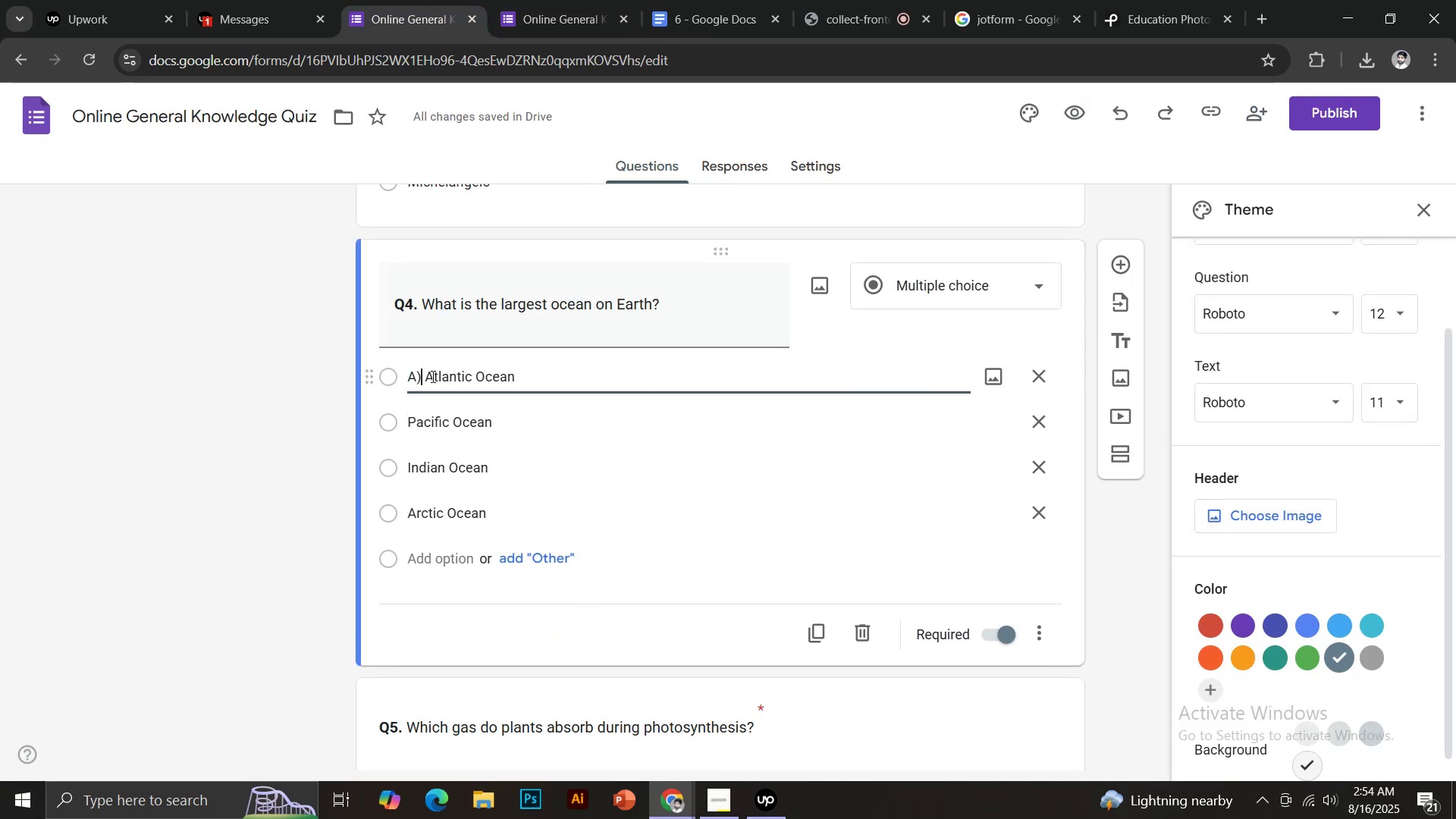 
key(Backspace)
 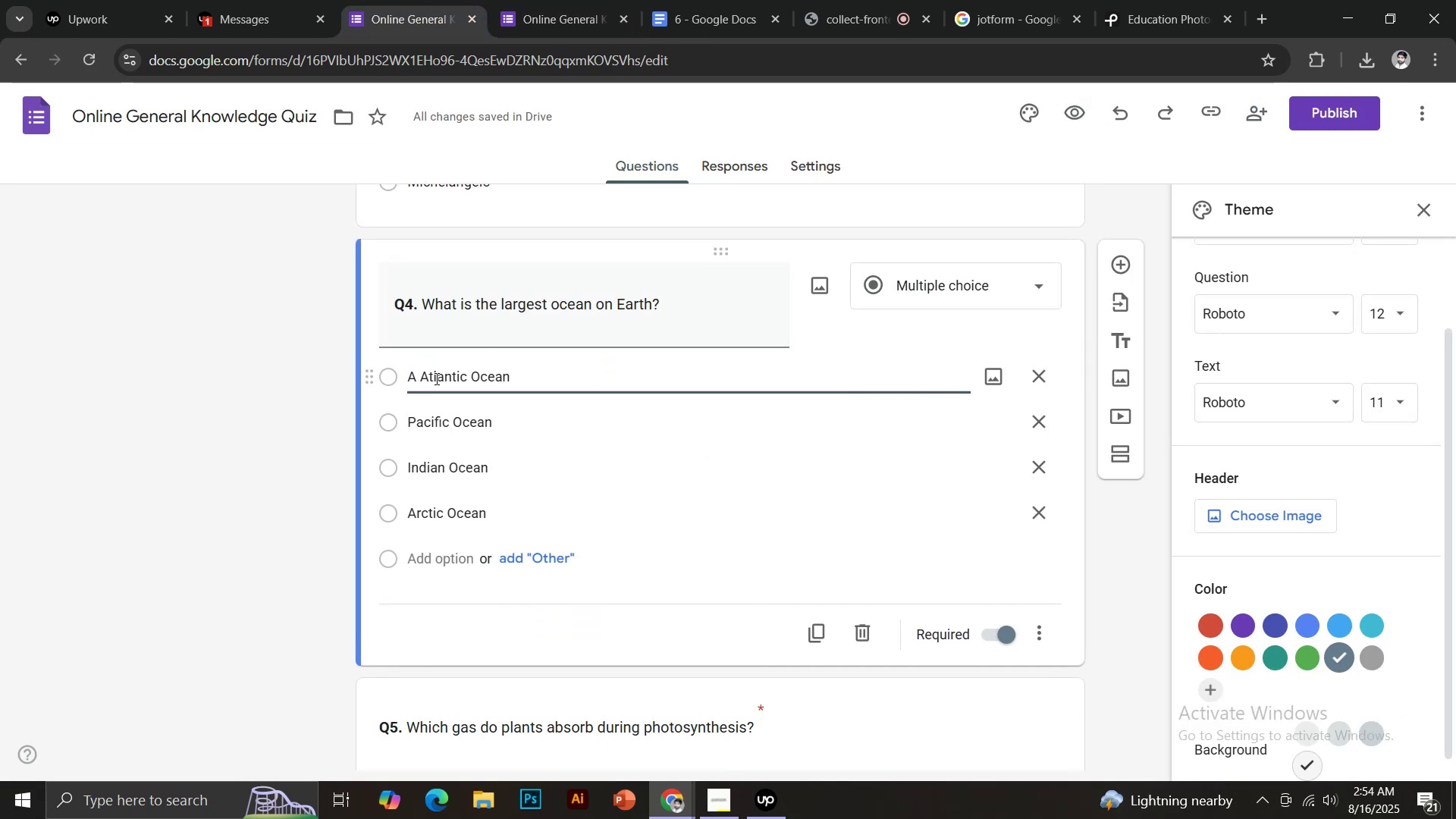 
key(Backspace)
 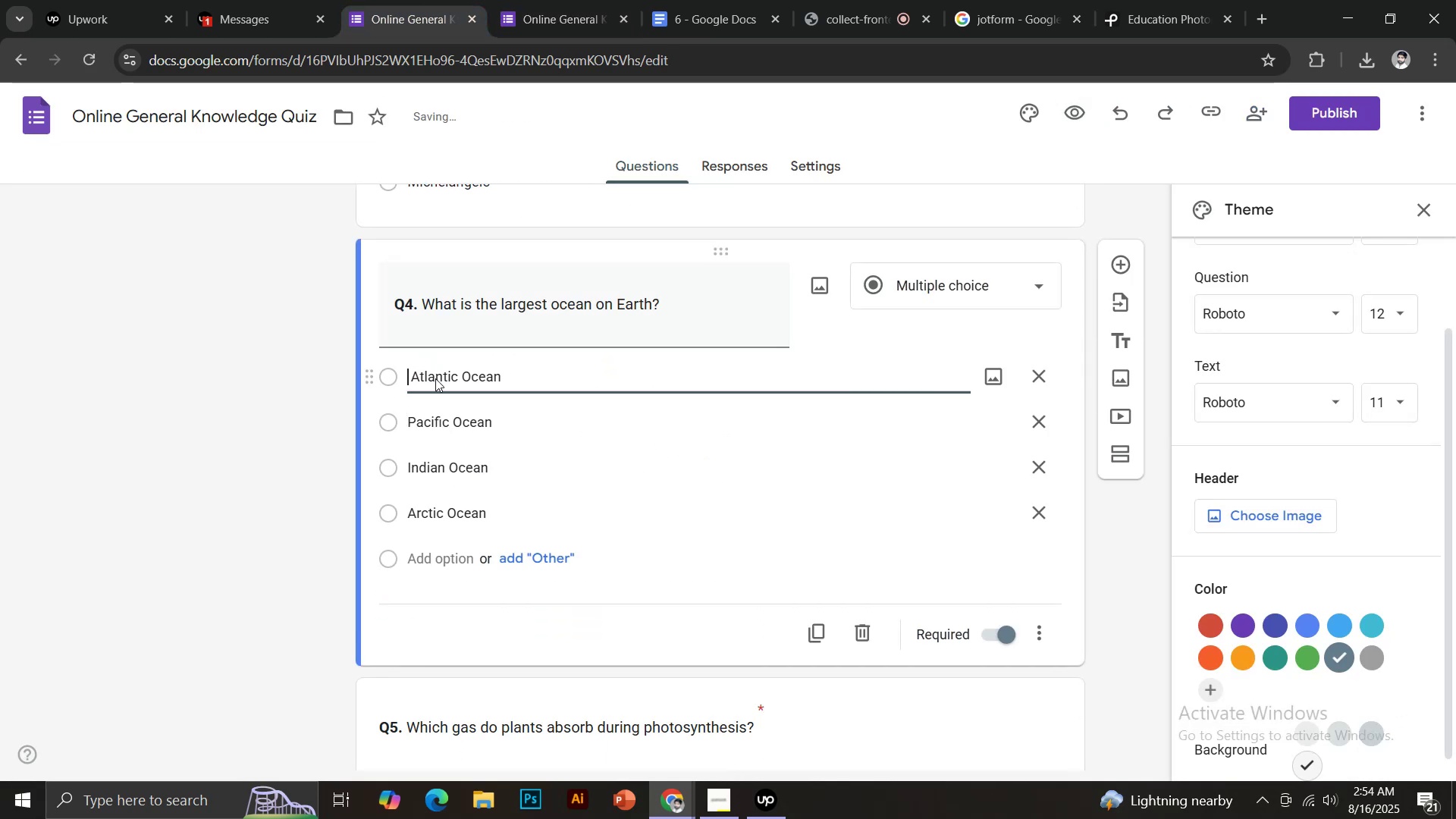 
key(ArrowRight)
 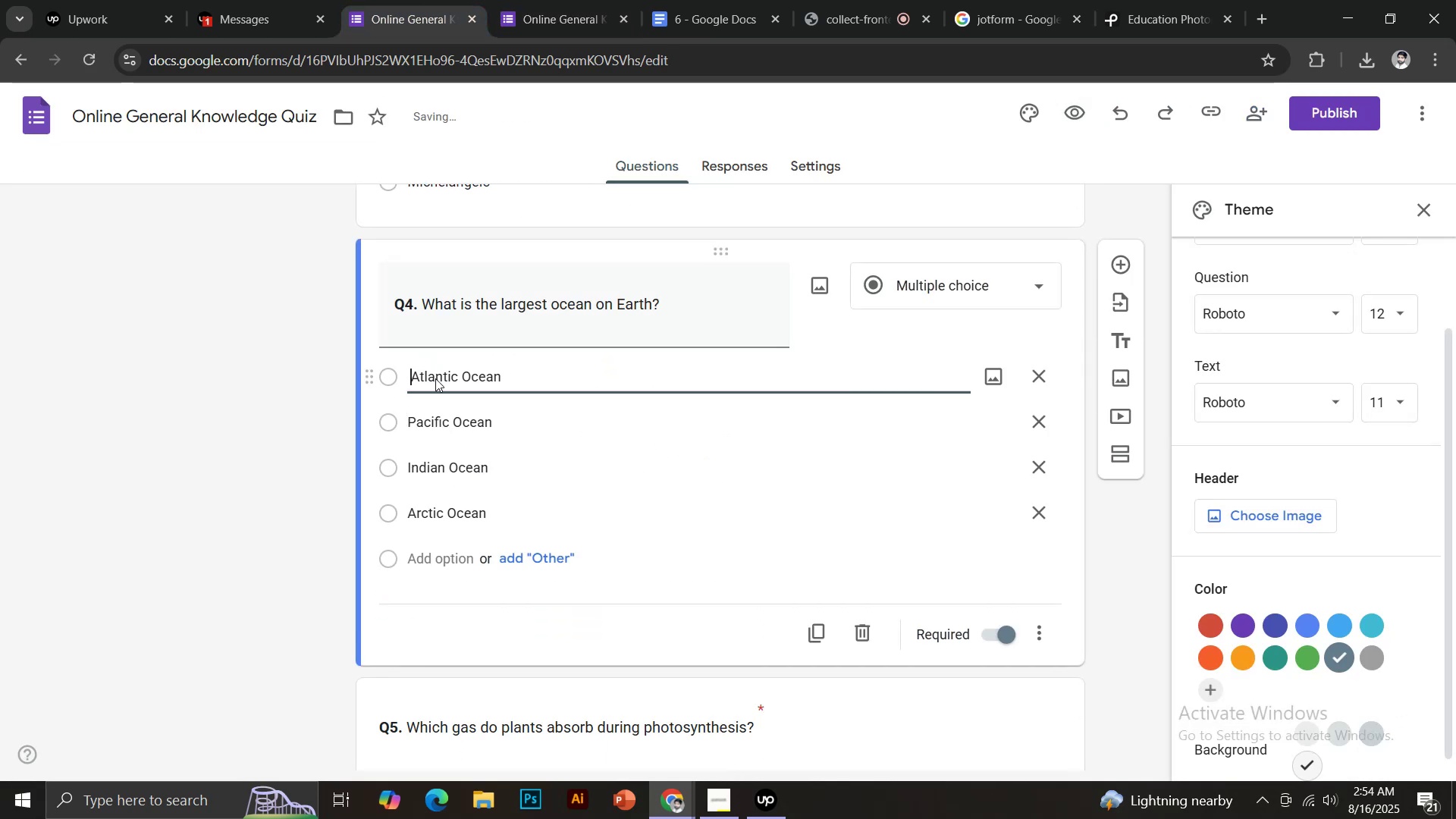 
key(Backspace)
 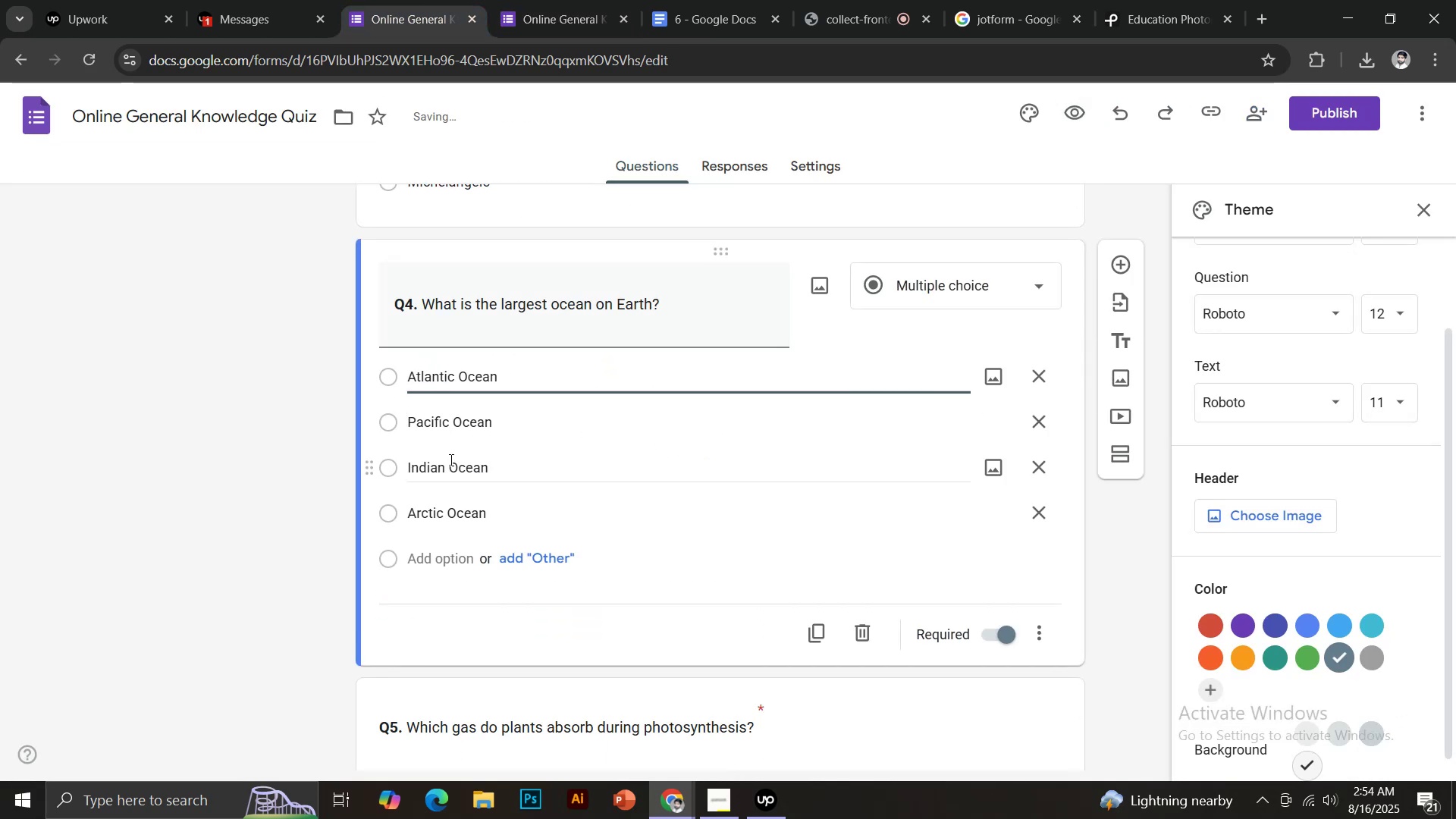 
scroll: coordinate [483, 489], scroll_direction: down, amount: 3.0
 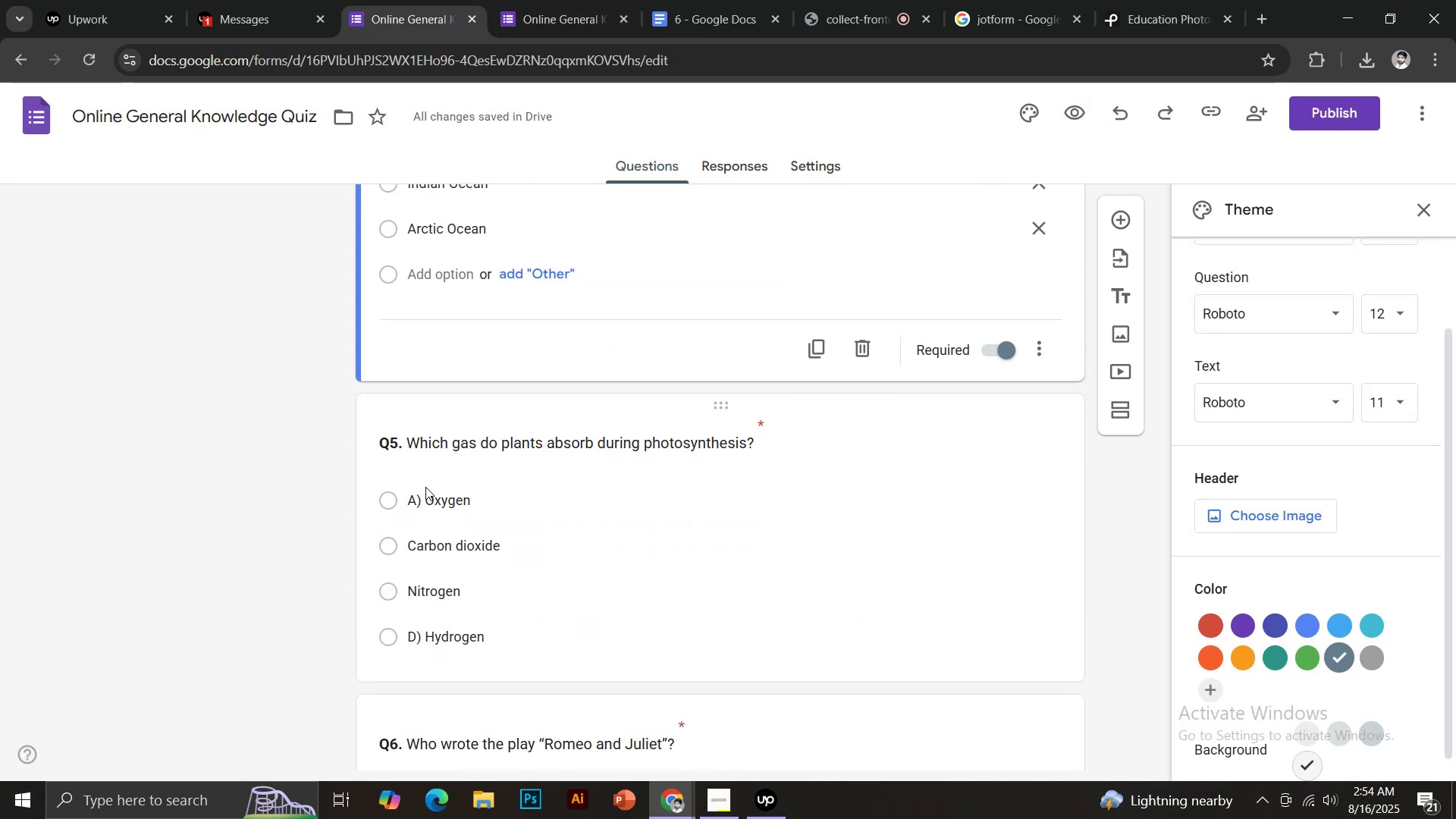 
left_click([425, 491])
 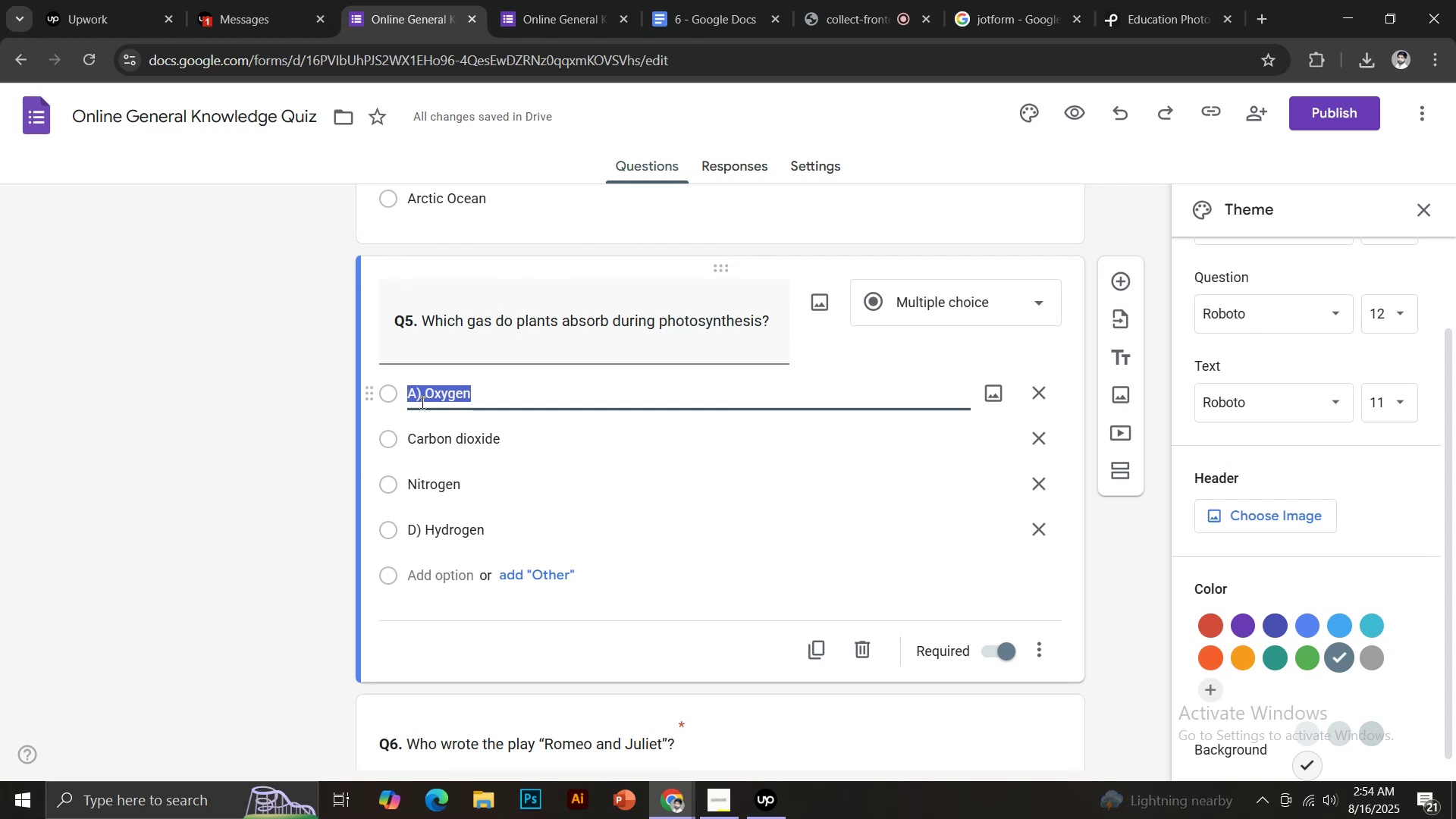 
left_click([421, 395])
 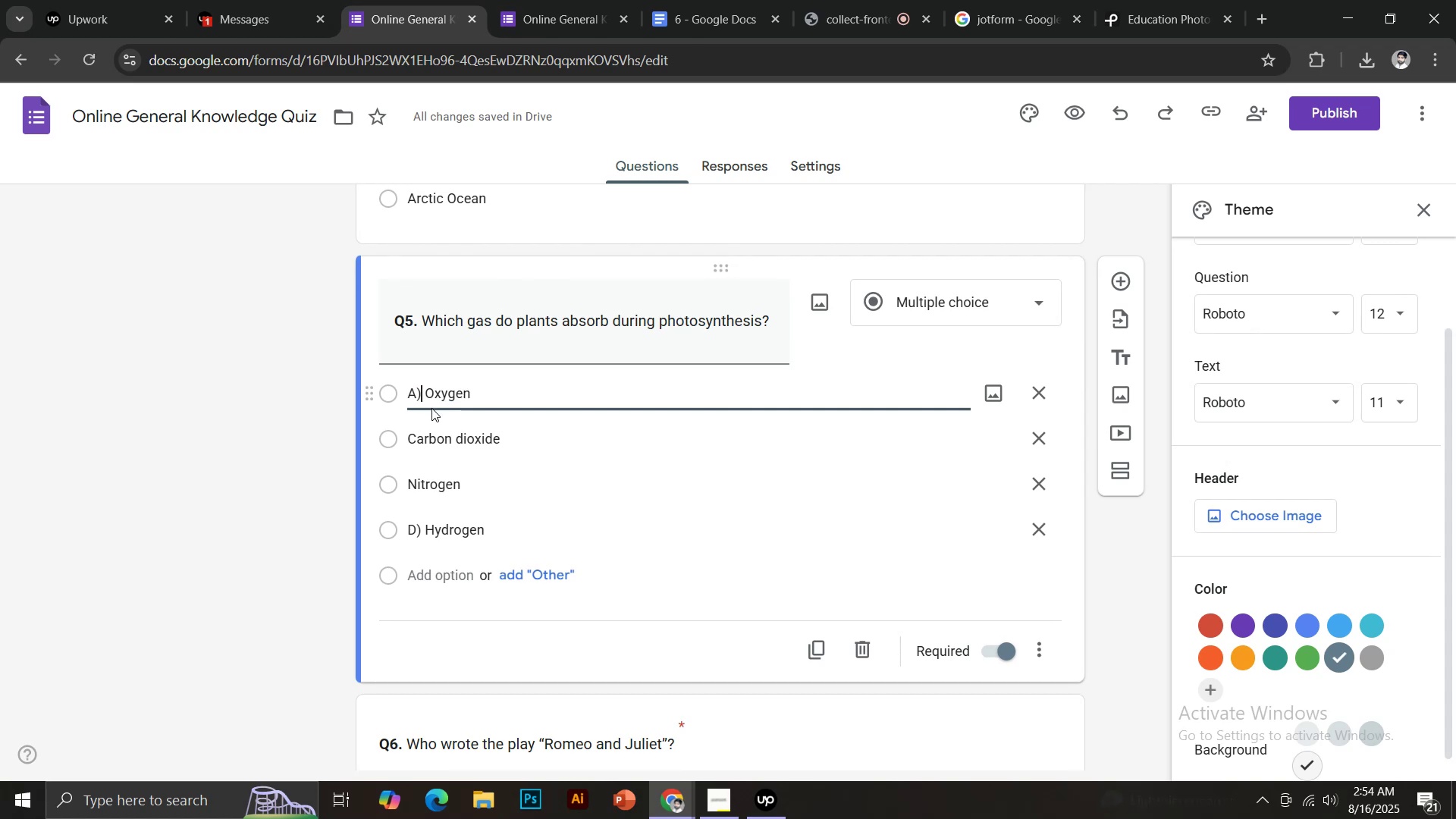 
key(Backspace)
 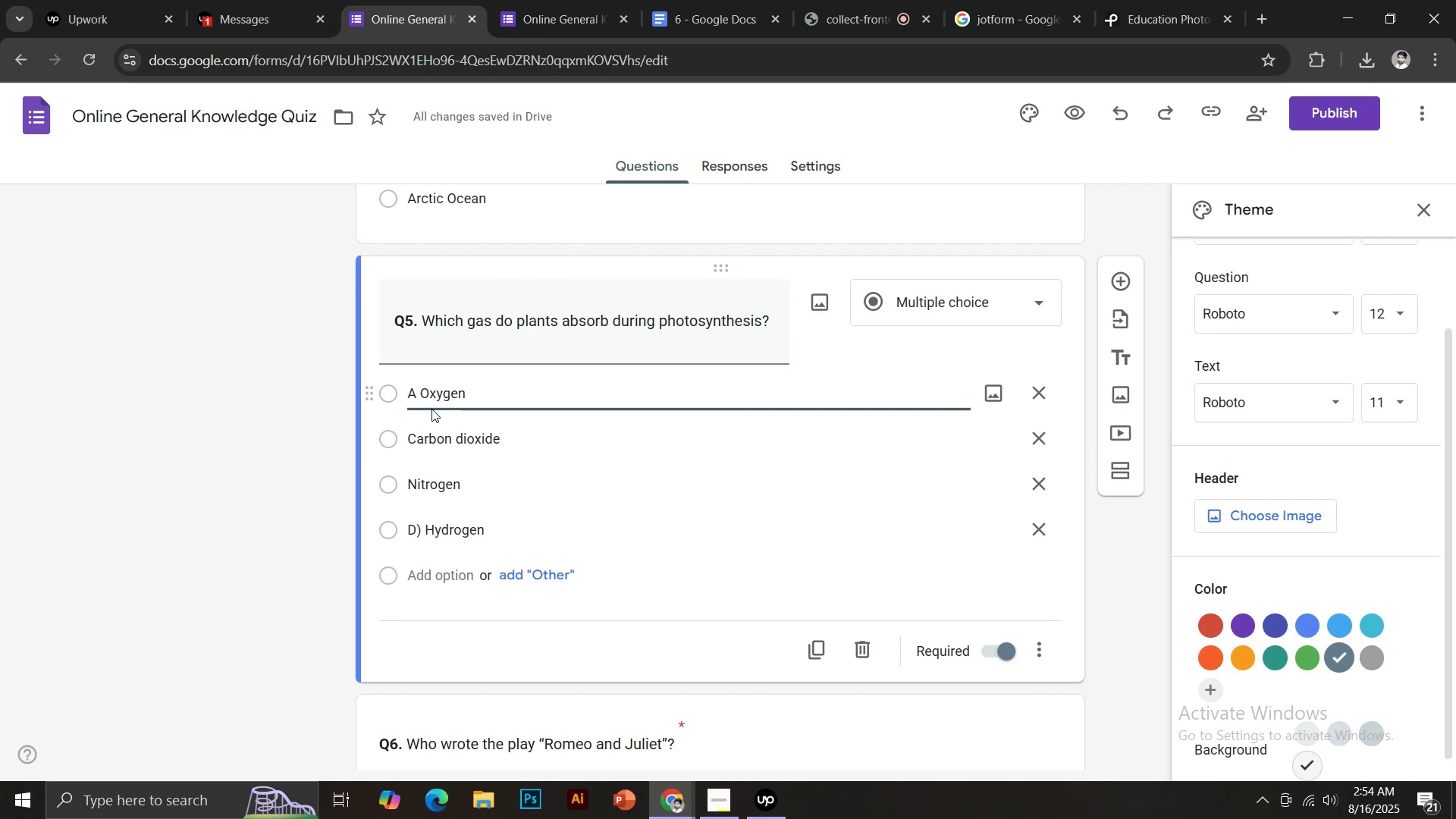 
key(Backspace)
 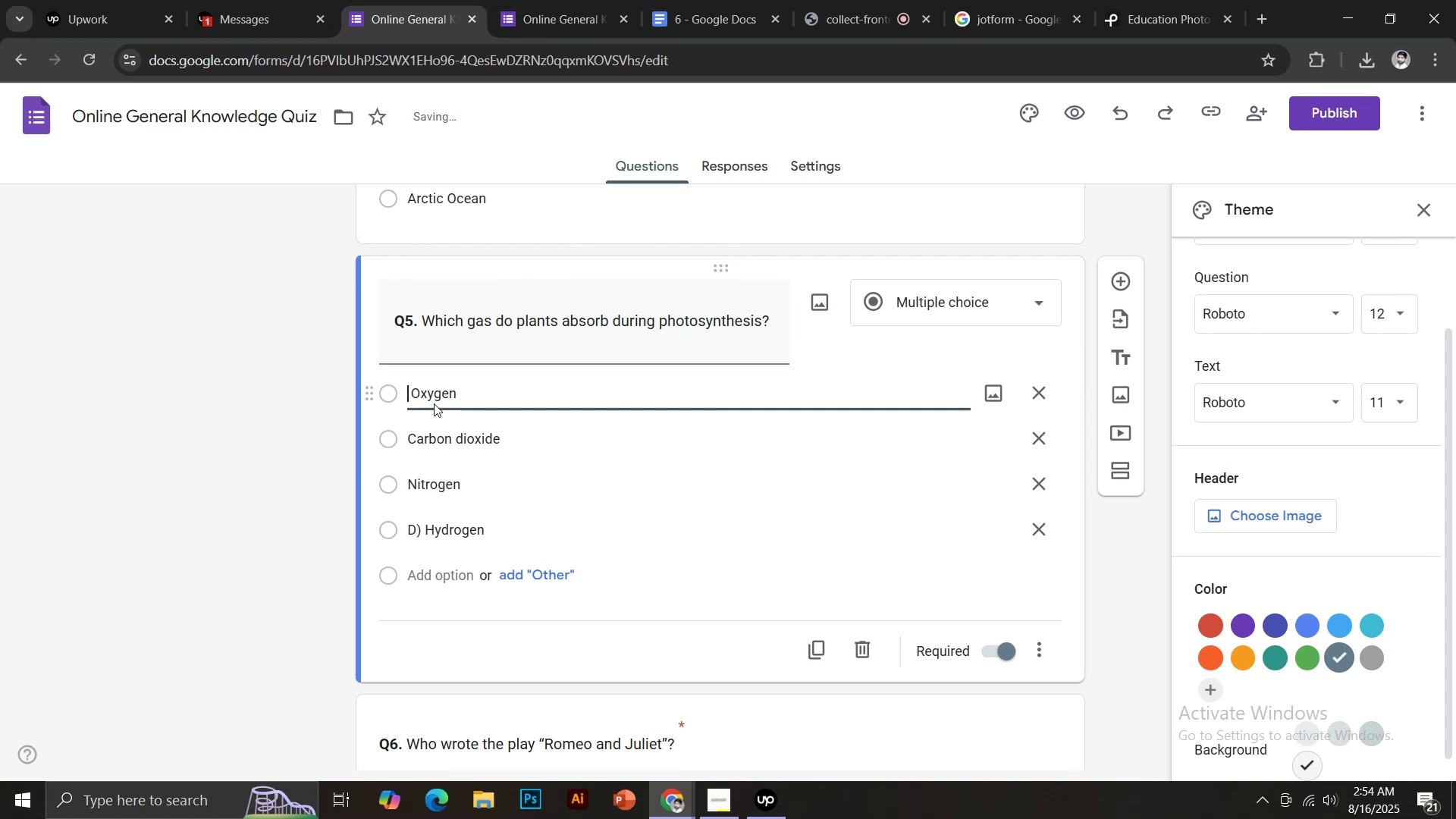 
key(ArrowRight)
 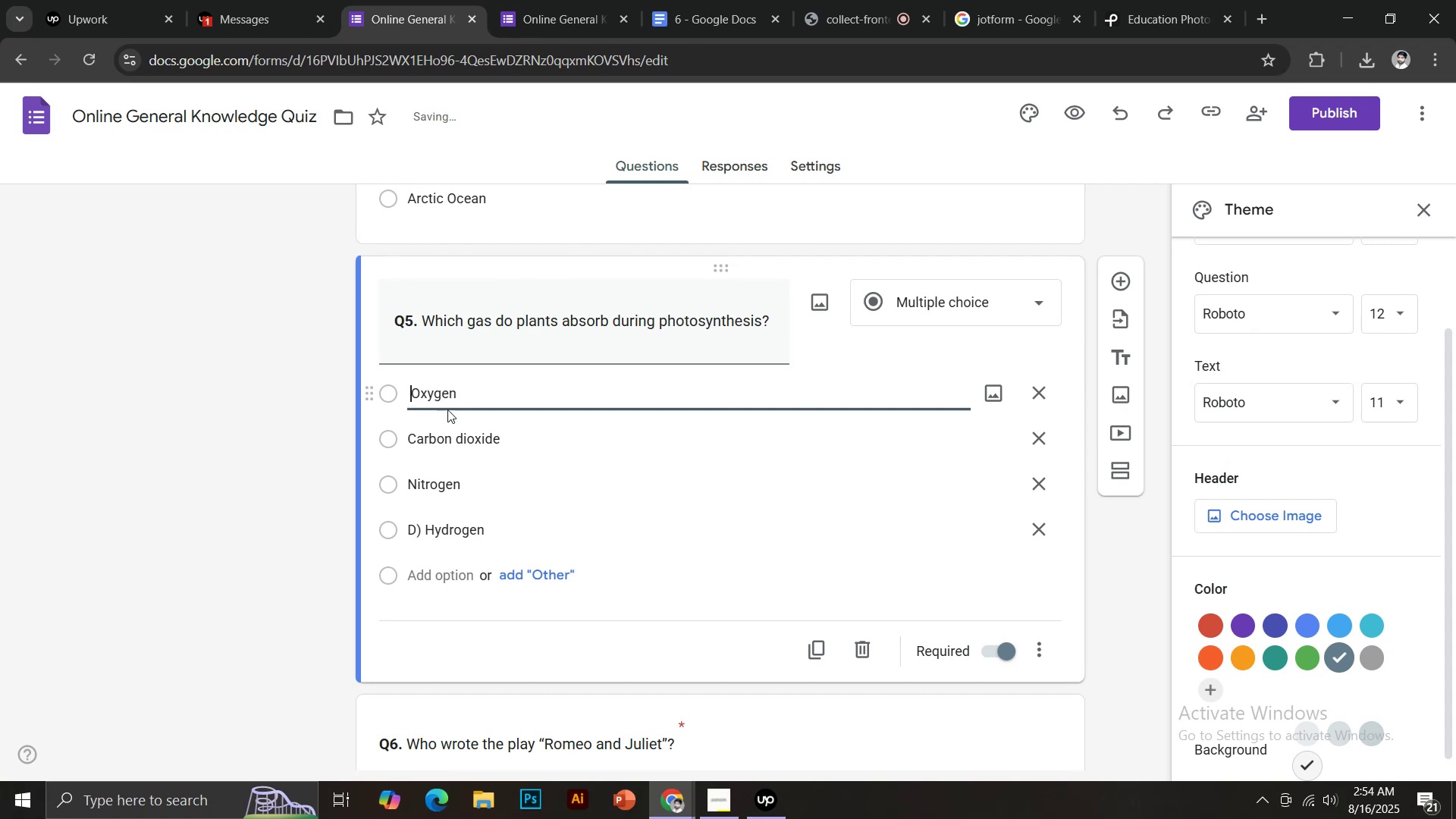 
key(Backspace)
 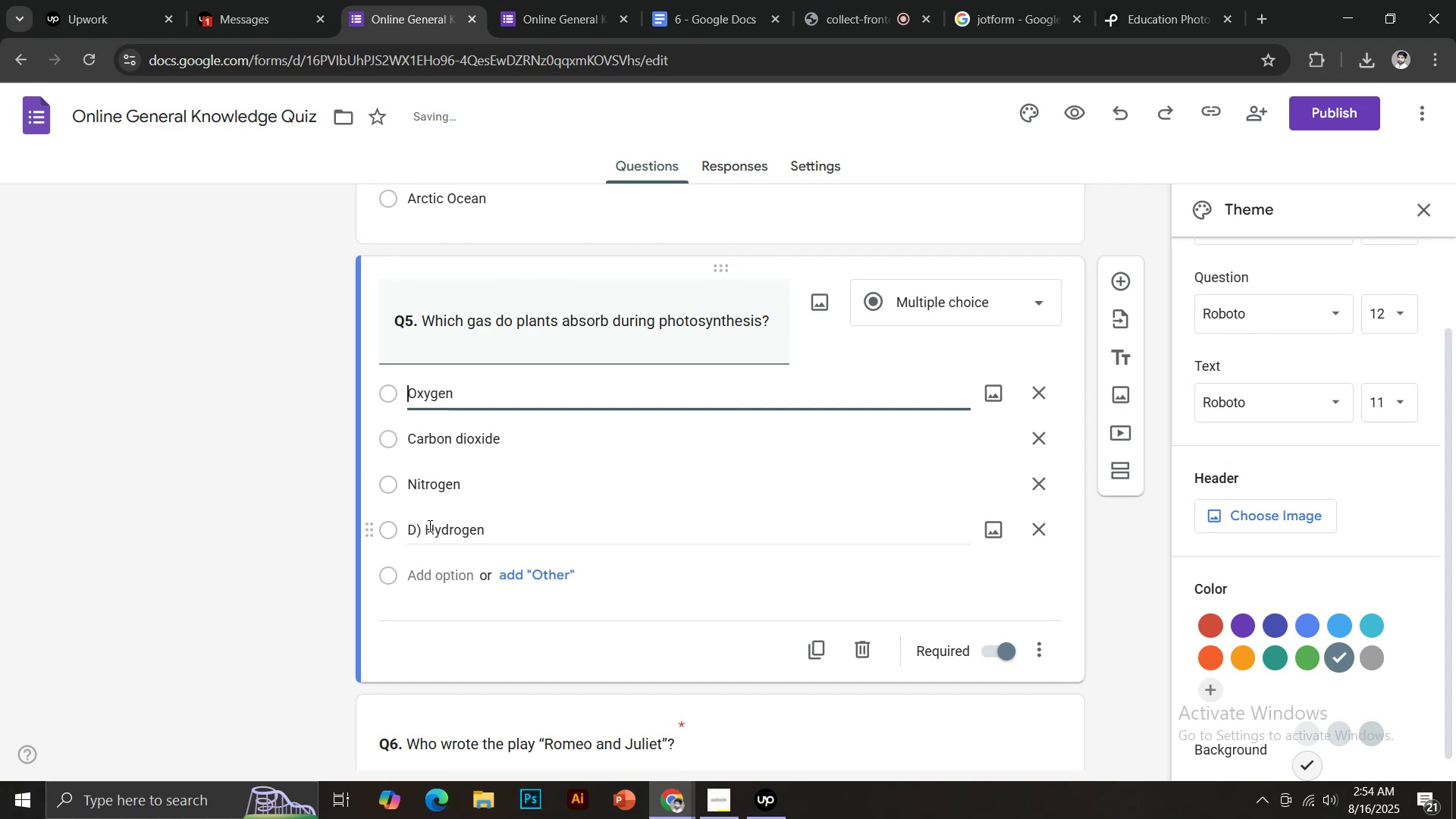 
left_click([425, 528])
 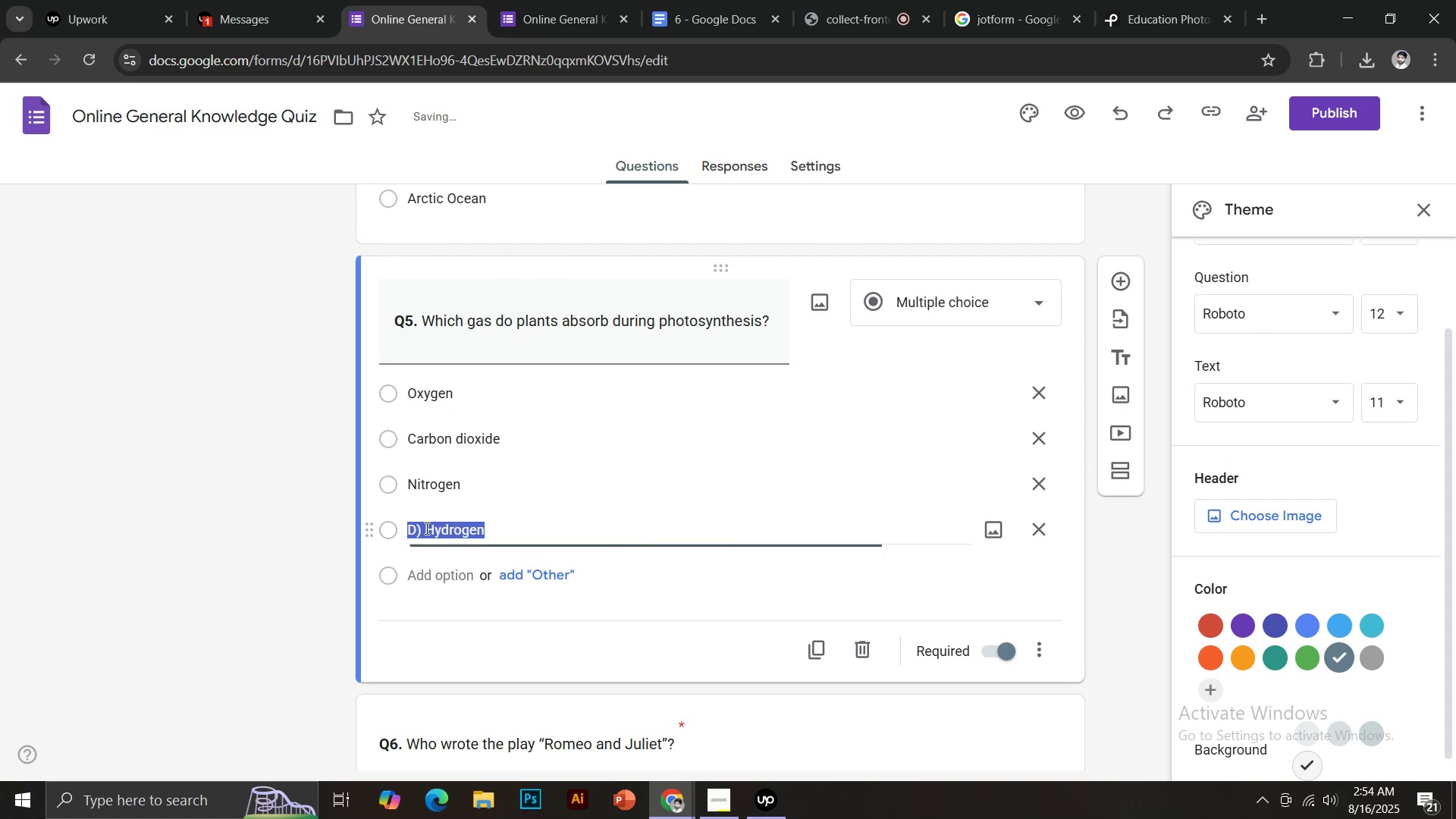 
key(Backspace)
 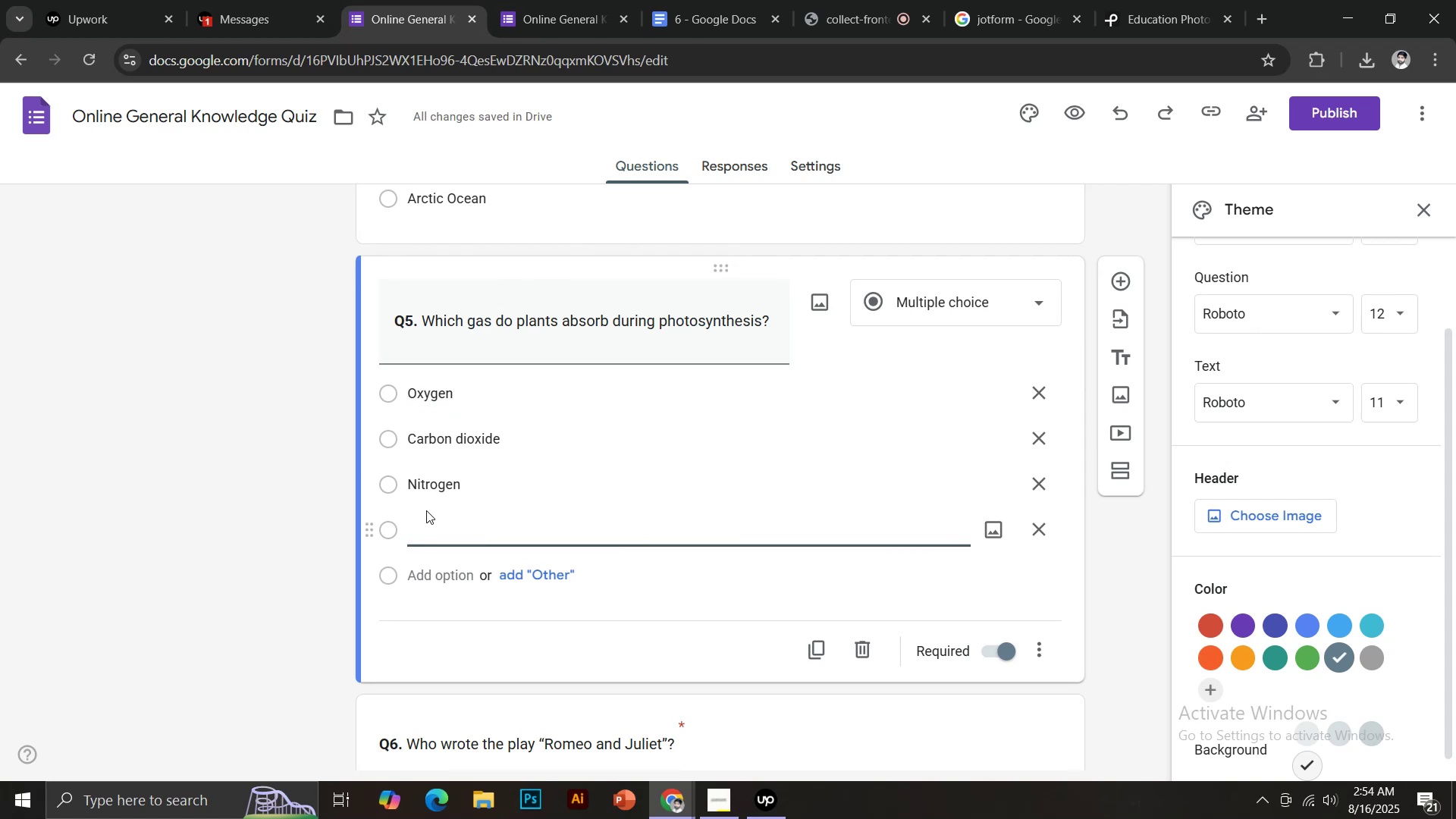 
key(Control+ControlLeft)
 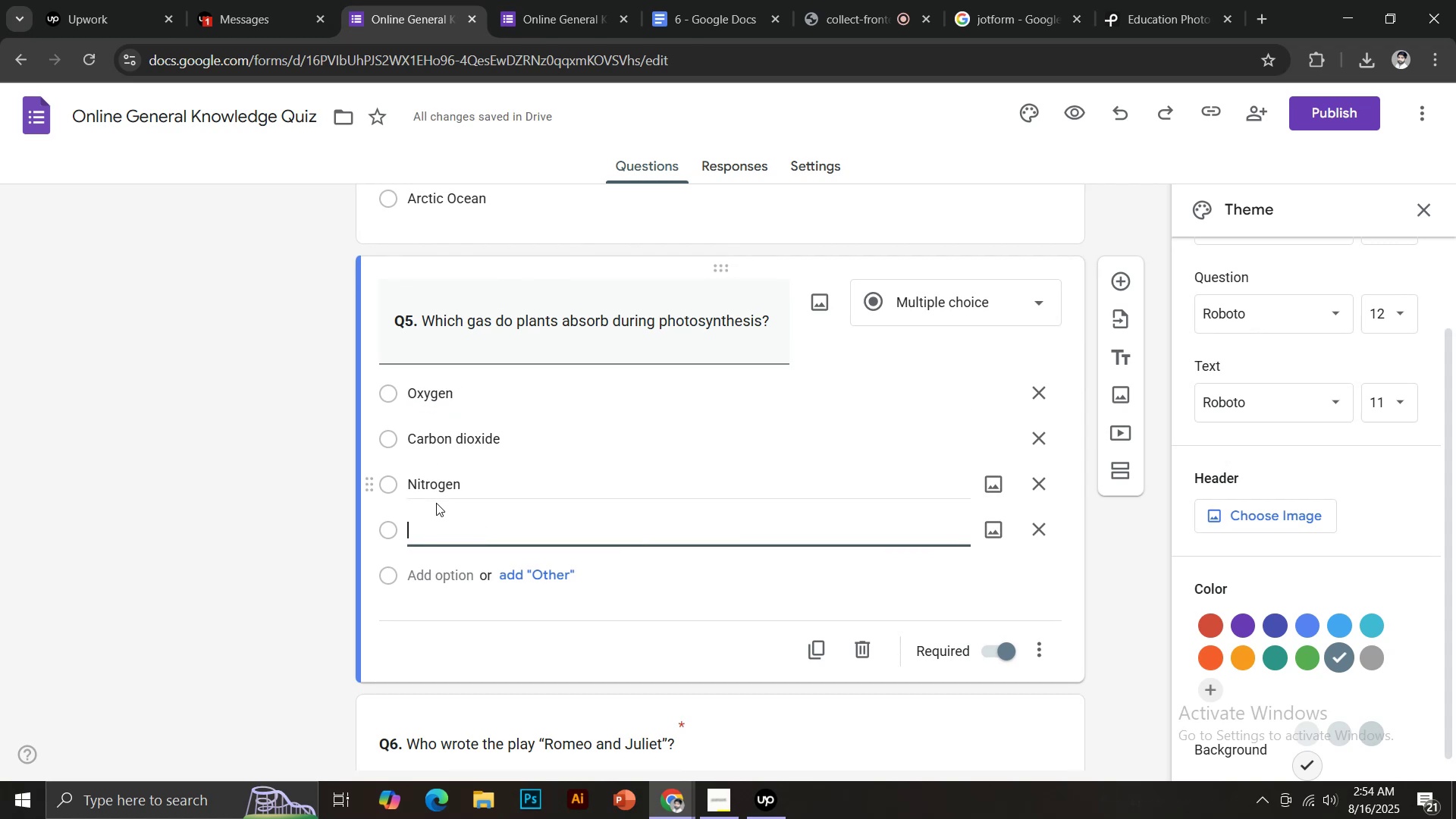 
key(Control+Z)
 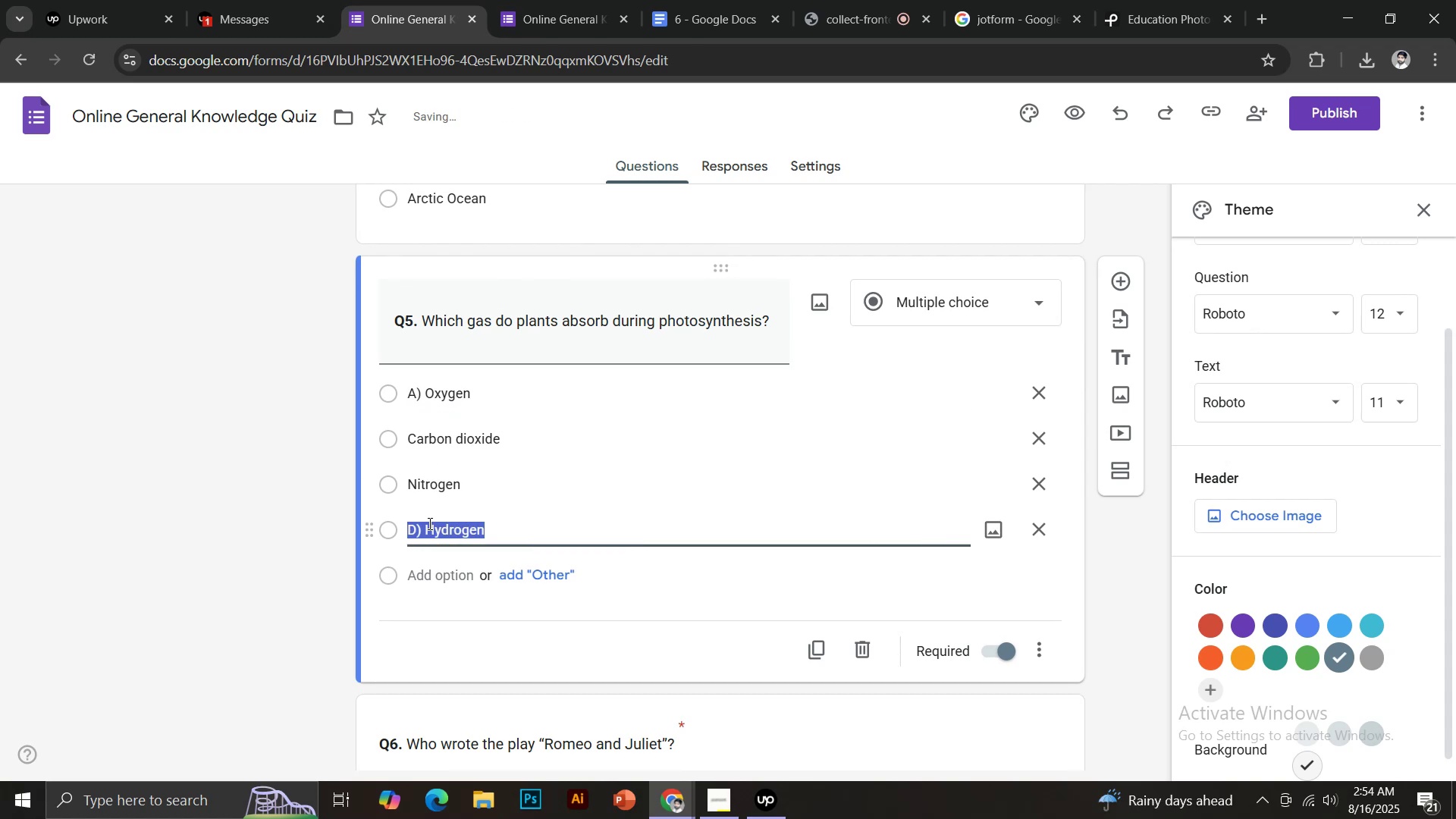 
left_click([426, 529])
 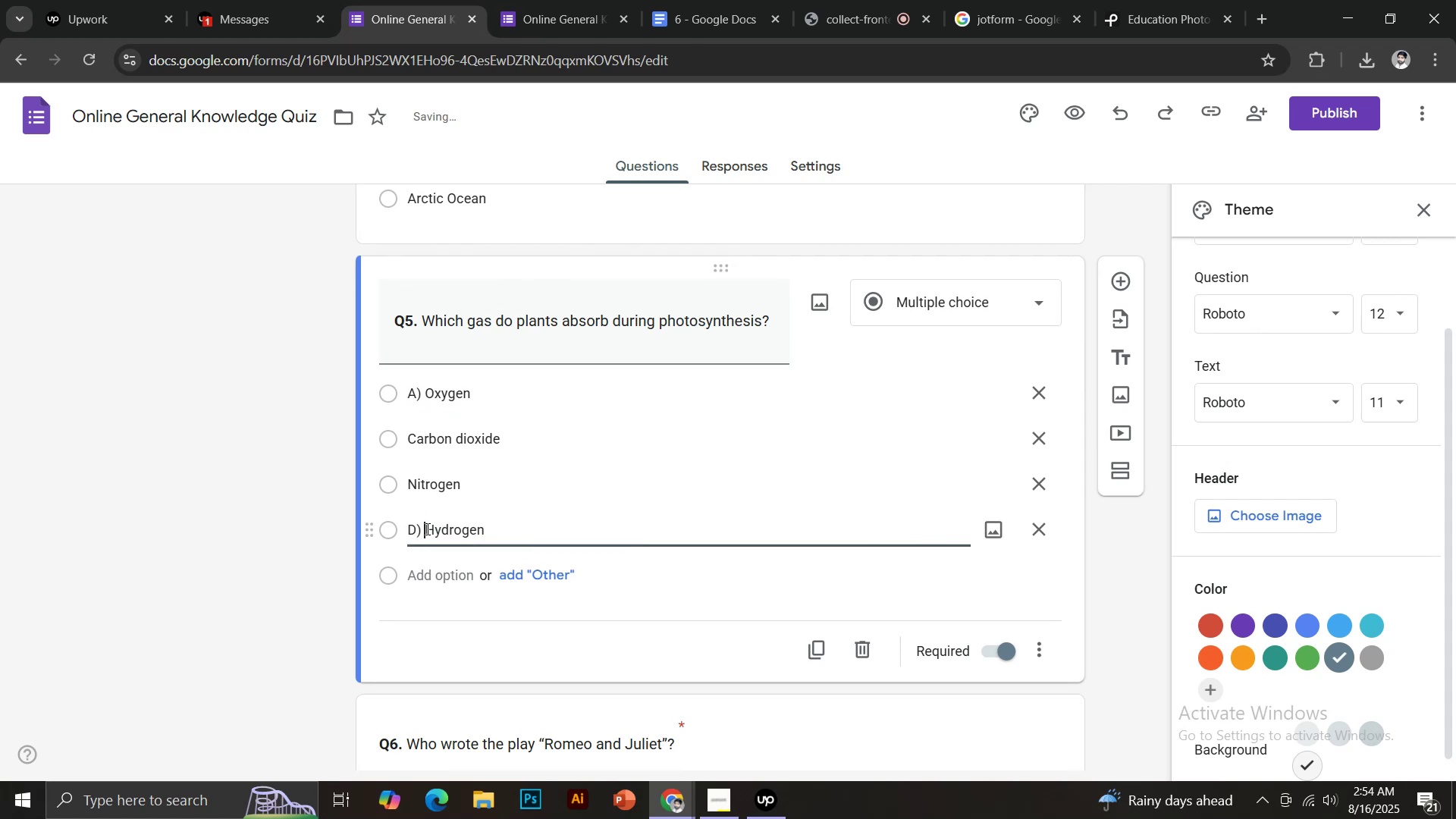 
key(Backspace)
 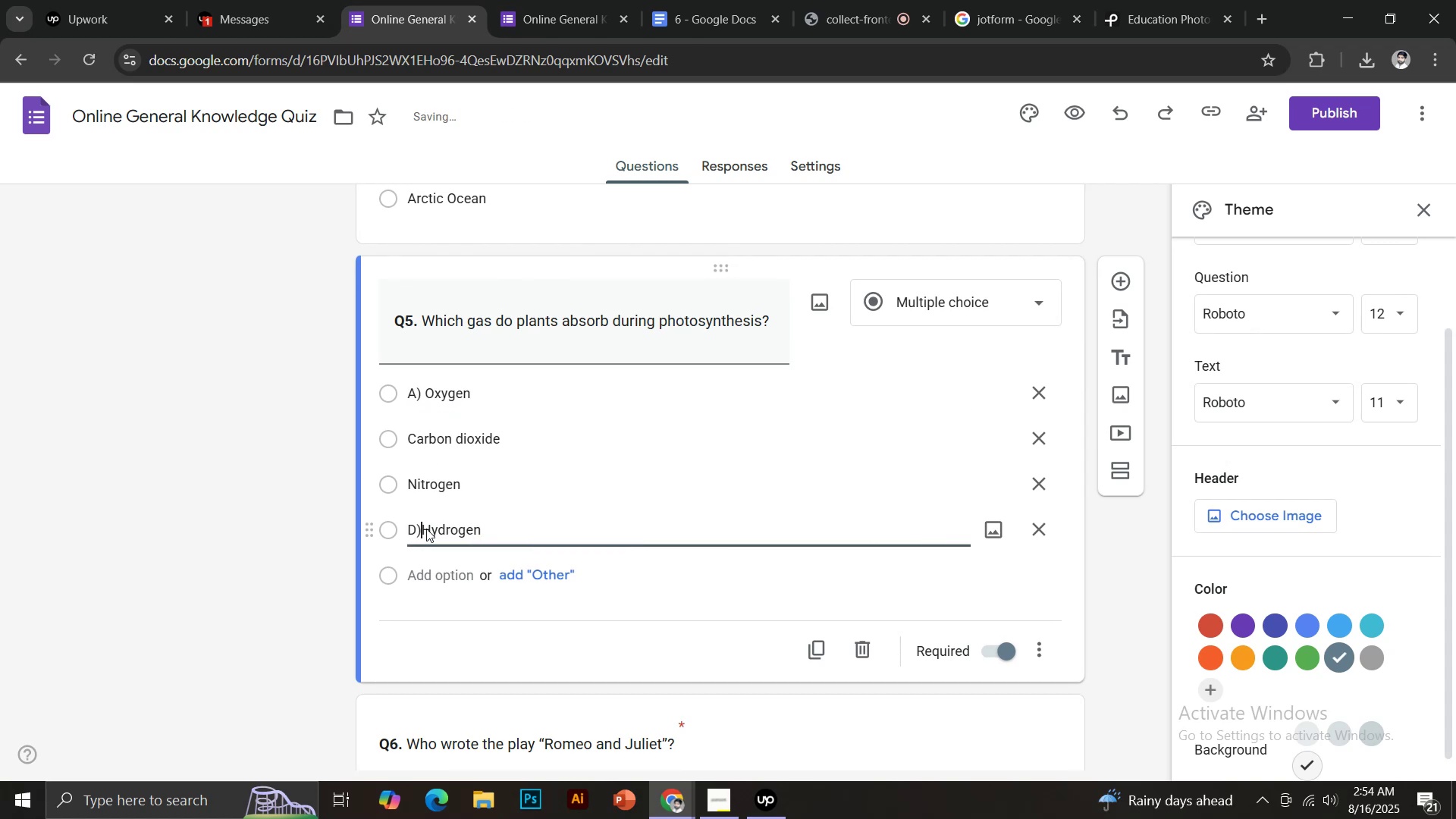 
key(Backspace)
 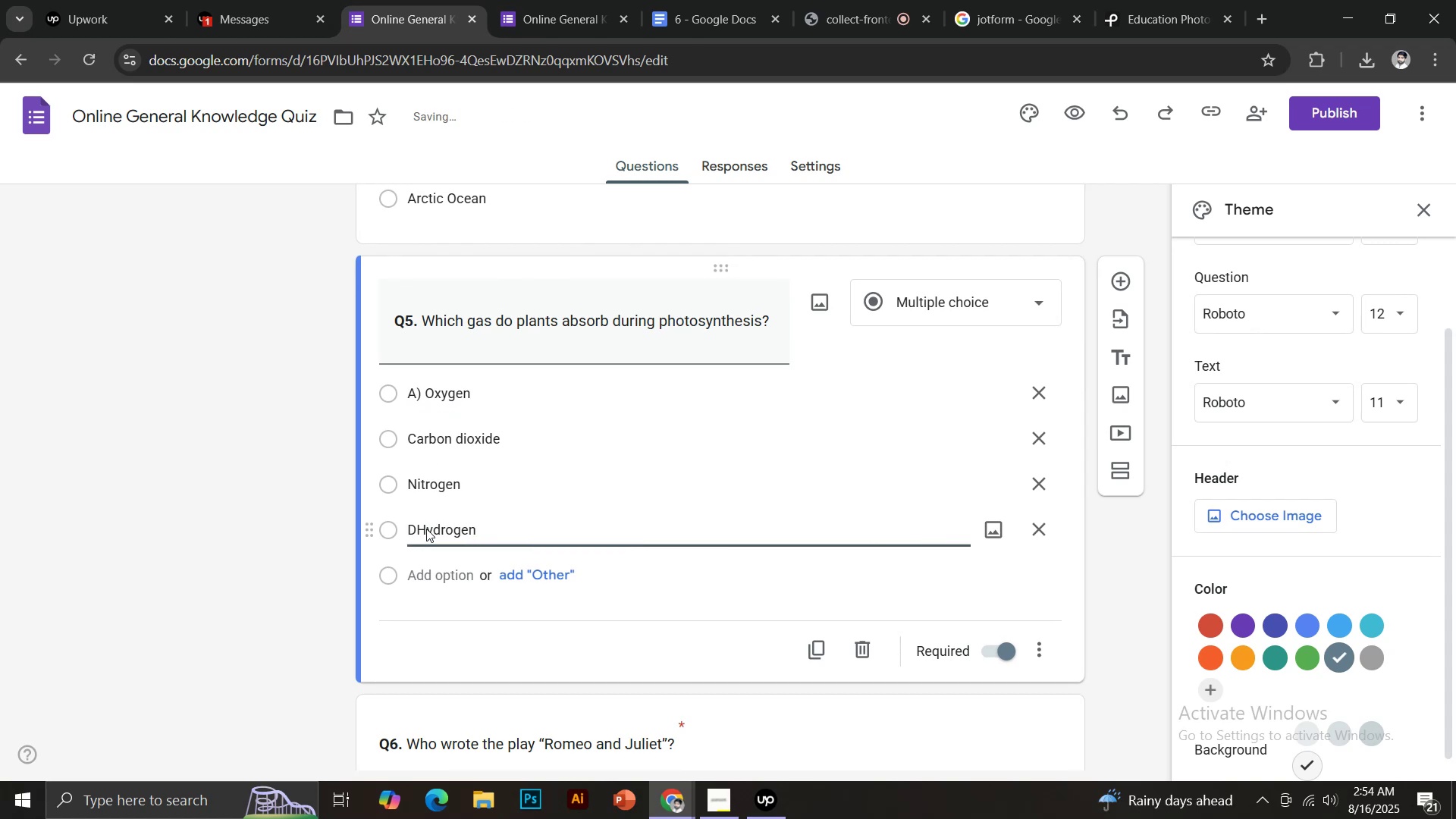 
key(Backspace)
 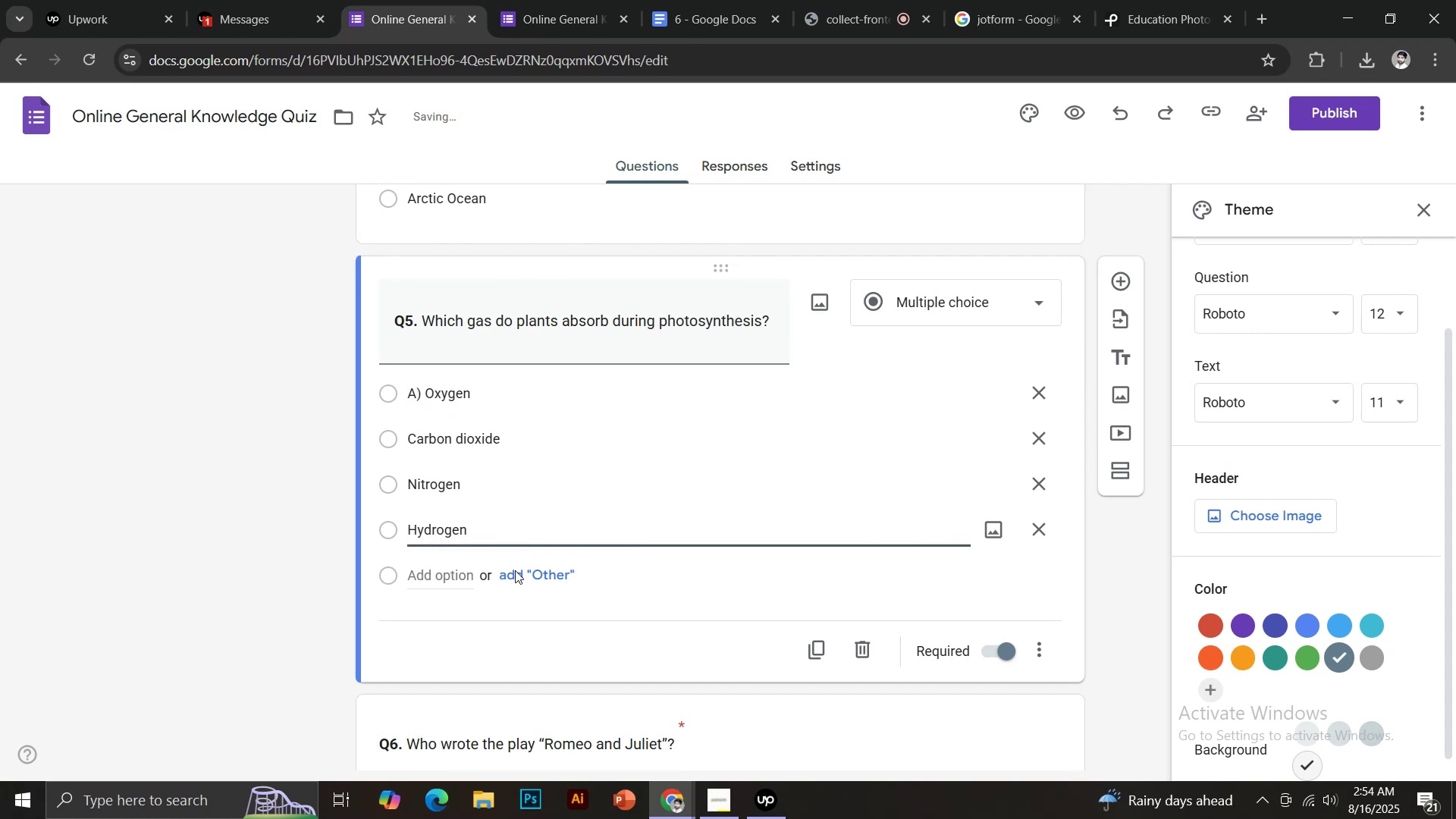 
scroll: coordinate [523, 566], scroll_direction: down, amount: 5.0
 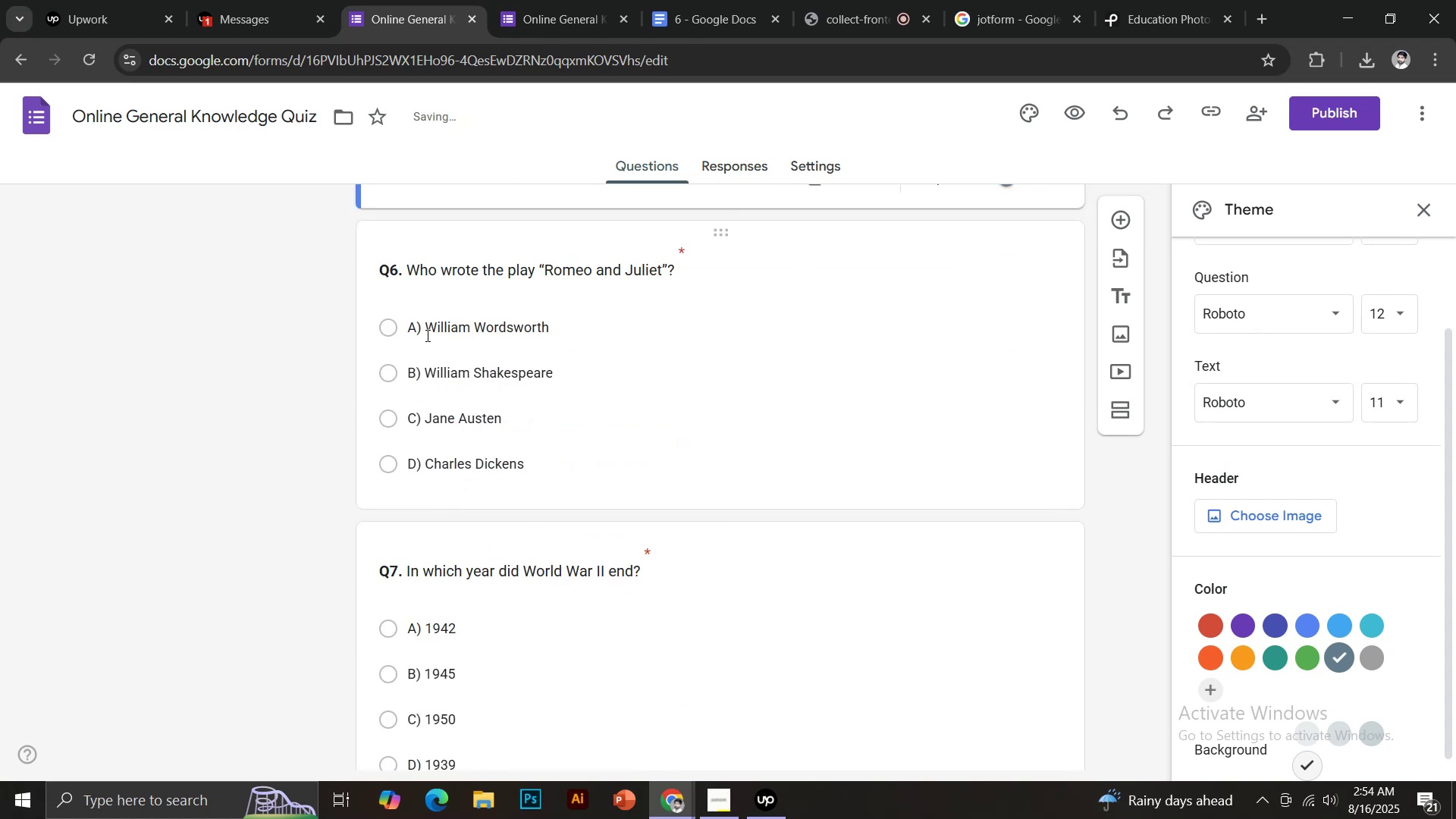 
left_click([430, 328])
 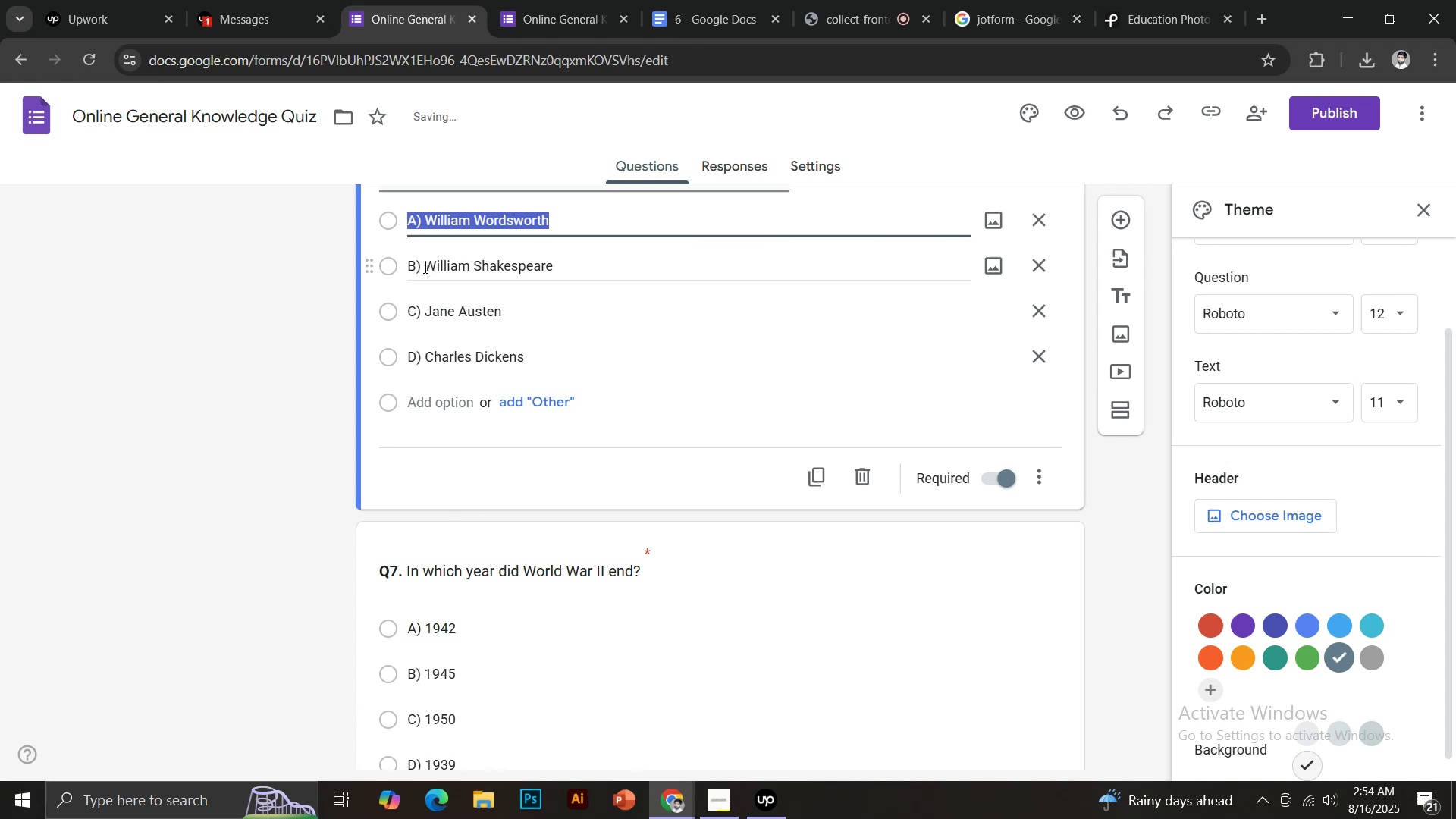 
key(Backspace)
 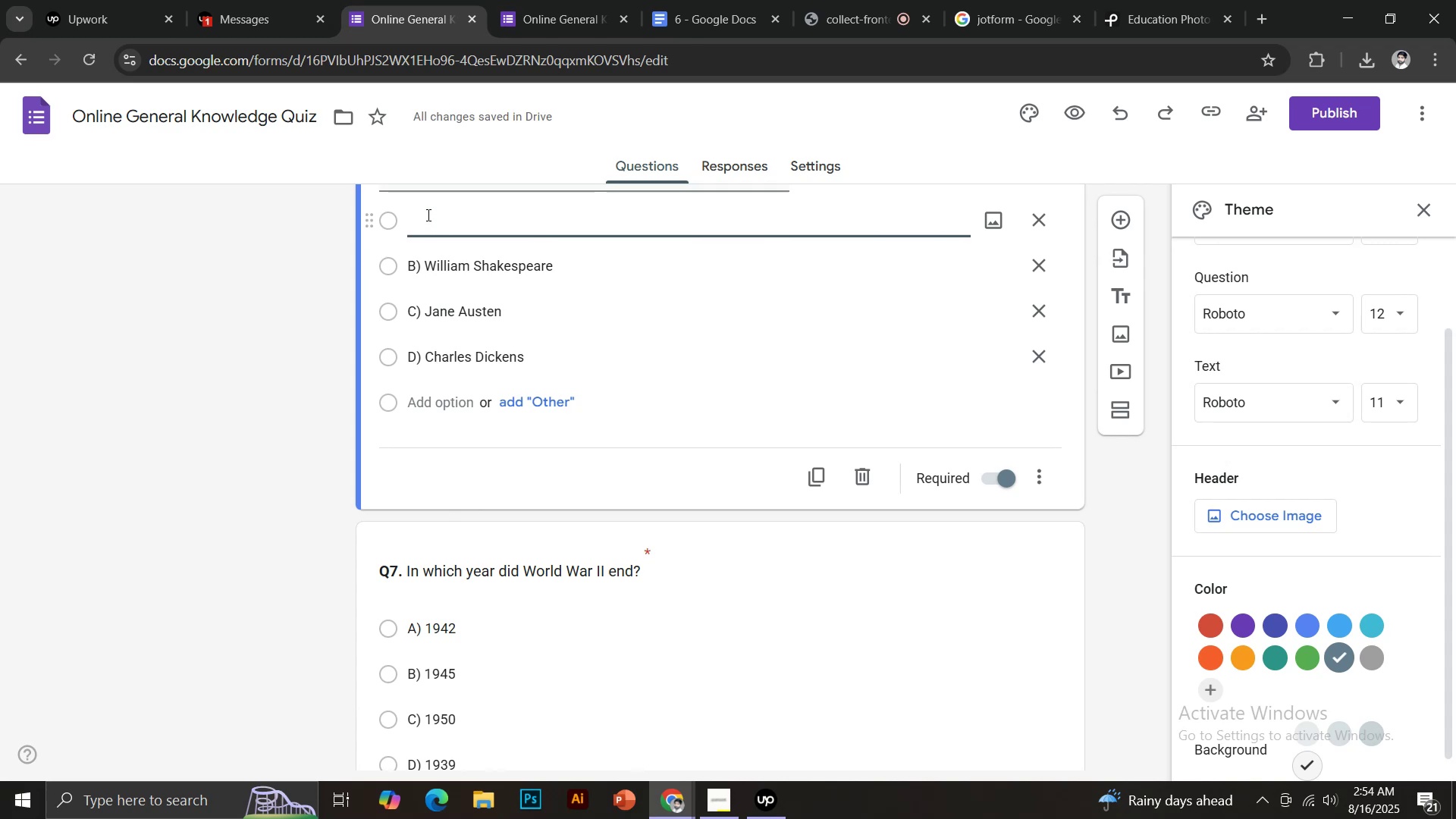 
key(Control+Z)
 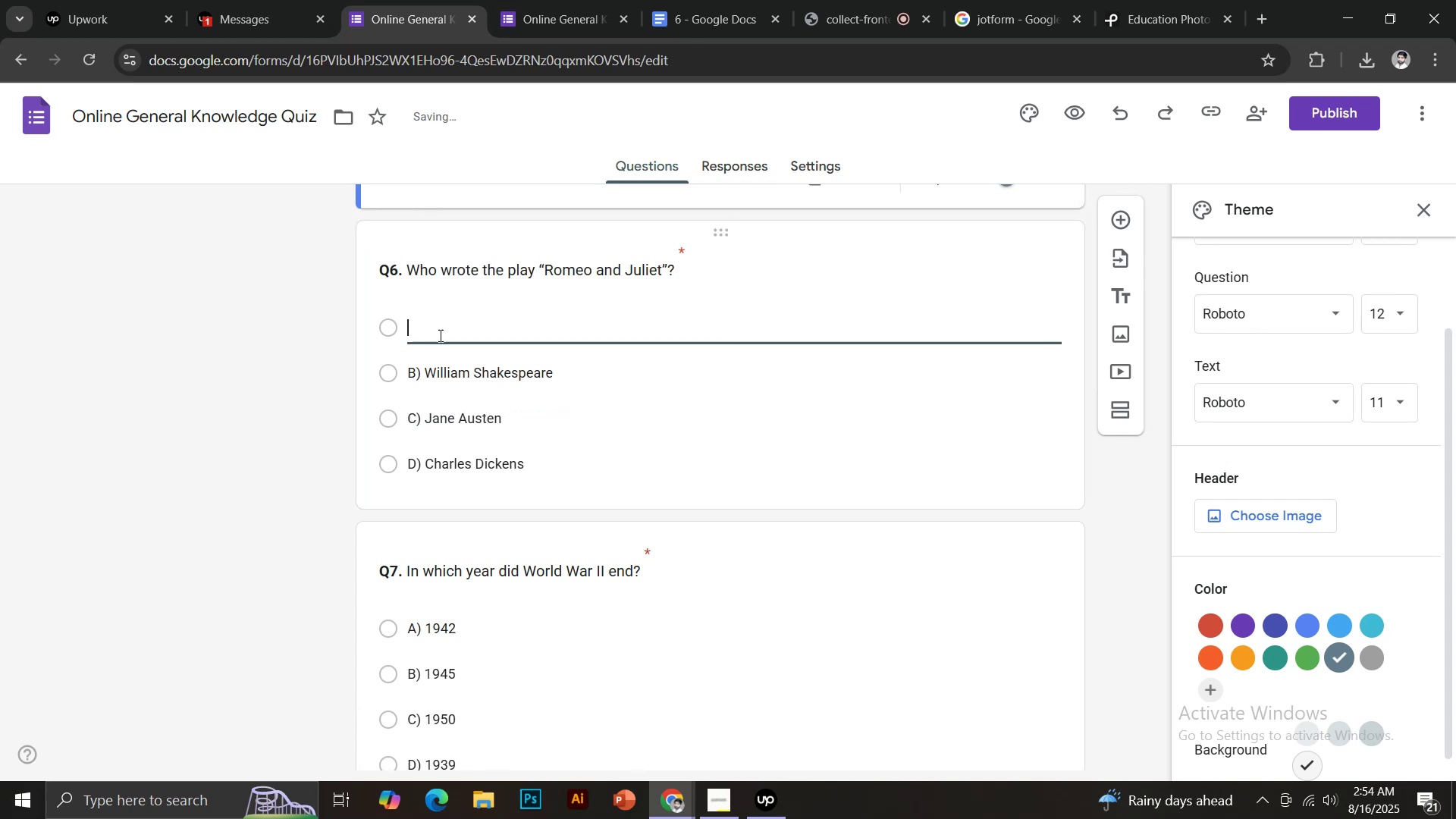 
left_click([566, 391])
 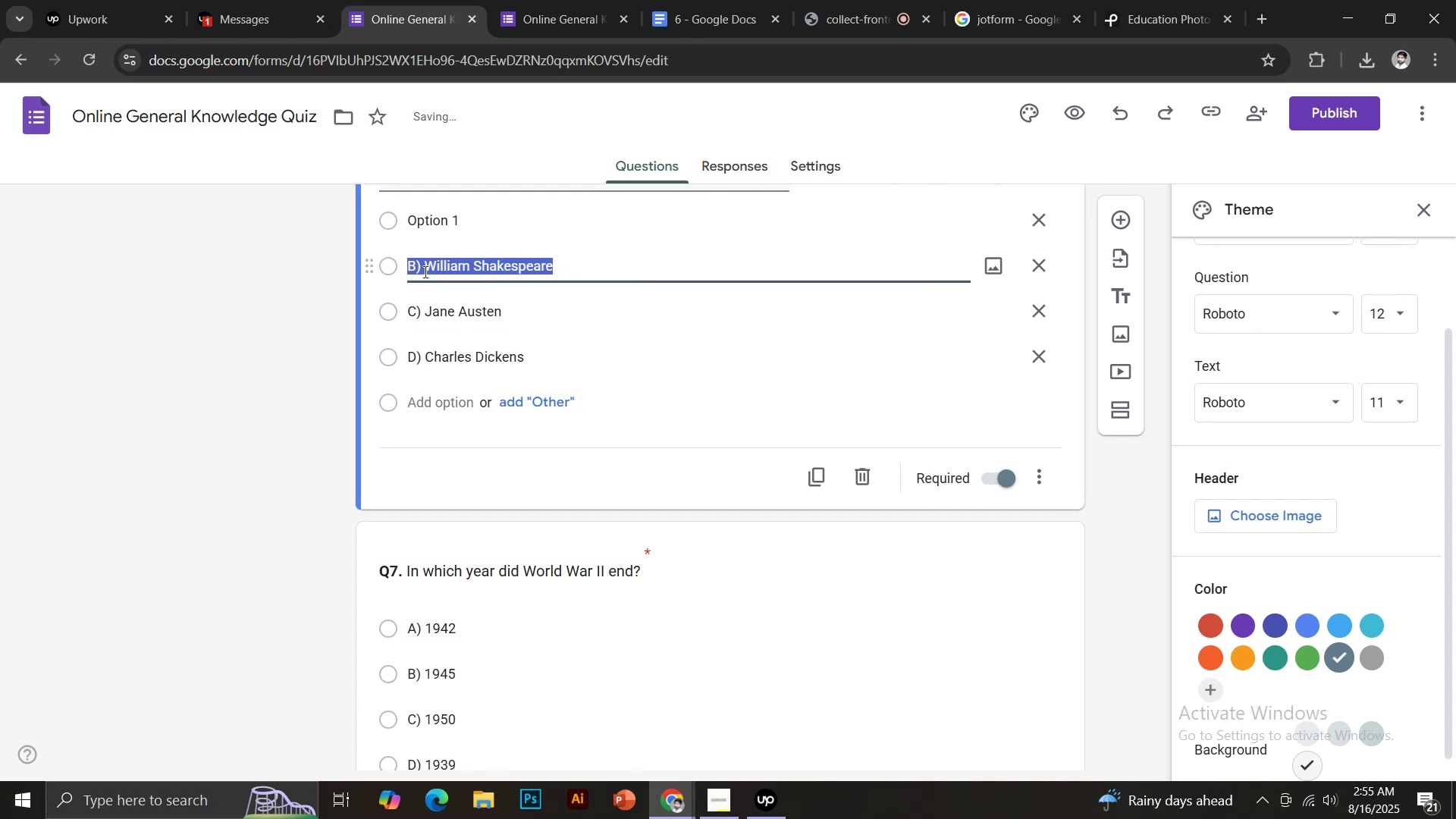 
key(Control+Z)
 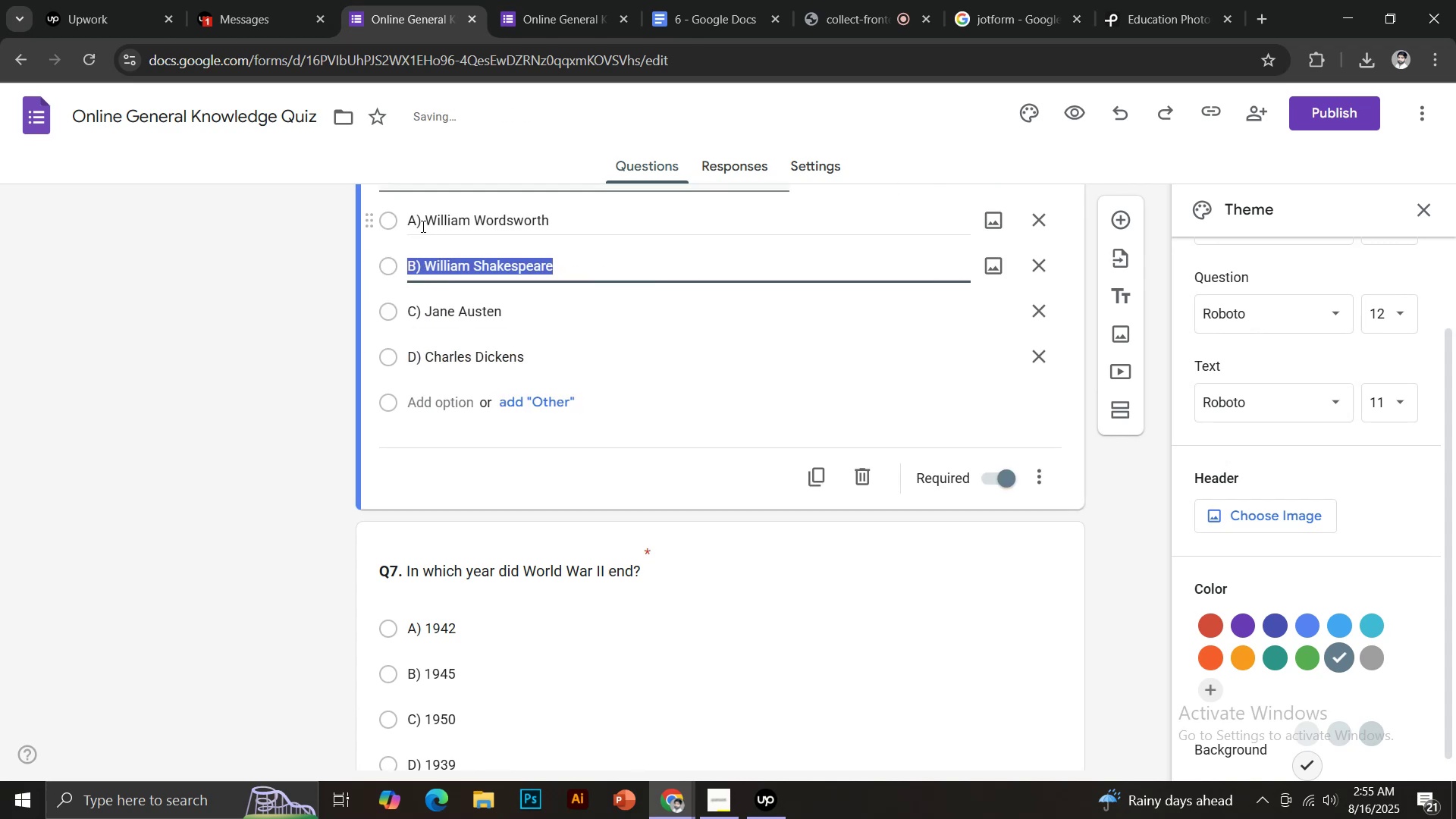 
left_click([426, 220])
 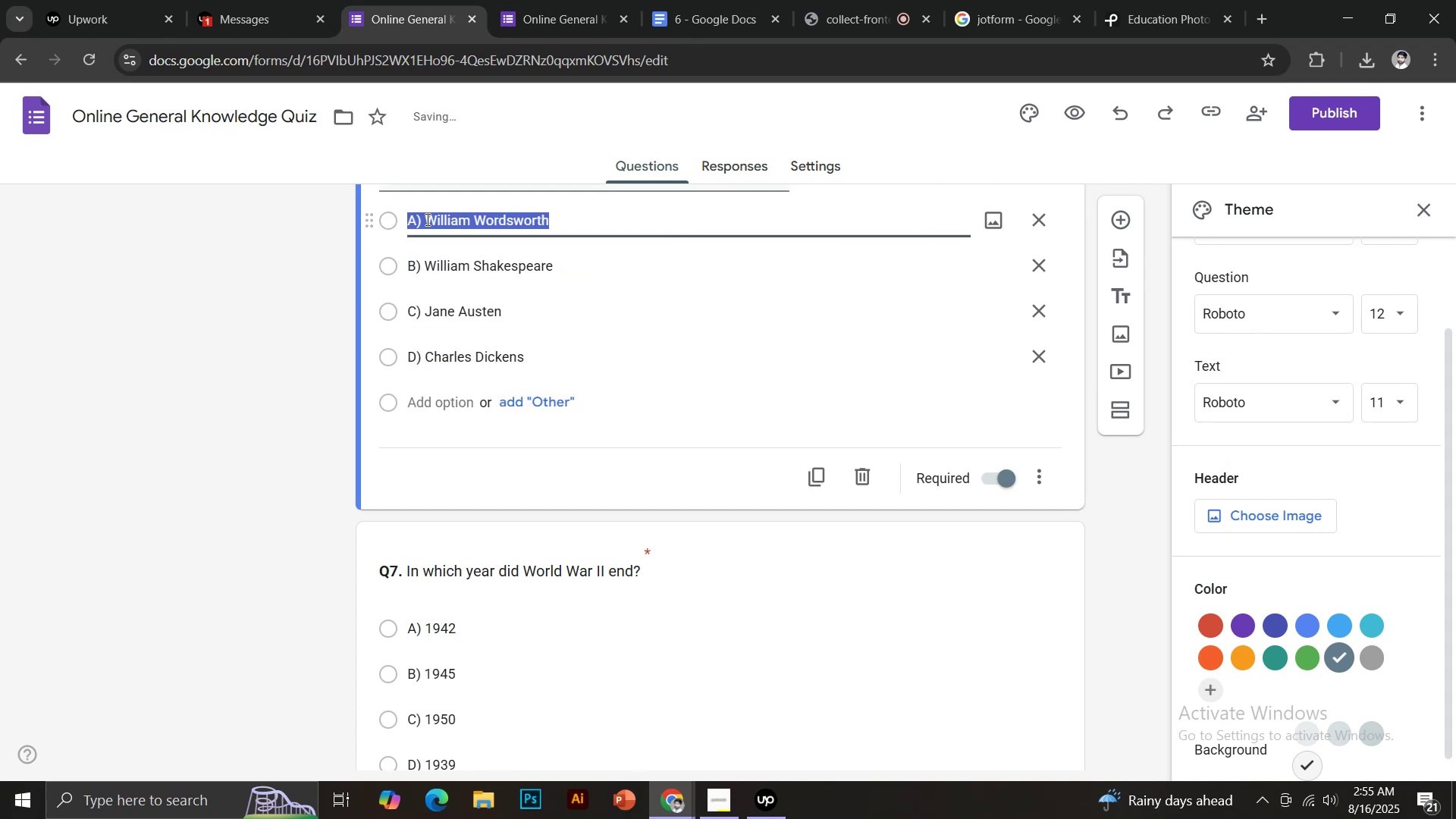 
left_click([426, 219])
 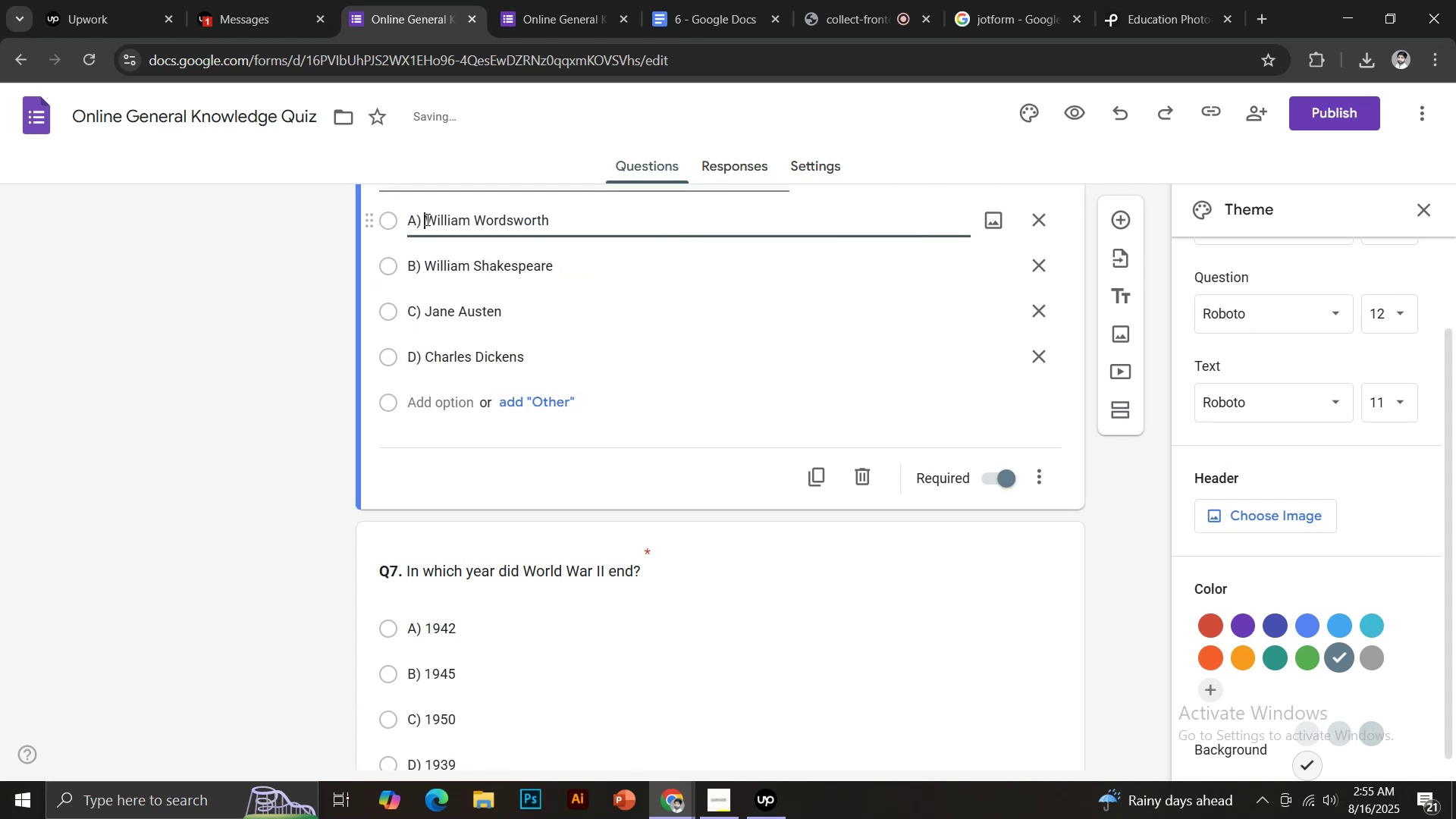 
left_click_drag(start_coordinate=[426, 219], to_coordinate=[410, 218])
 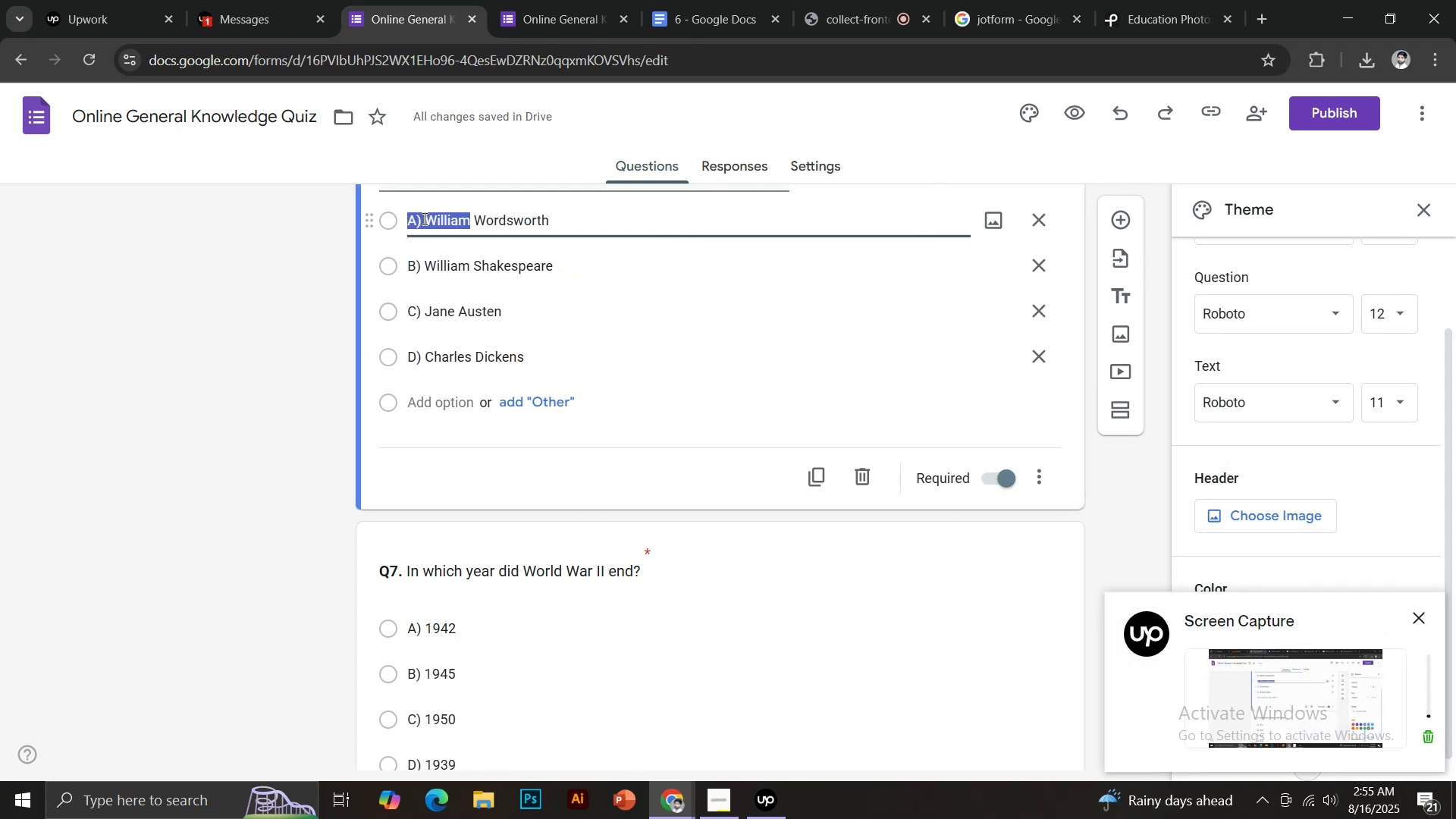 
left_click([425, 218])
 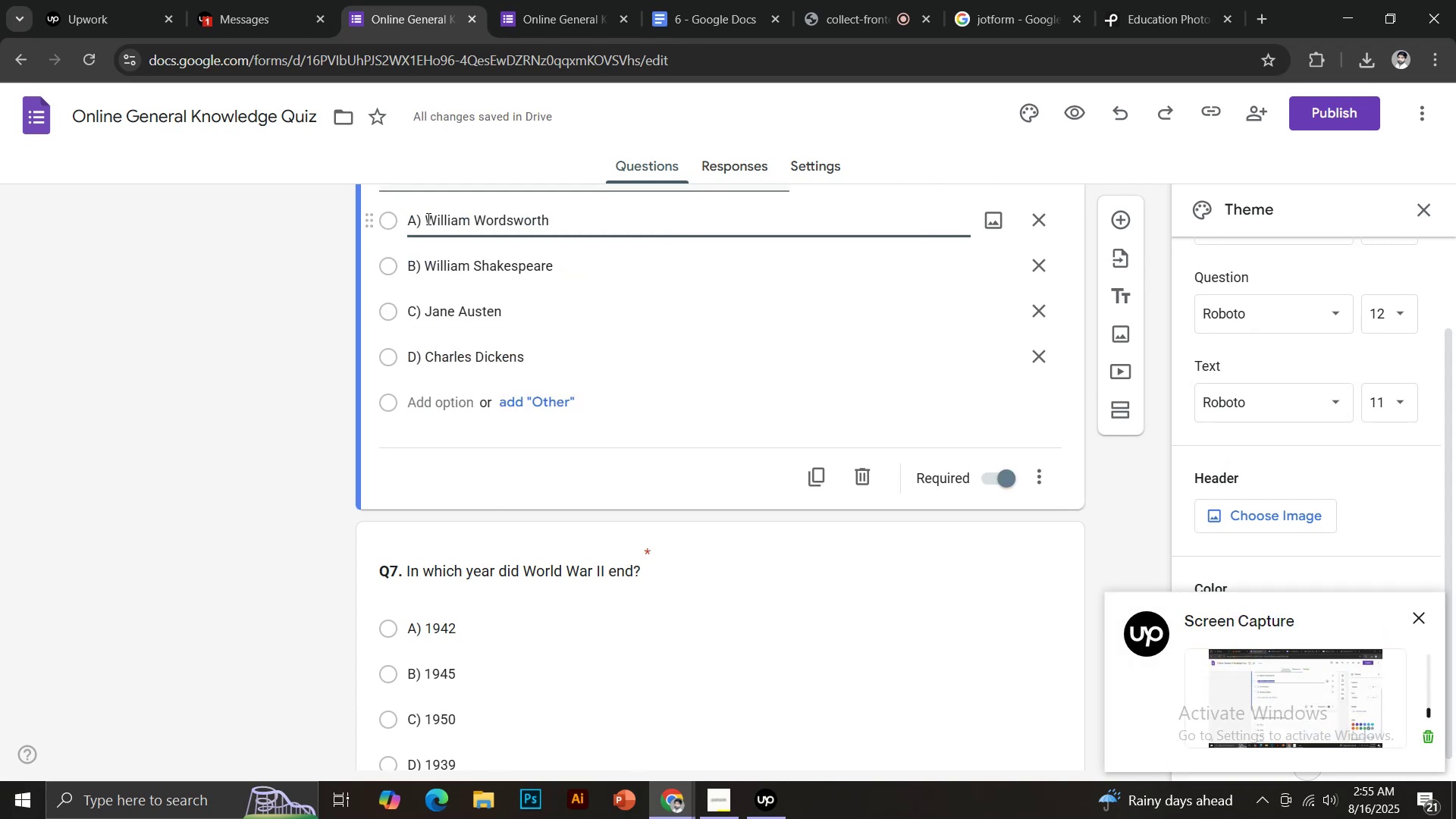 
key(Backspace)
 